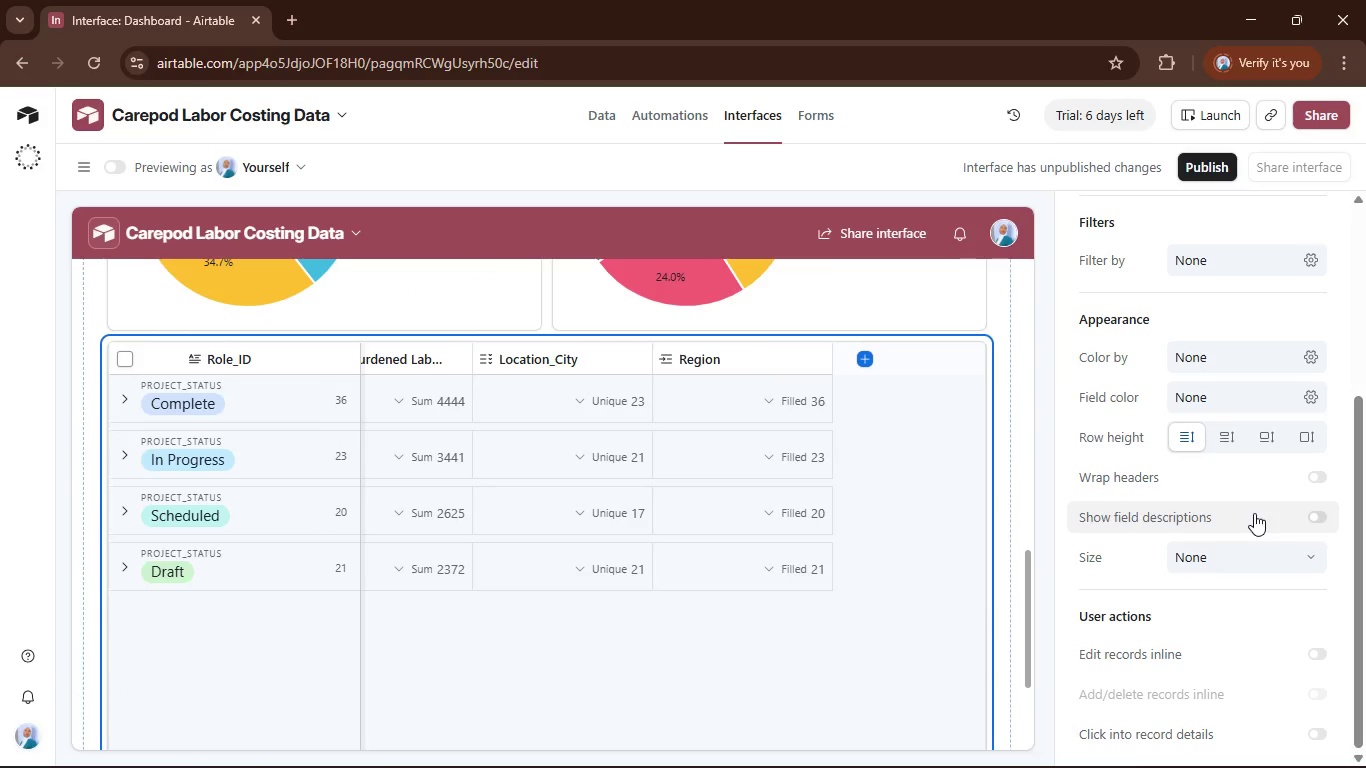 
wait(12.91)
 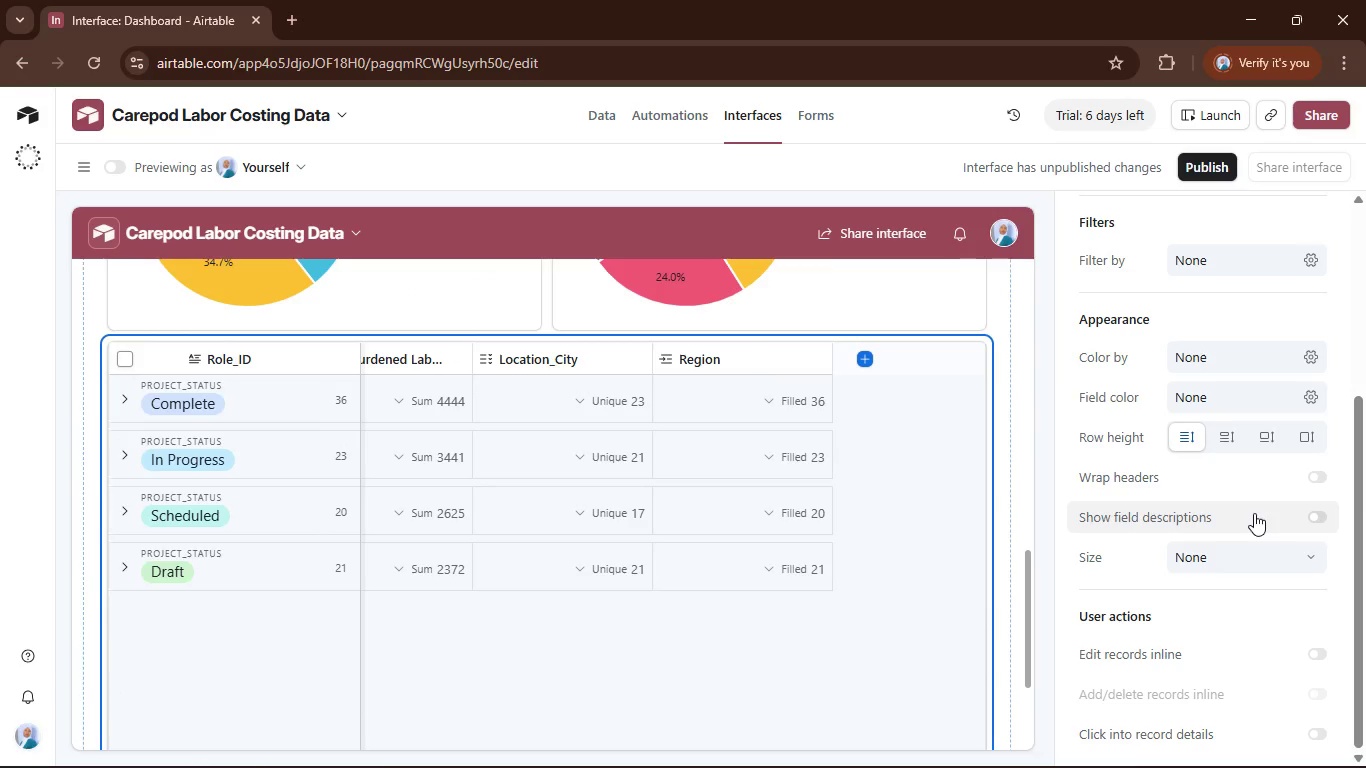 
scroll: coordinate [1229, 545], scroll_direction: down, amount: 2.0
 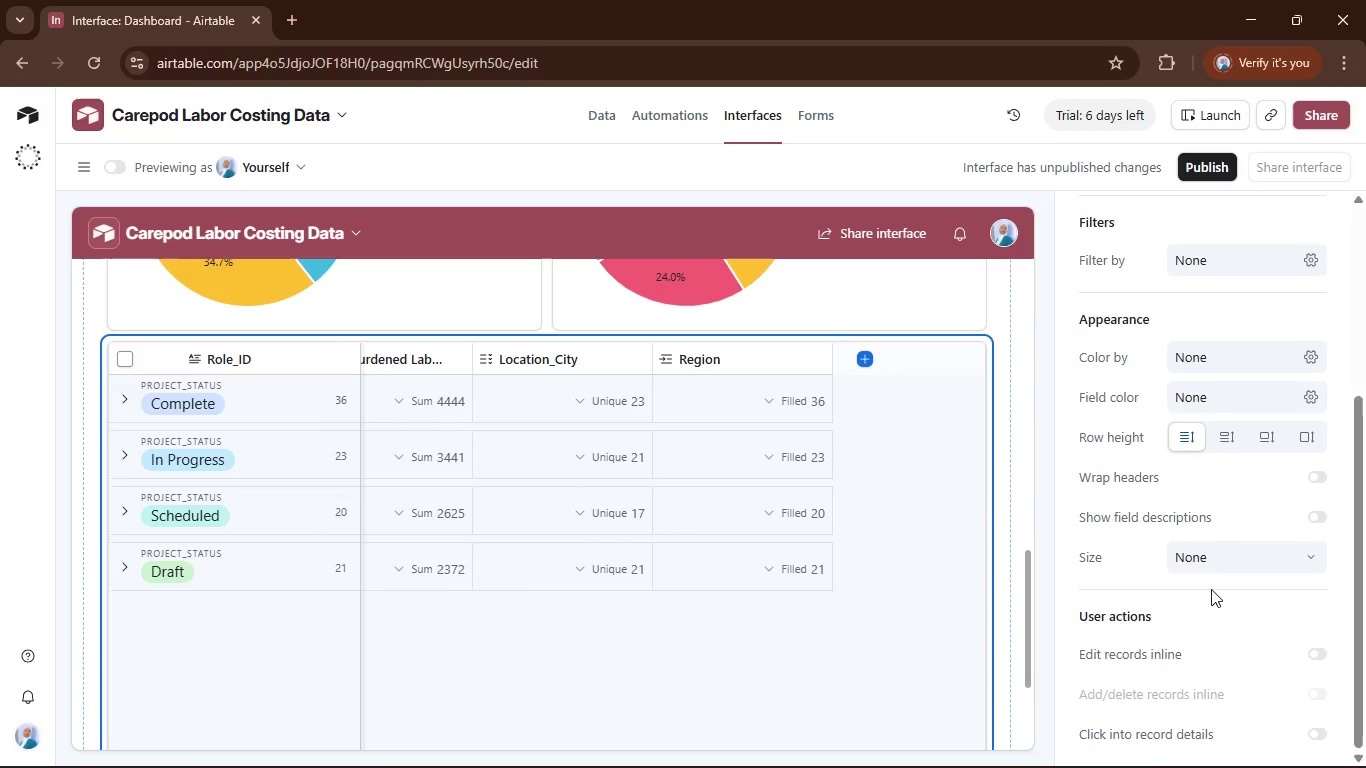 
scroll: coordinate [1211, 582], scroll_direction: up, amount: 3.0
 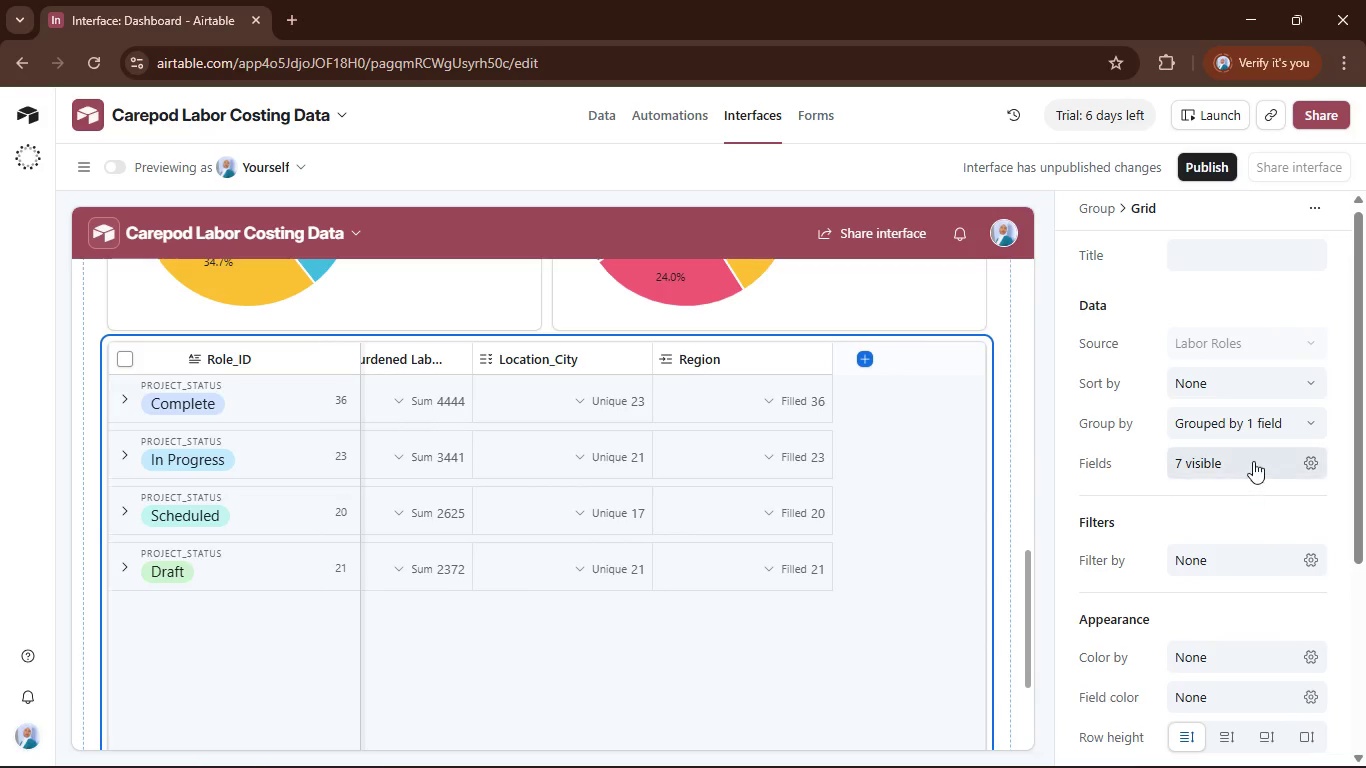 
left_click([1253, 461])
 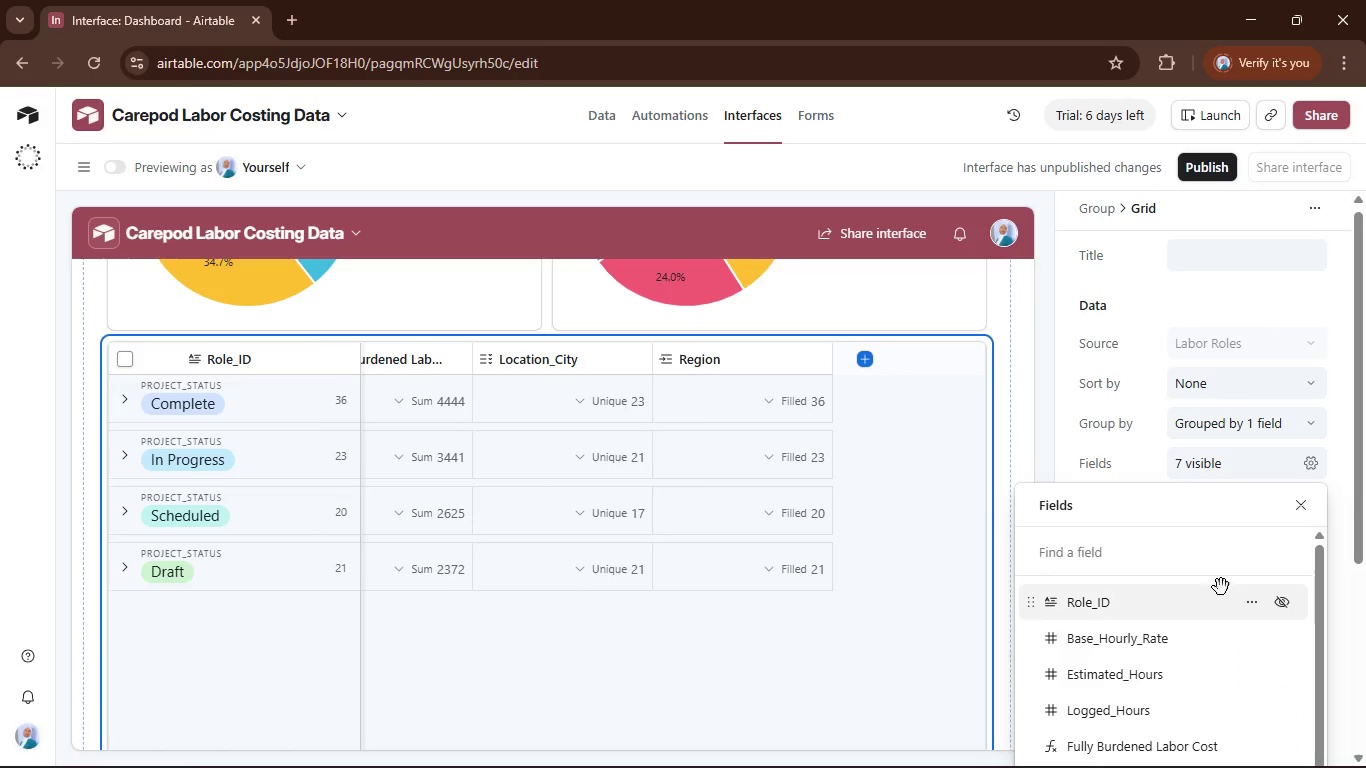 
scroll: coordinate [1215, 639], scroll_direction: down, amount: 4.0
 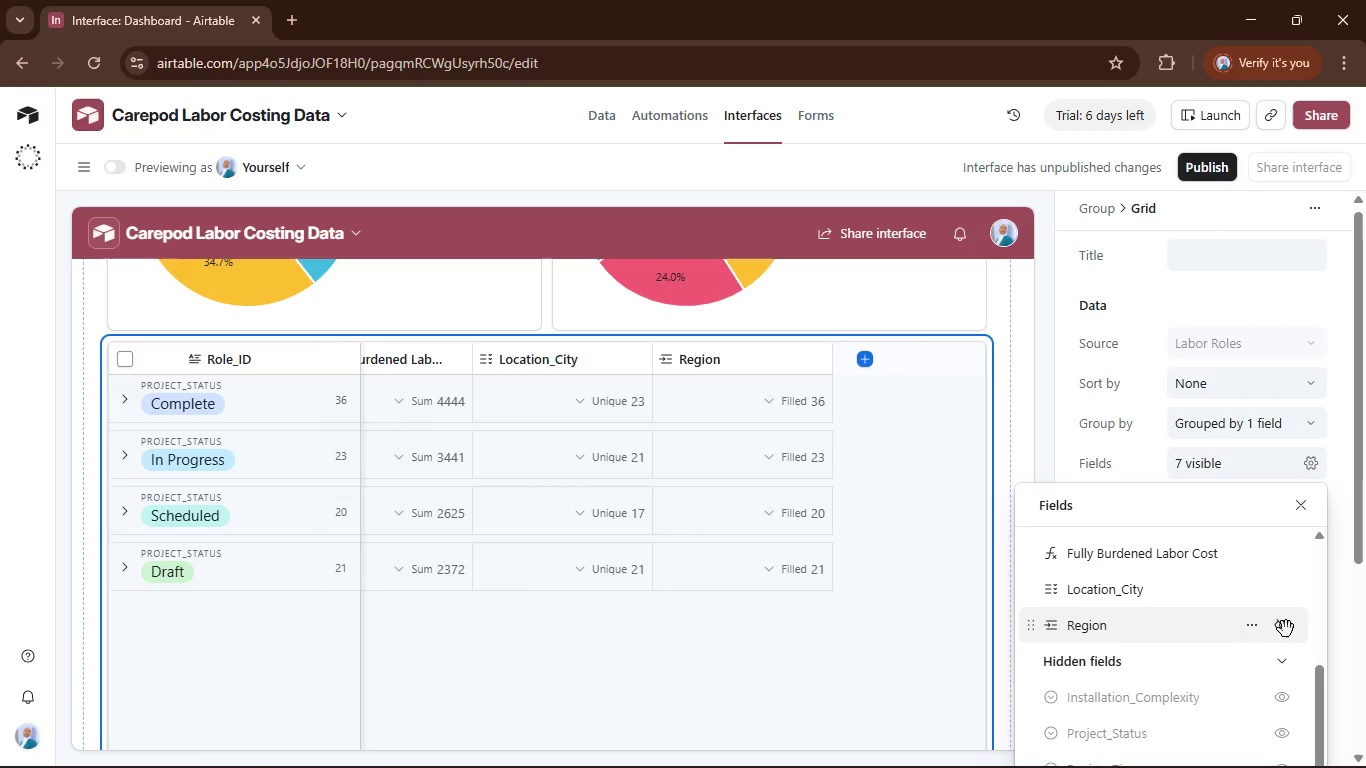 
left_click([1286, 629])
 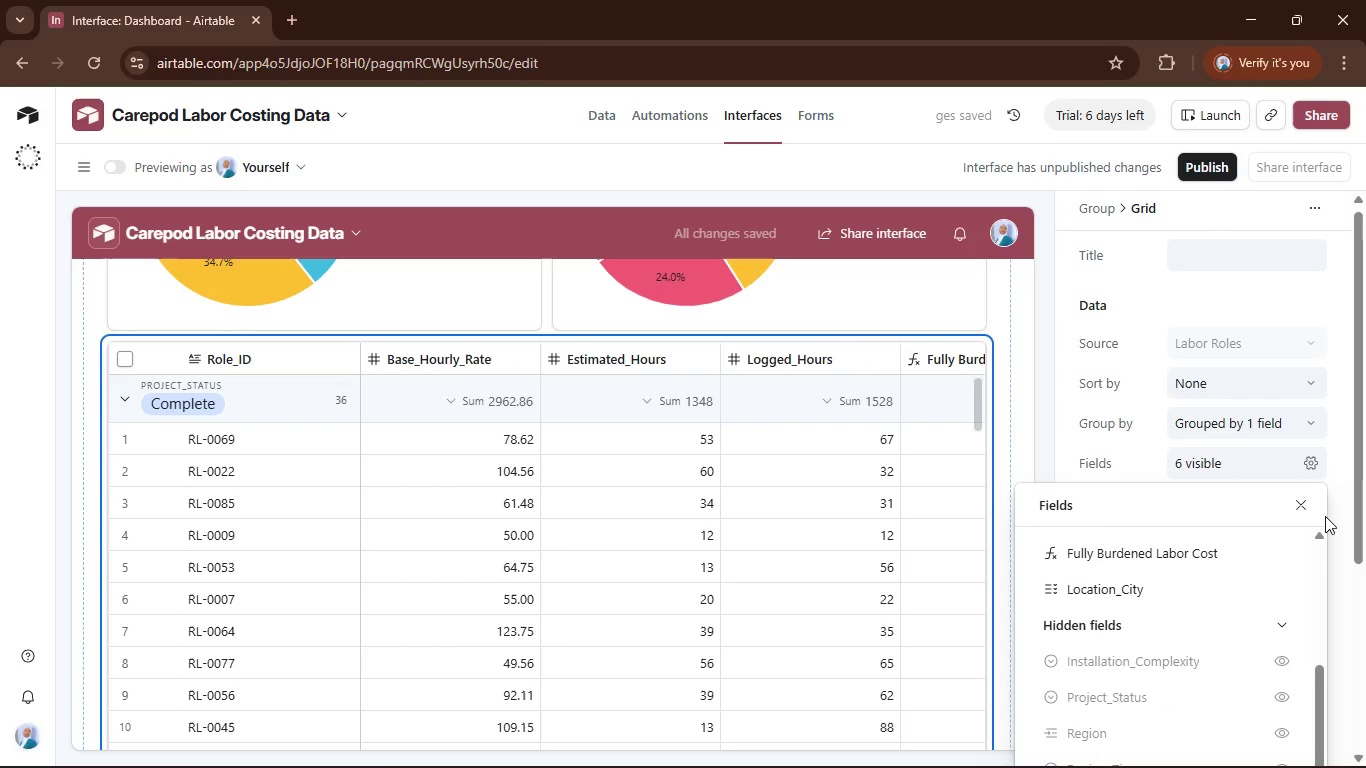 
left_click([1297, 501])
 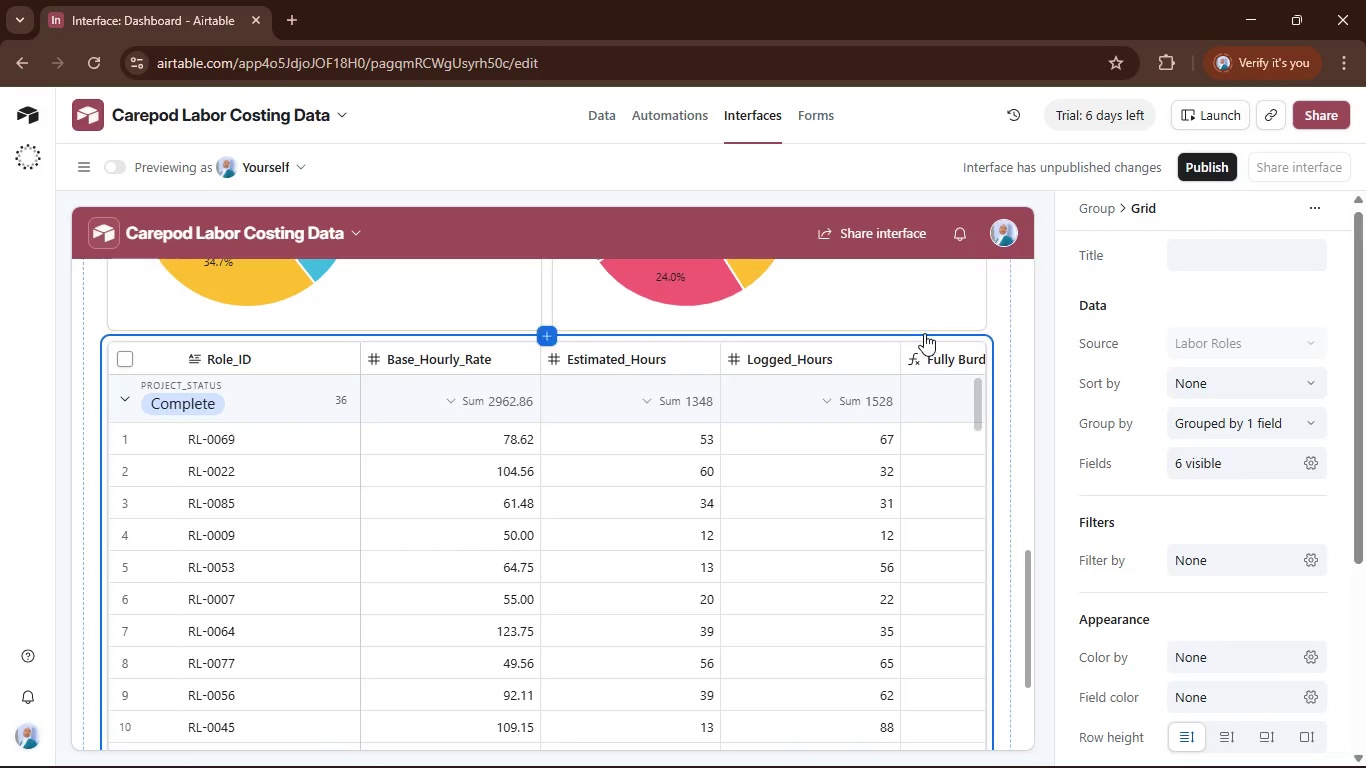 
wait(5.69)
 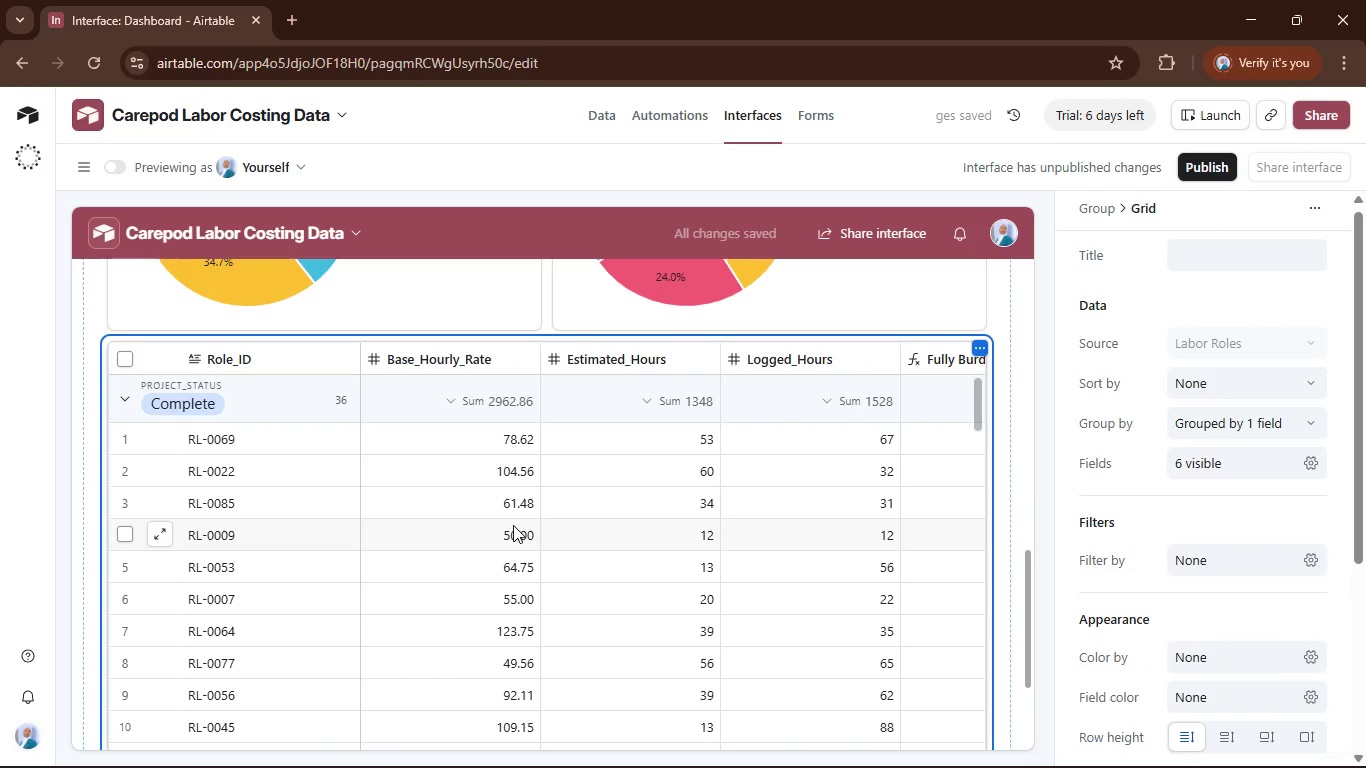 
left_click([543, 336])
 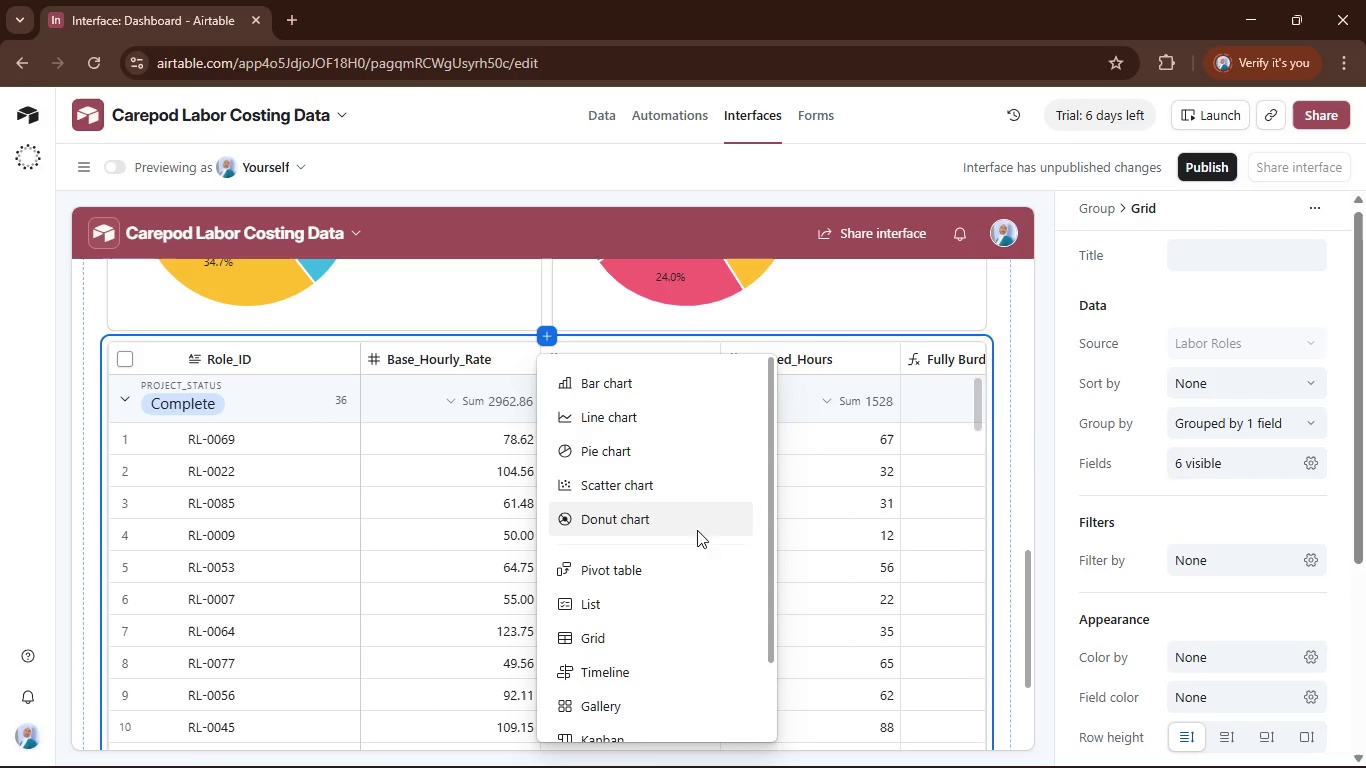 
scroll: coordinate [685, 497], scroll_direction: down, amount: 2.0
 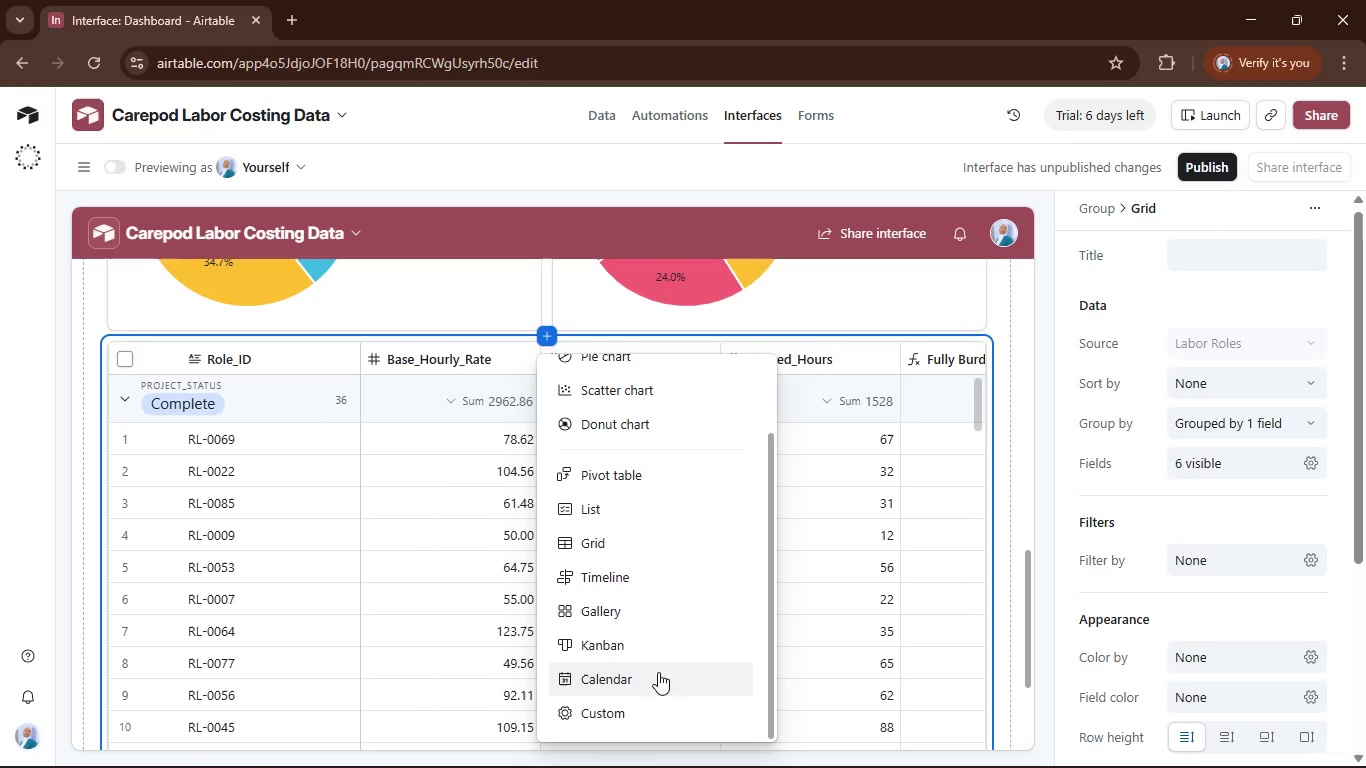 
left_click([656, 648])
 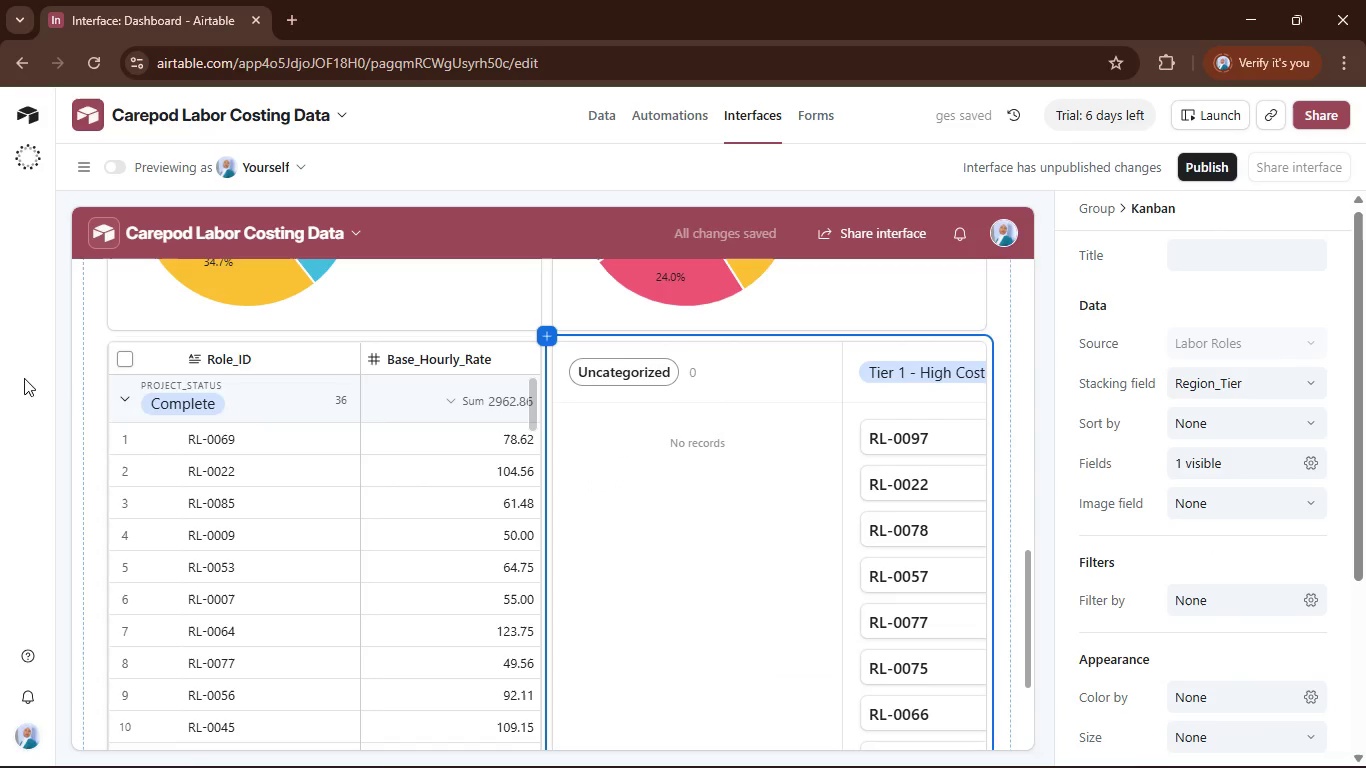 
wait(5.42)
 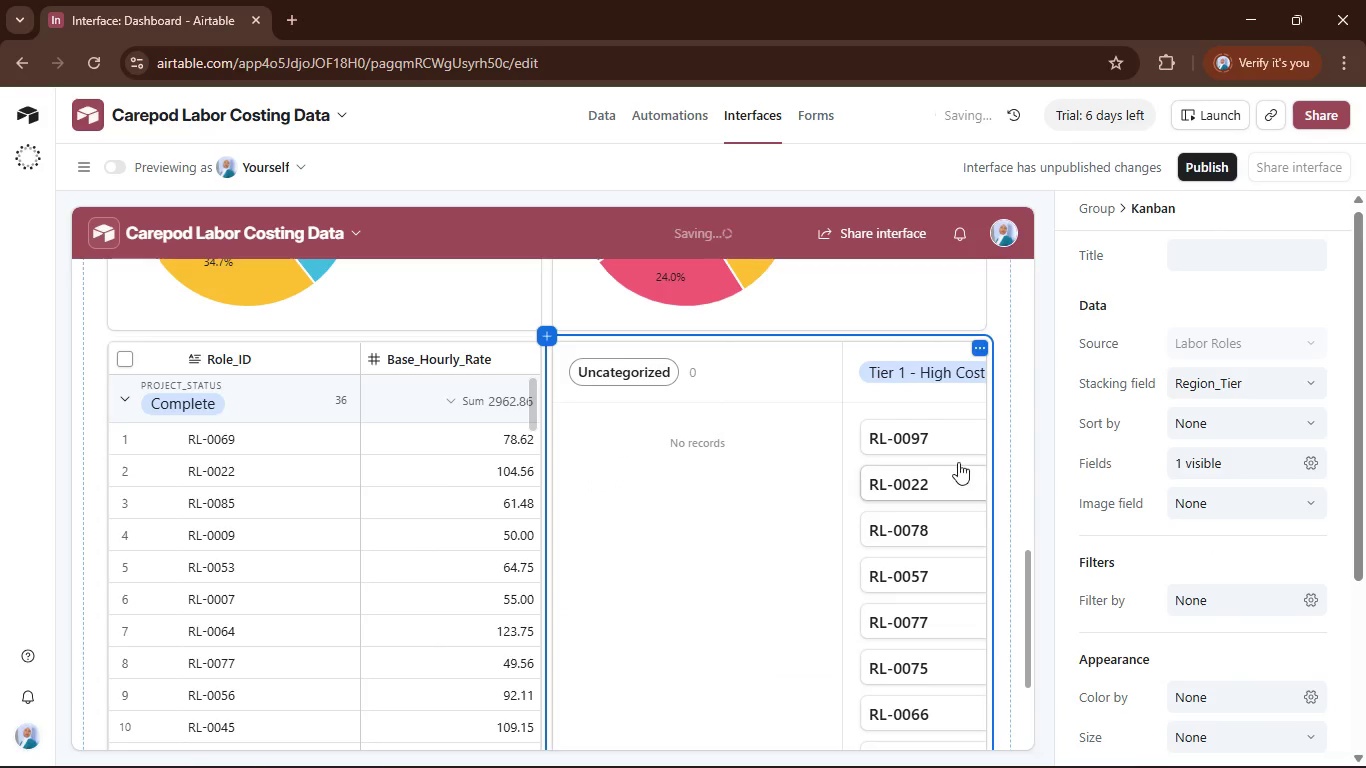 
left_click([127, 392])
 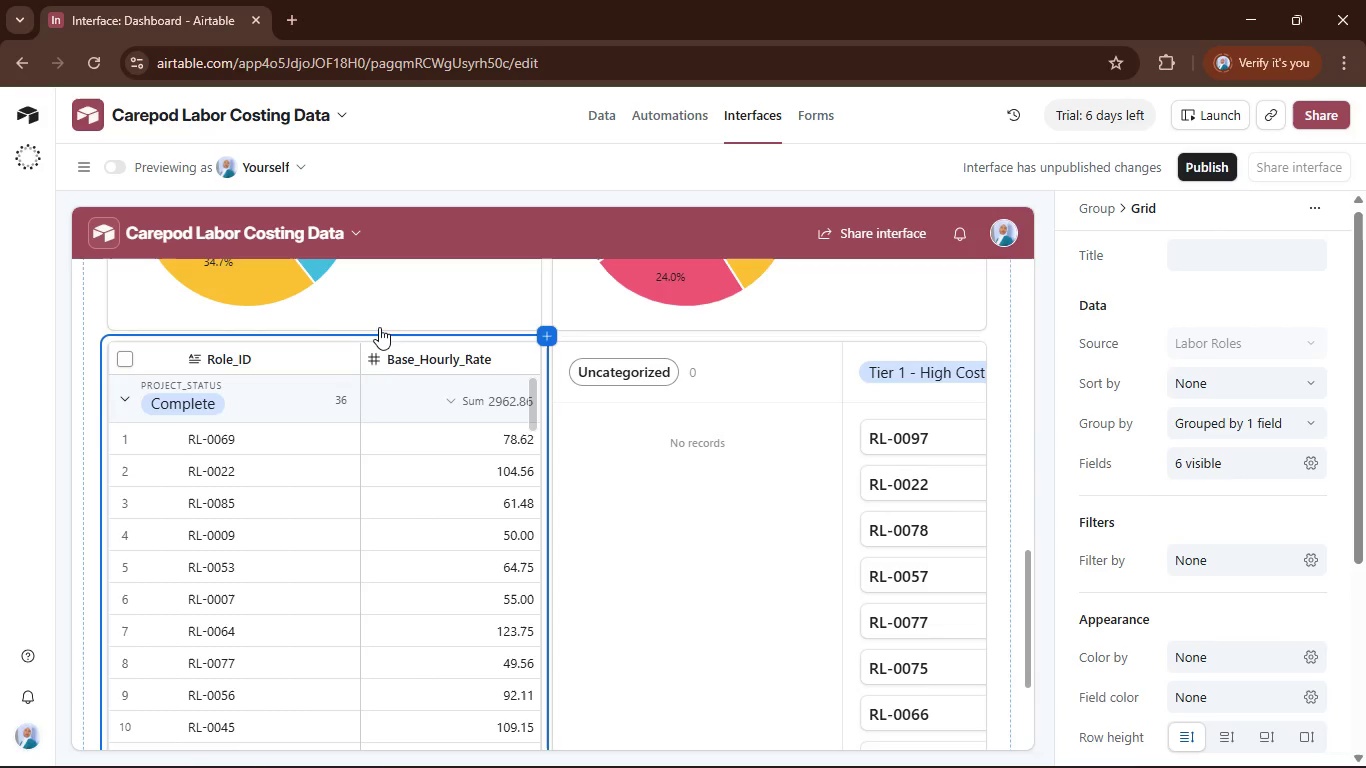 
left_click_drag(start_coordinate=[368, 334], to_coordinate=[566, 431])
 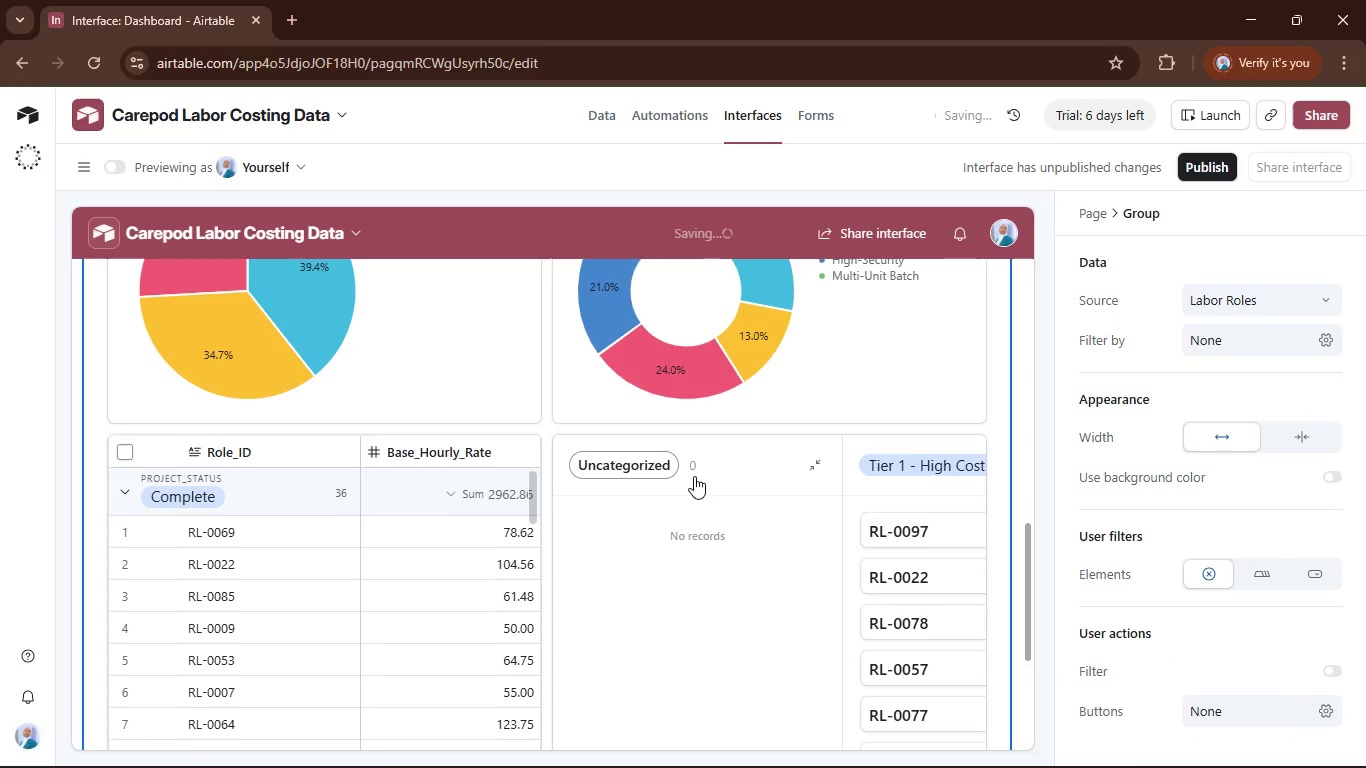 
scroll: coordinate [697, 496], scroll_direction: down, amount: 2.0
 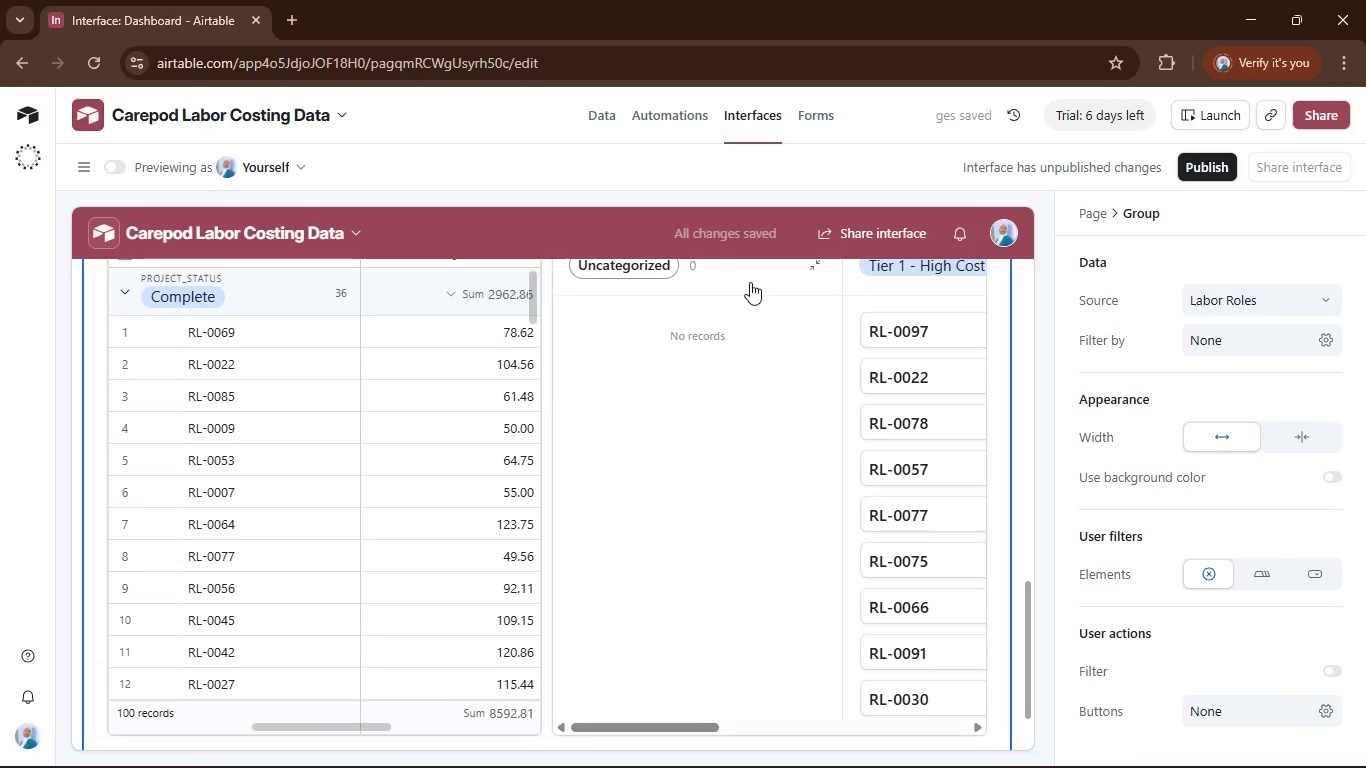 
left_click([748, 282])
 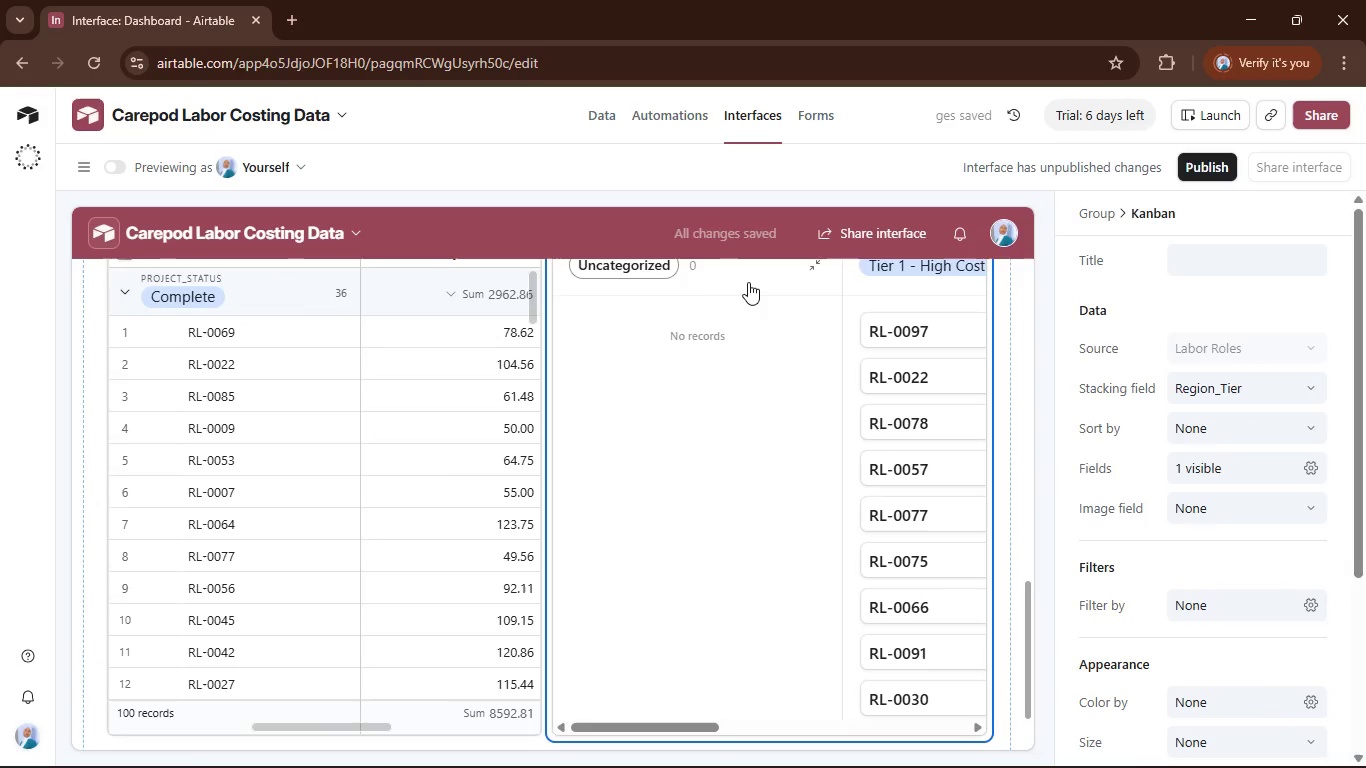 
key(Delete)
 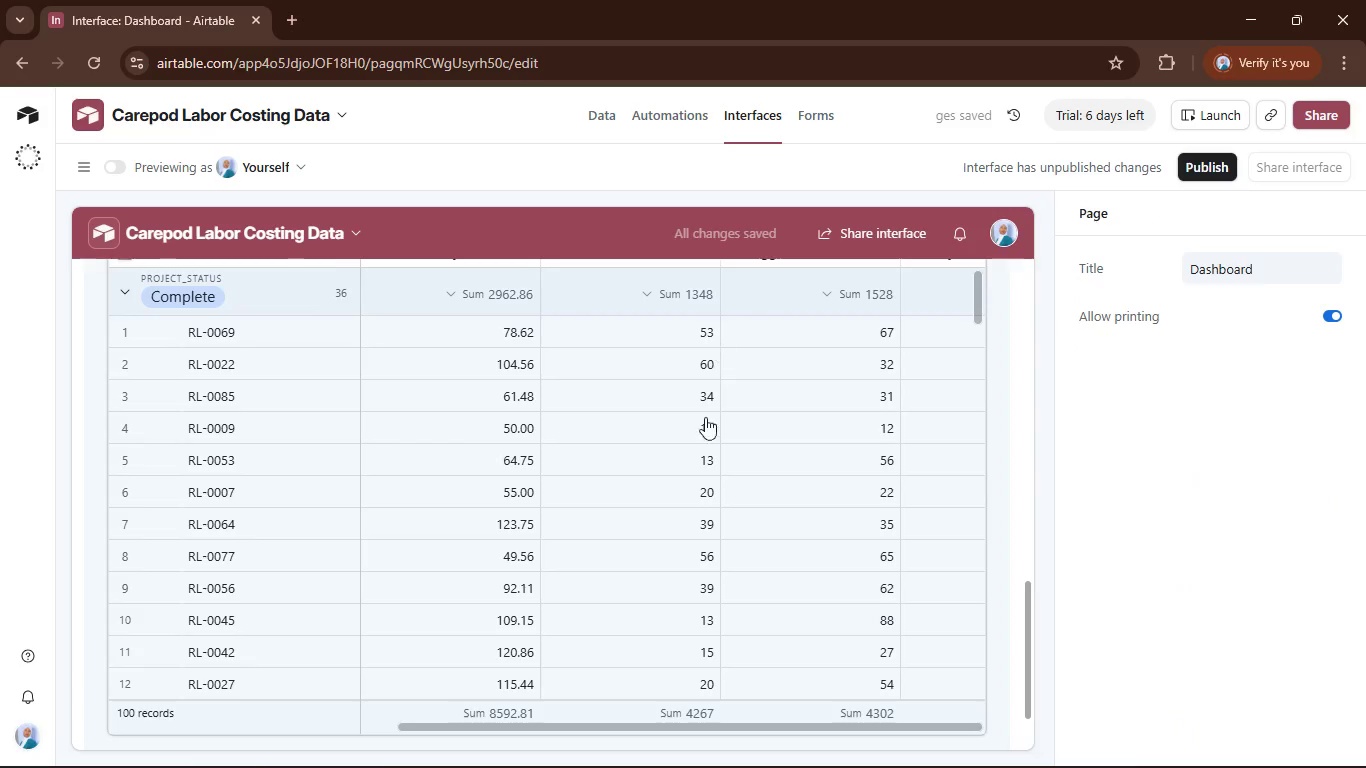 
scroll: coordinate [1003, 500], scroll_direction: down, amount: 6.0
 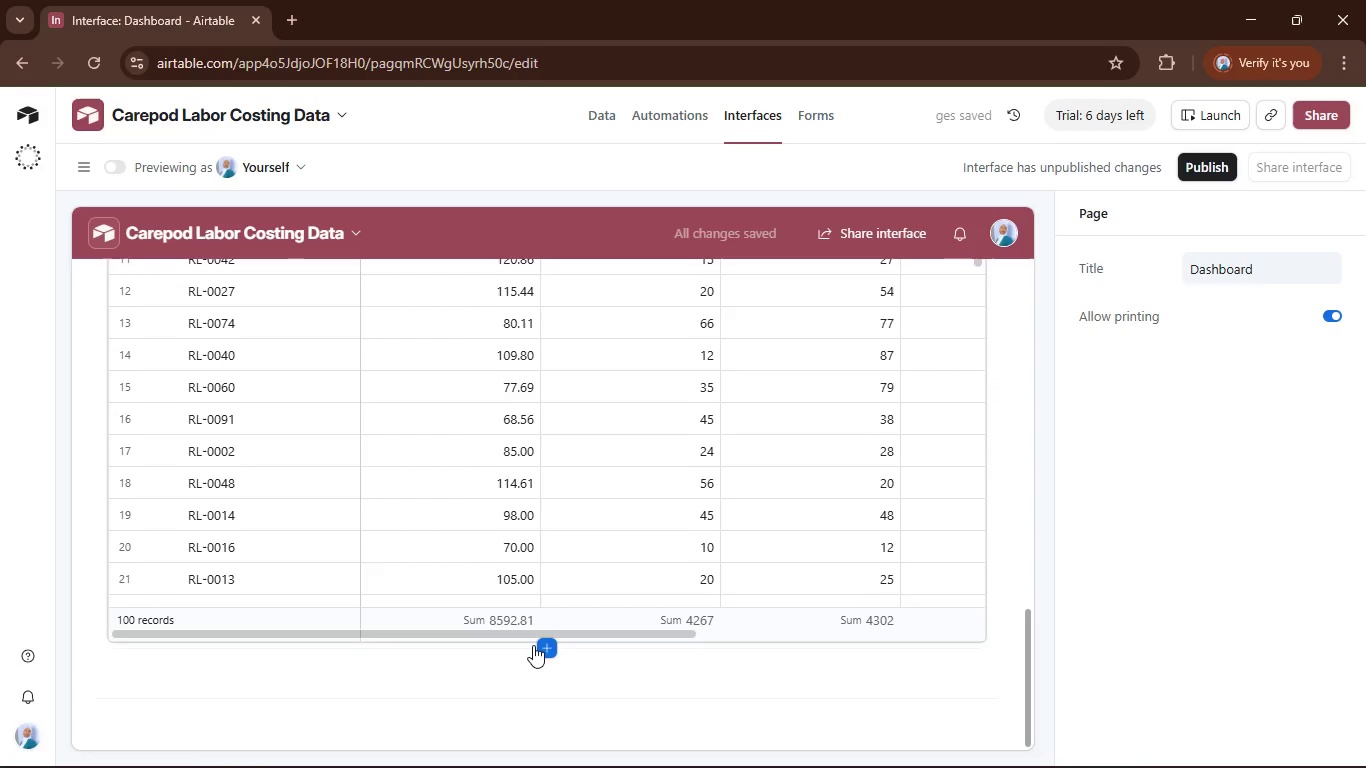 
left_click([546, 649])
 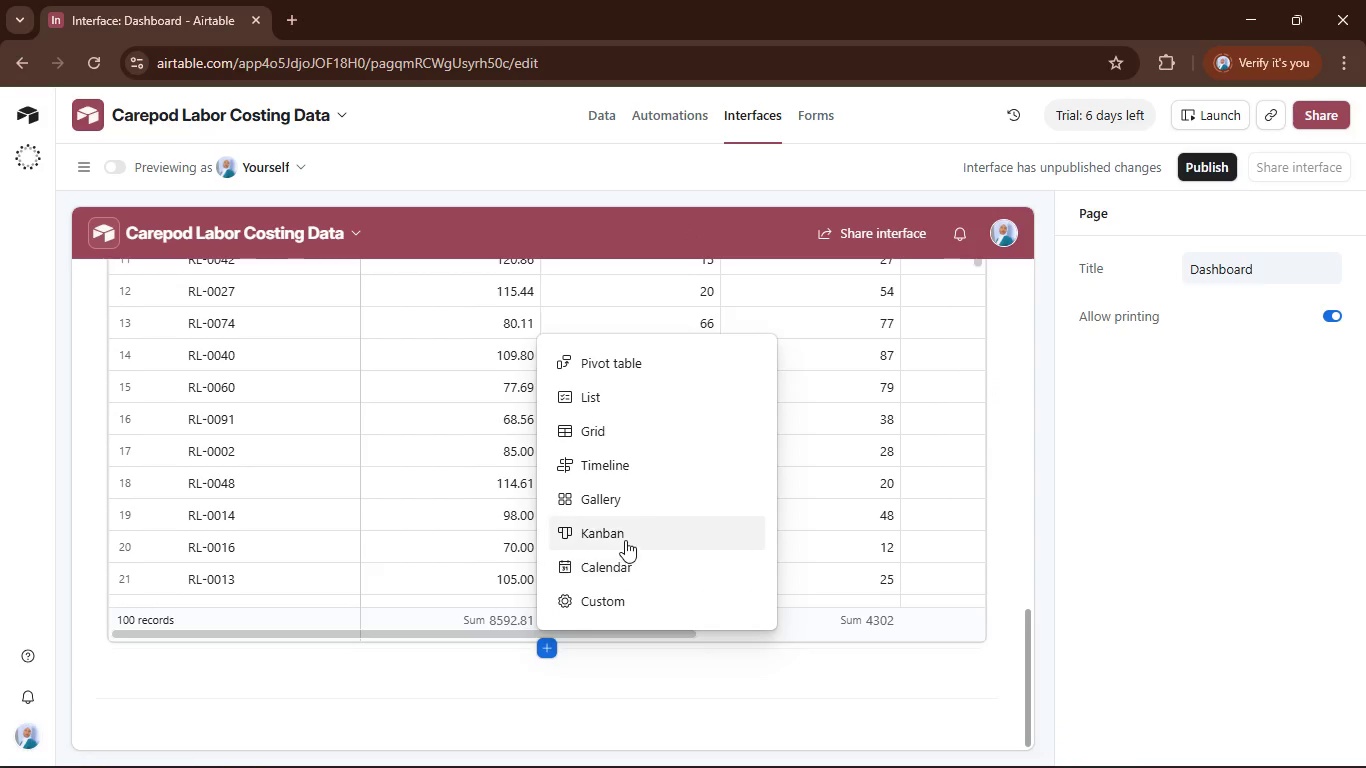 
left_click([626, 532])
 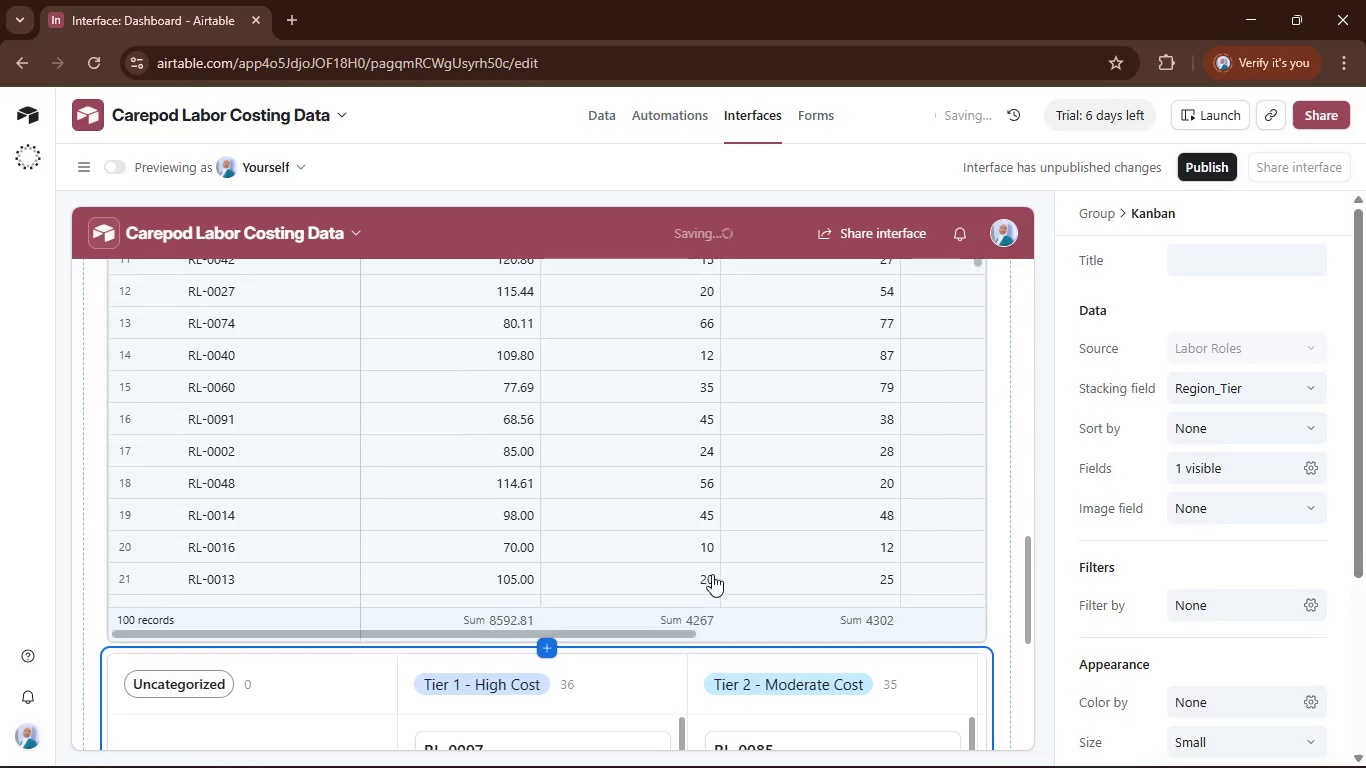 
scroll: coordinate [1240, 531], scroll_direction: down, amount: 8.0
 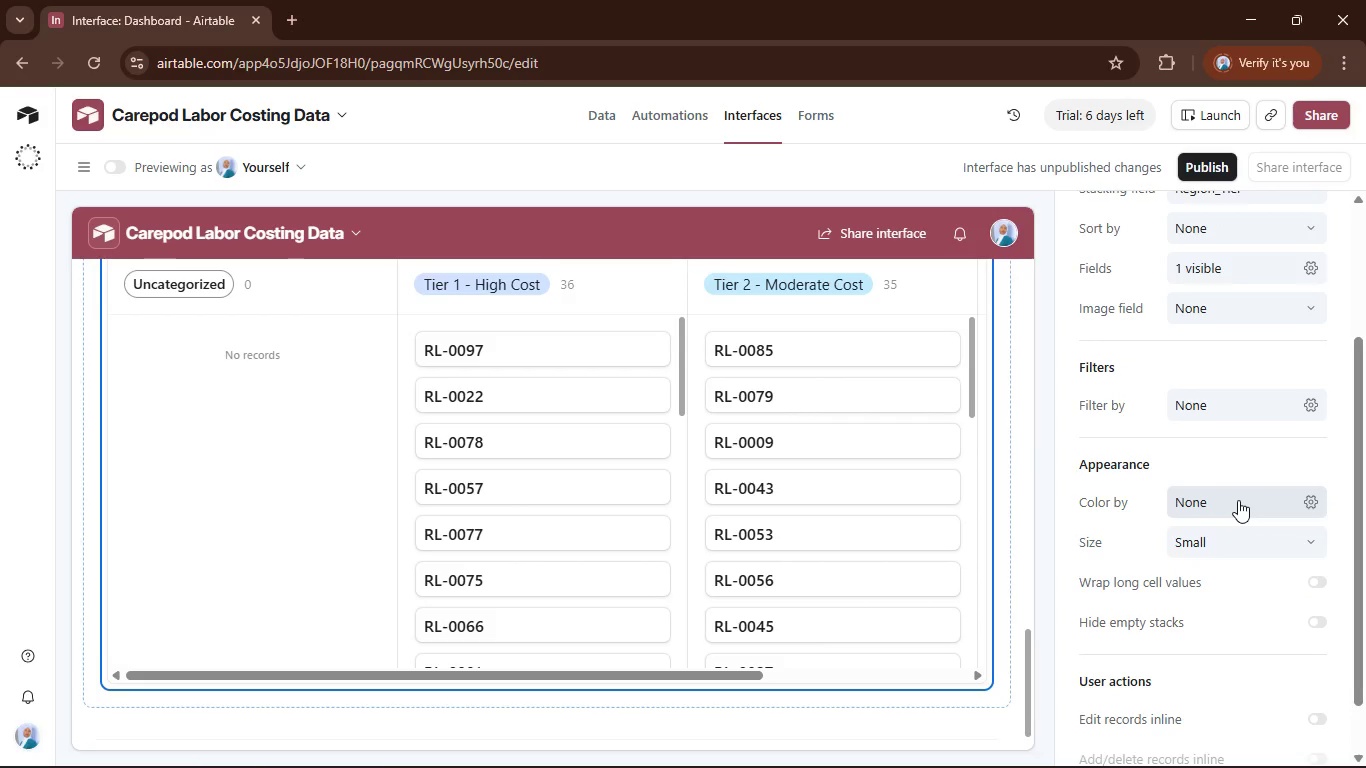 
left_click([1238, 500])
 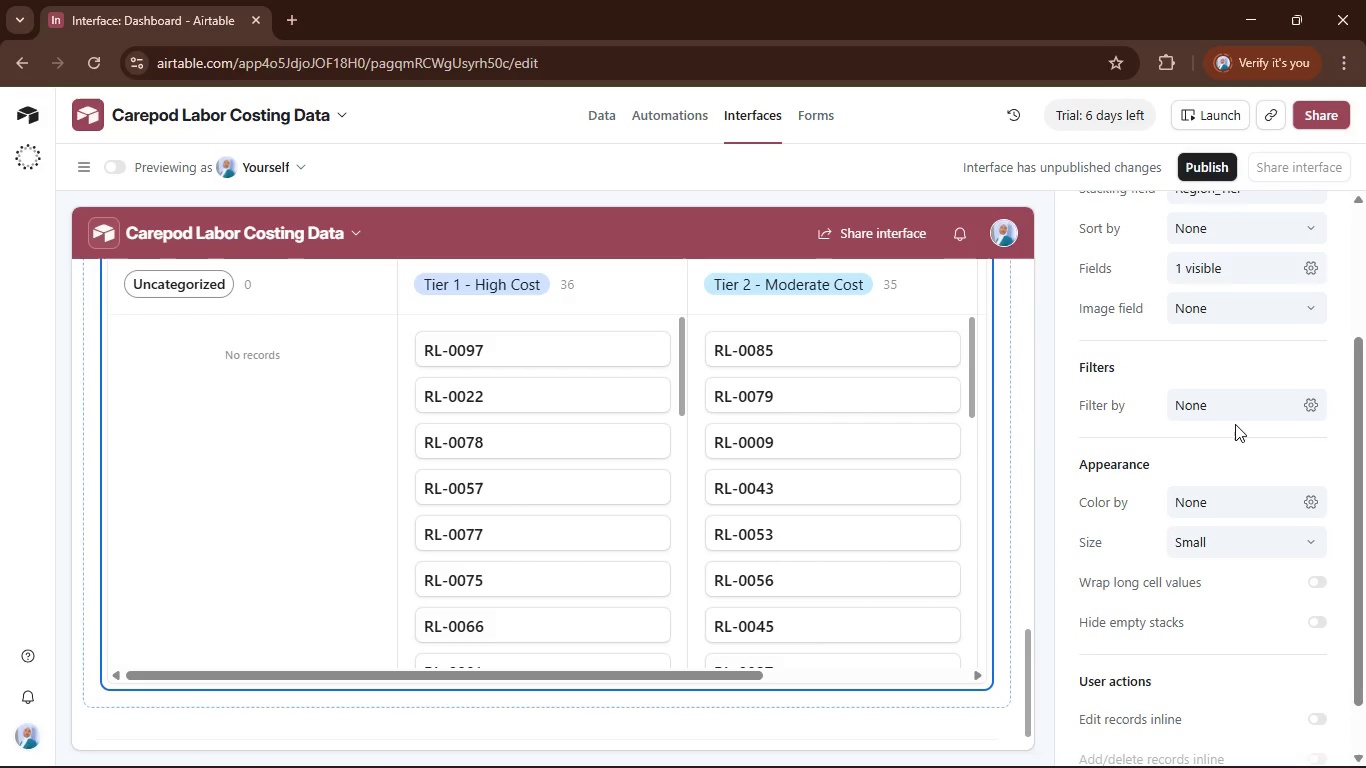 
scroll: coordinate [1227, 453], scroll_direction: up, amount: 2.0
 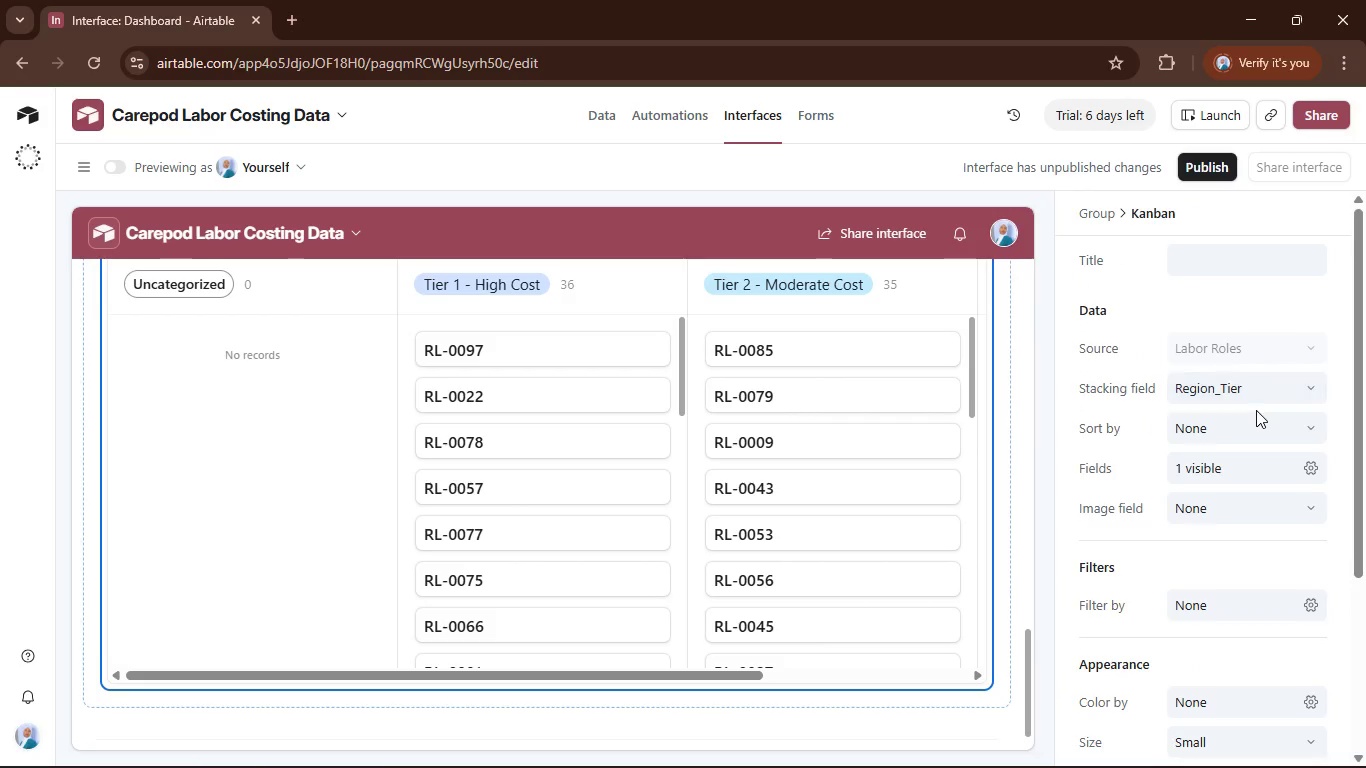 
left_click([1253, 395])
 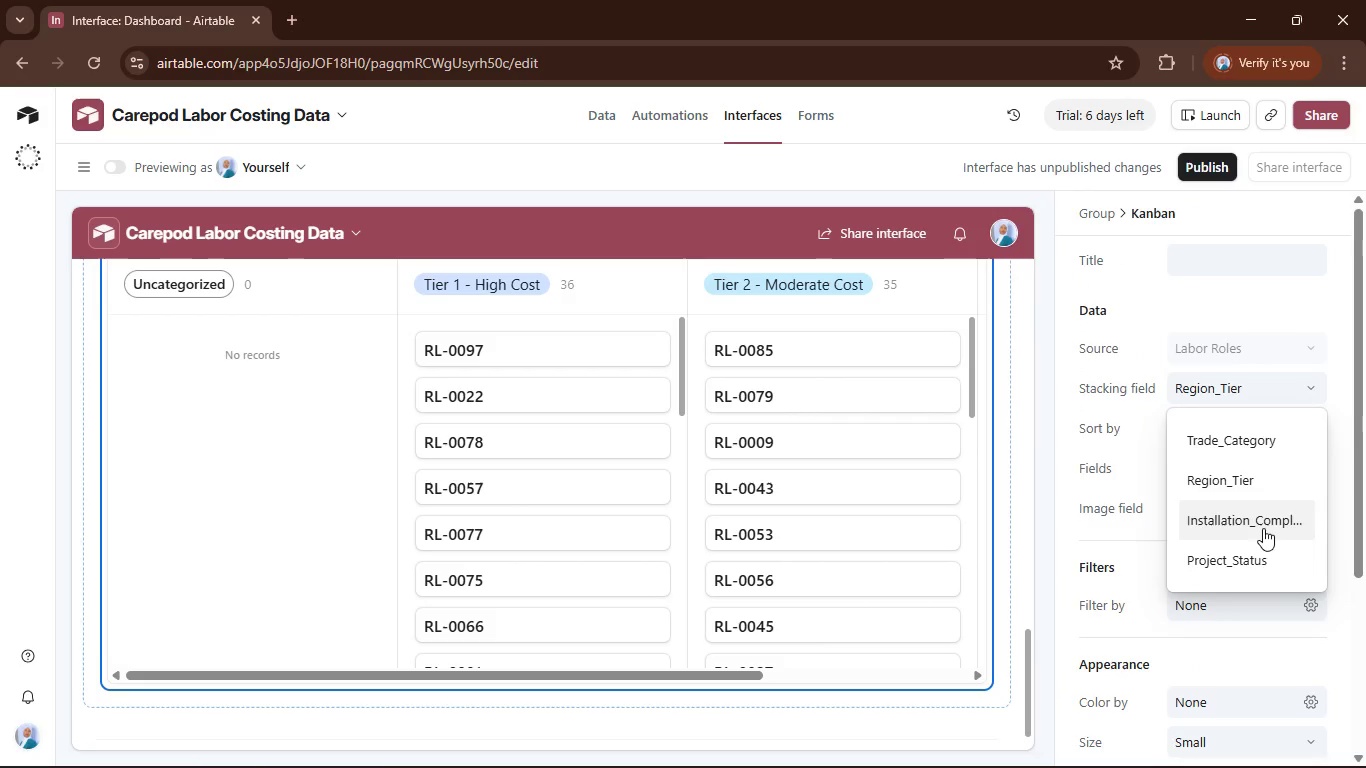 
left_click([1259, 556])
 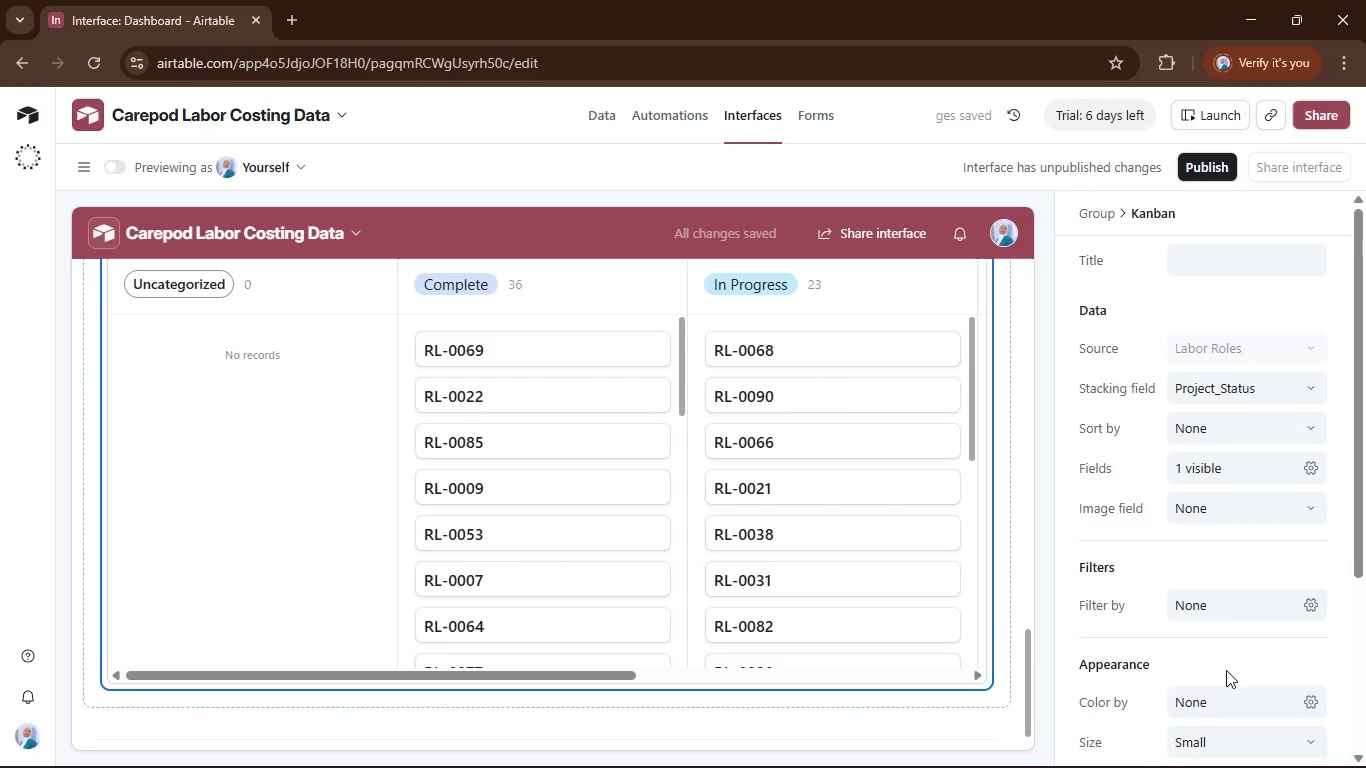 
left_click([1253, 703])
 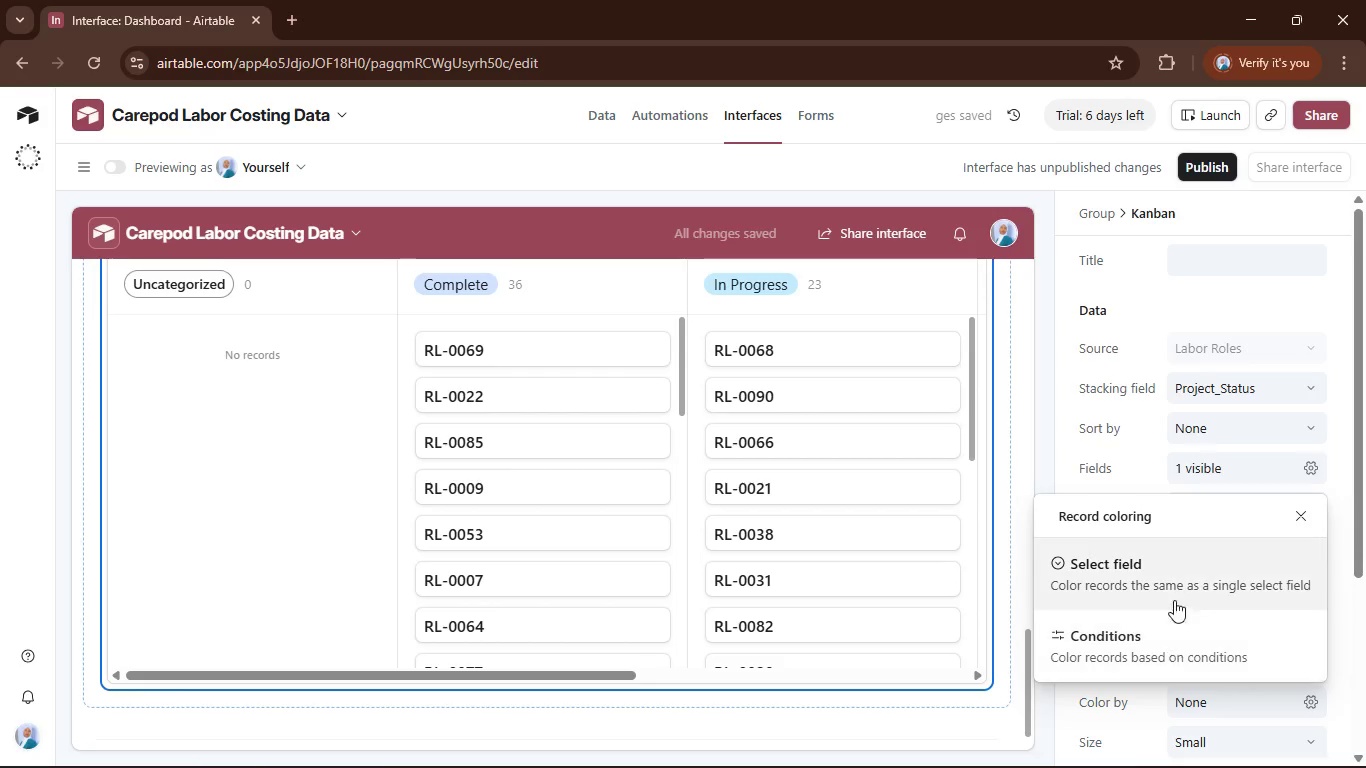 
left_click([1177, 578])
 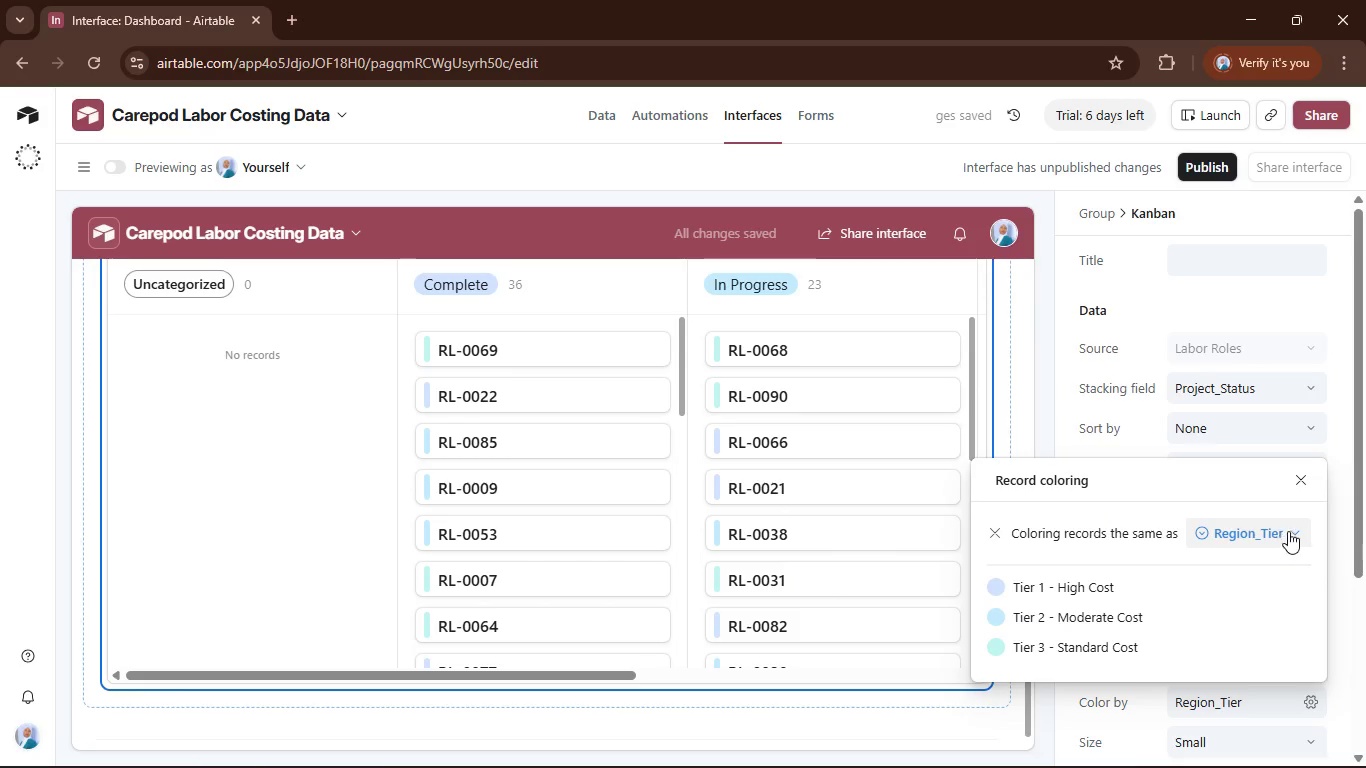 
left_click([1289, 530])
 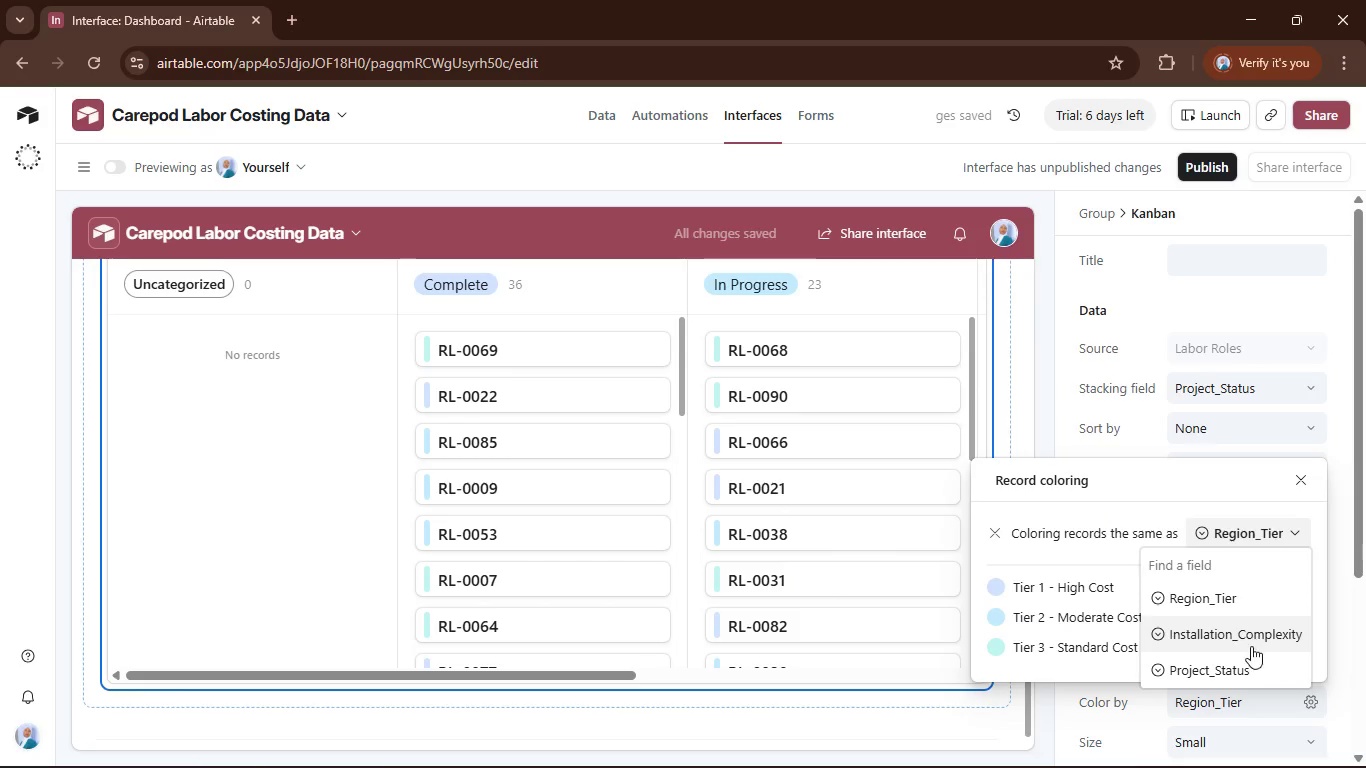 
left_click([1246, 667])
 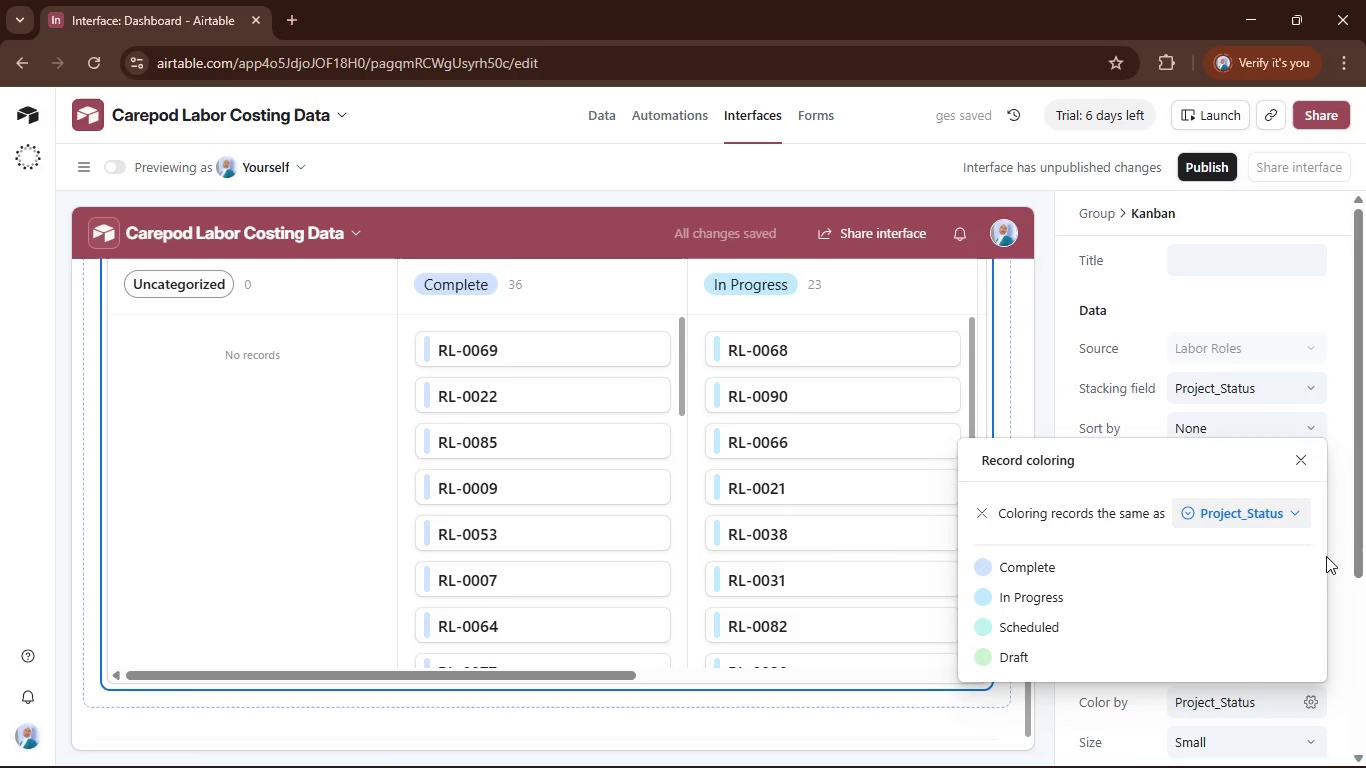 
left_click([1343, 580])
 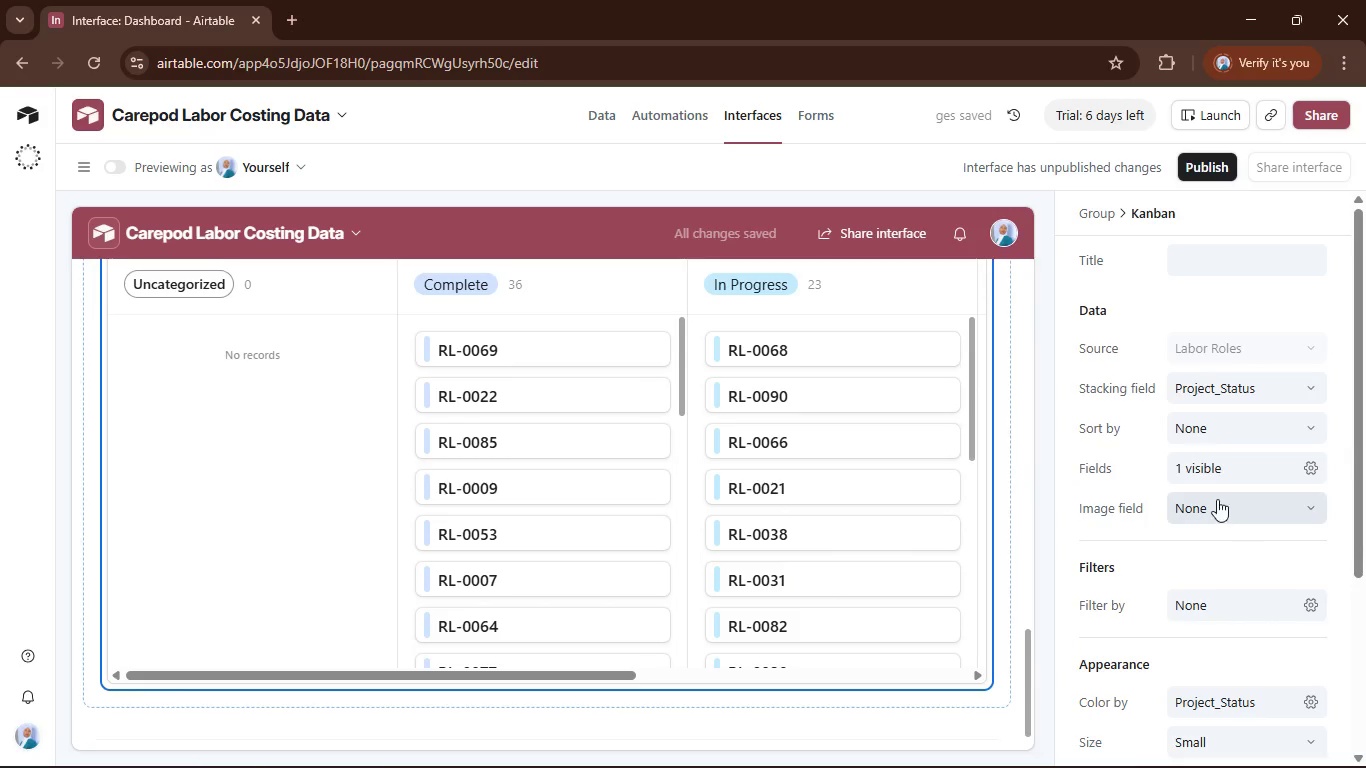 
left_click([1251, 459])
 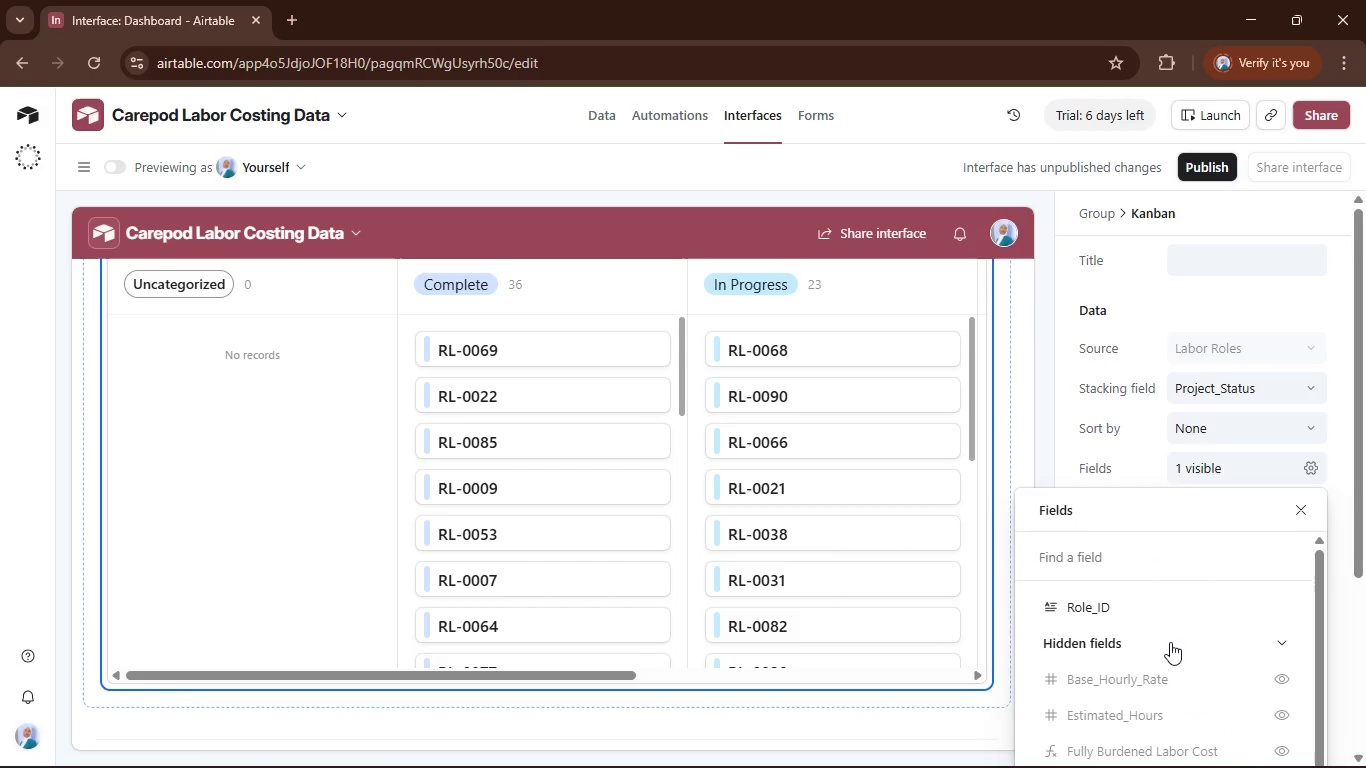 
scroll: coordinate [1170, 642], scroll_direction: down, amount: 1.0
 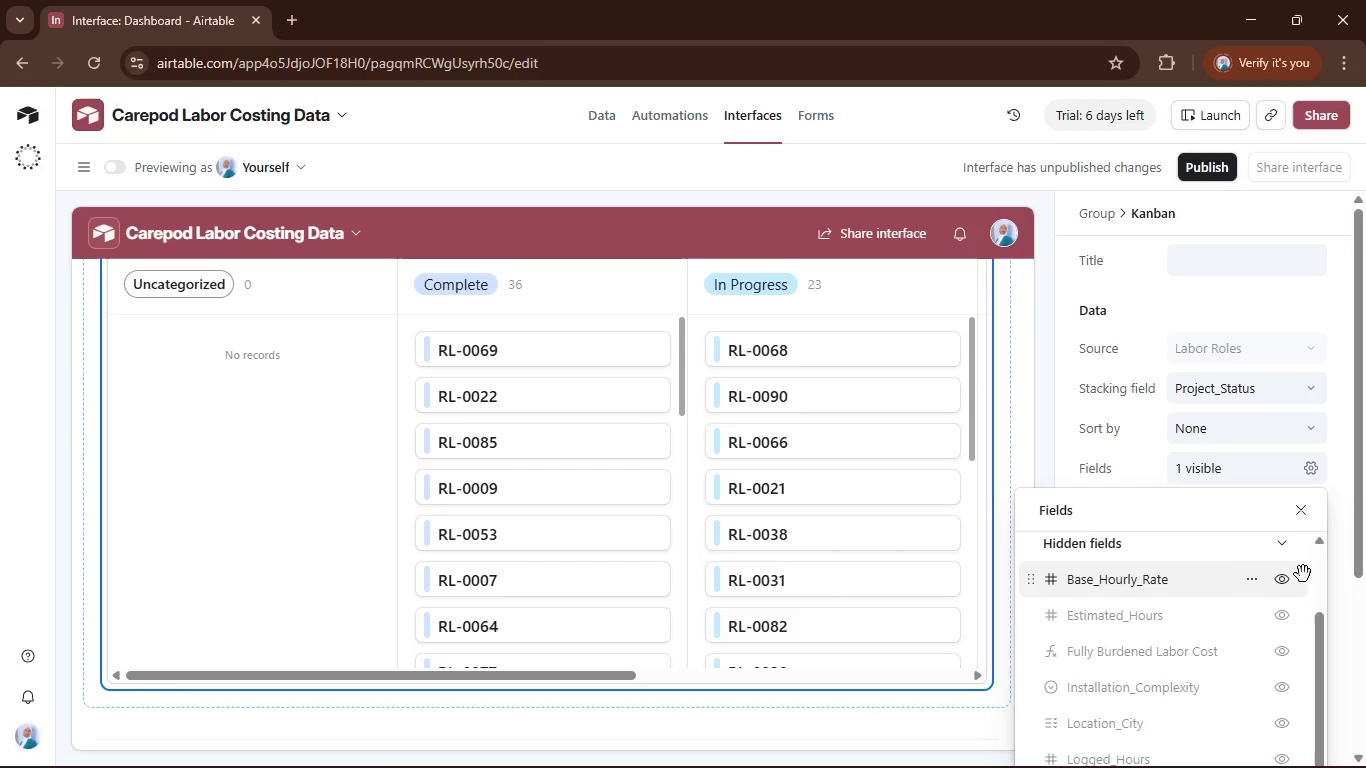 
scroll: coordinate [1300, 571], scroll_direction: up, amount: 2.0
 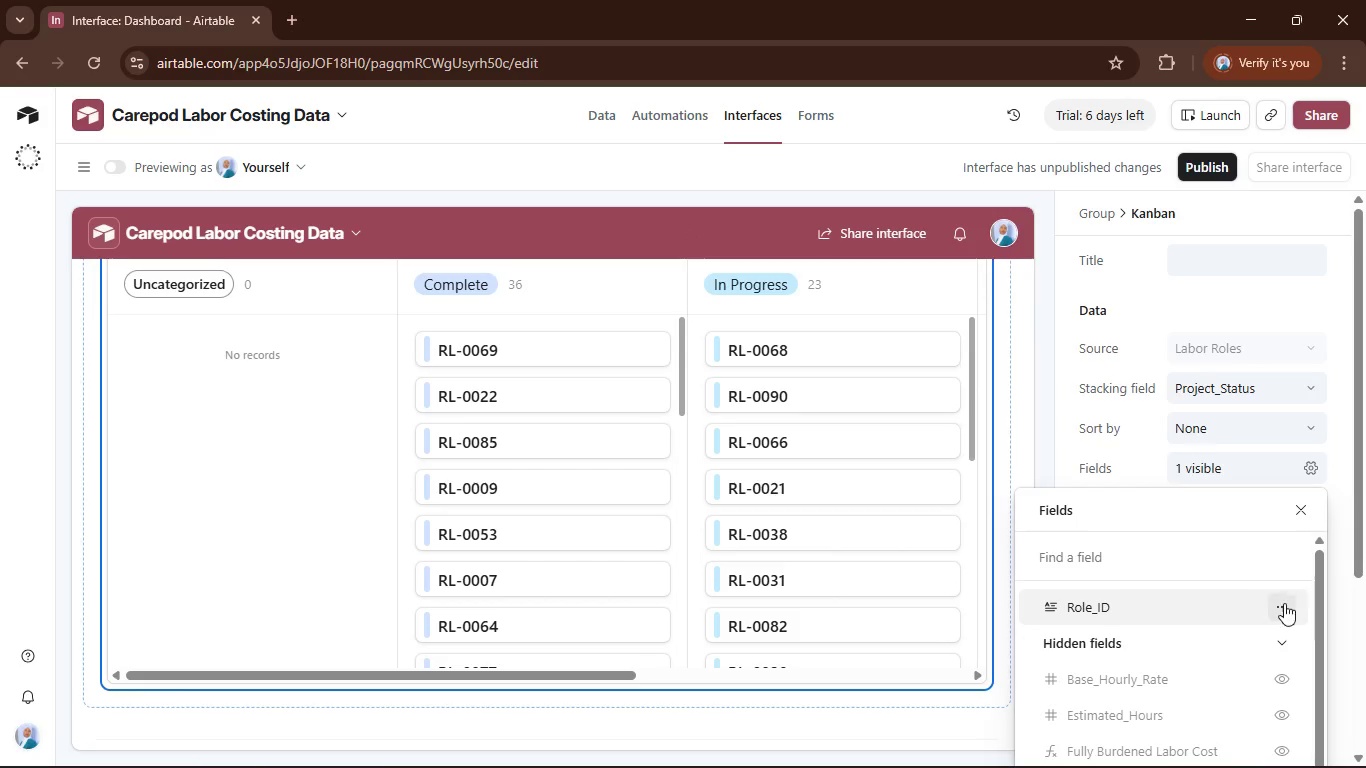 
left_click([1281, 604])
 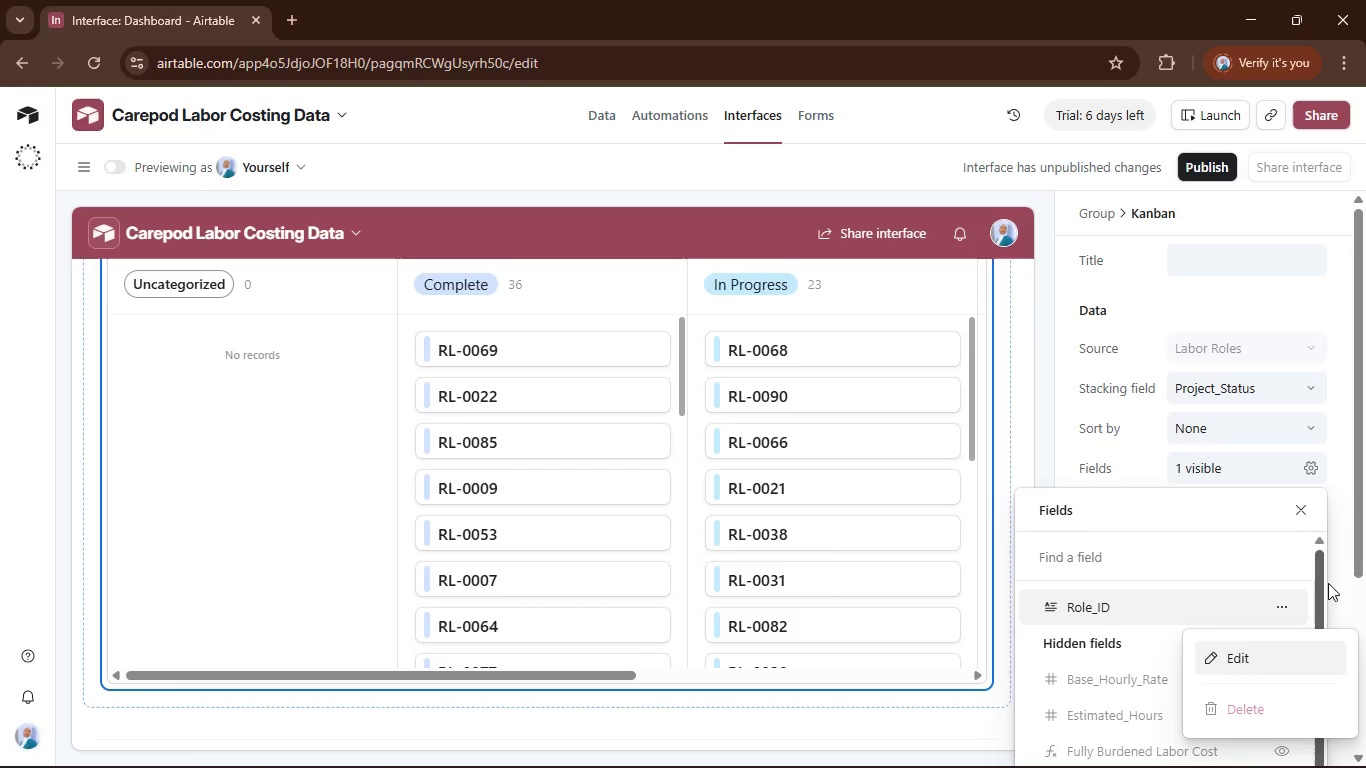 
left_click([1332, 579])
 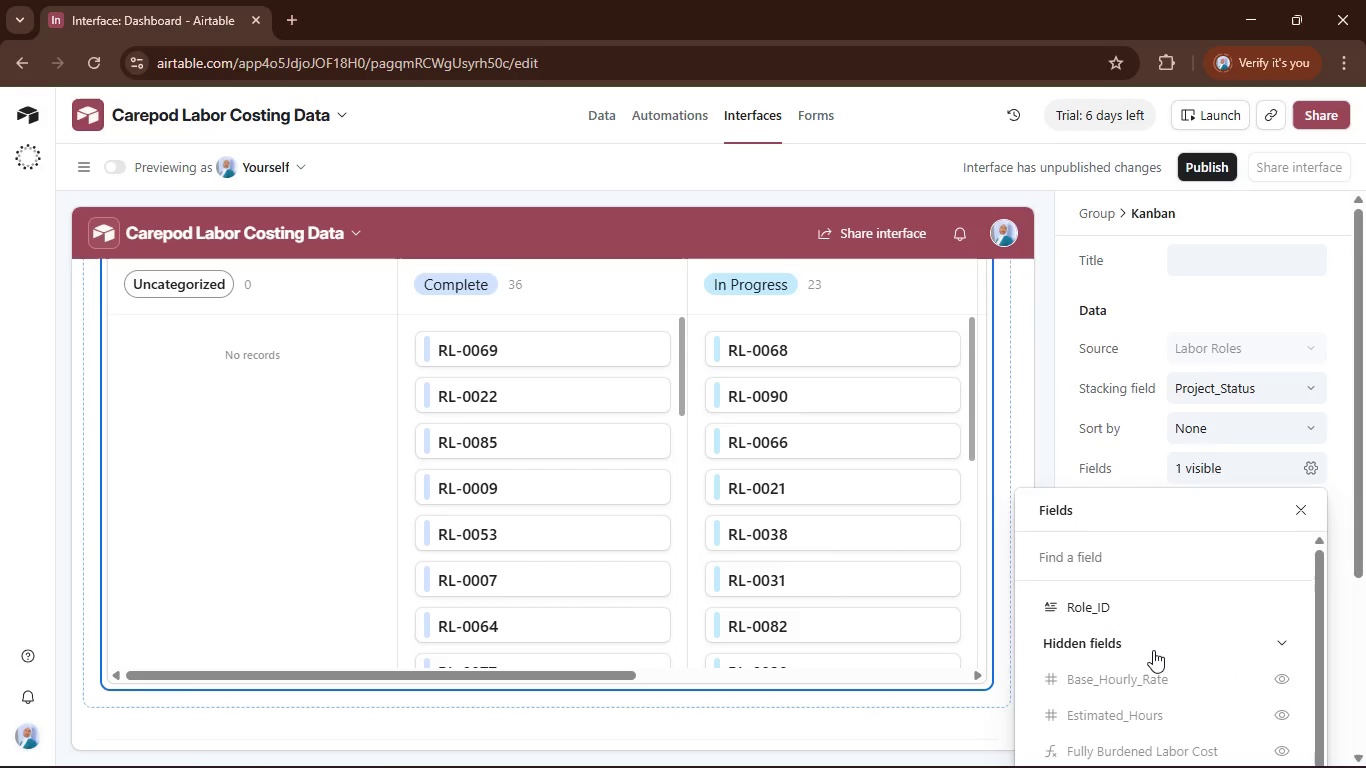 
scroll: coordinate [1152, 650], scroll_direction: down, amount: 1.0
 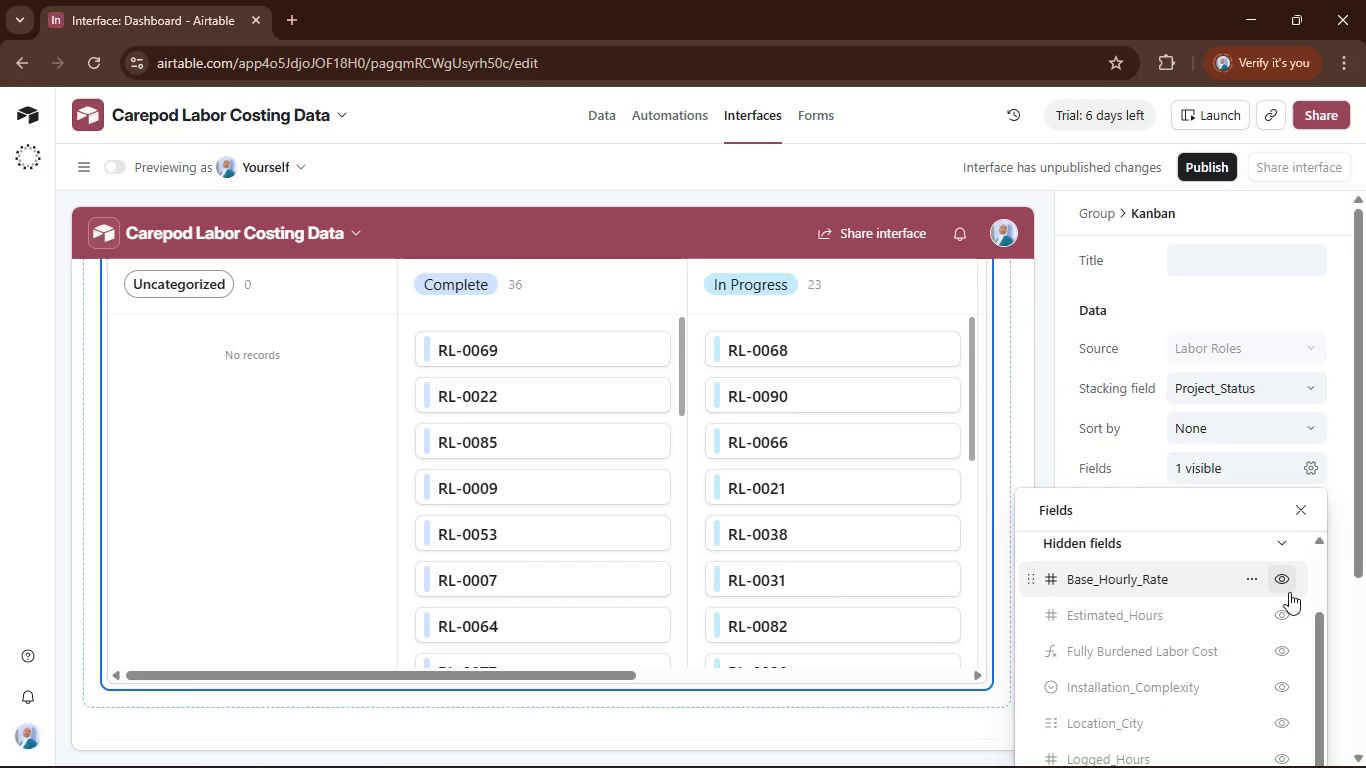 
left_click([1289, 592])
 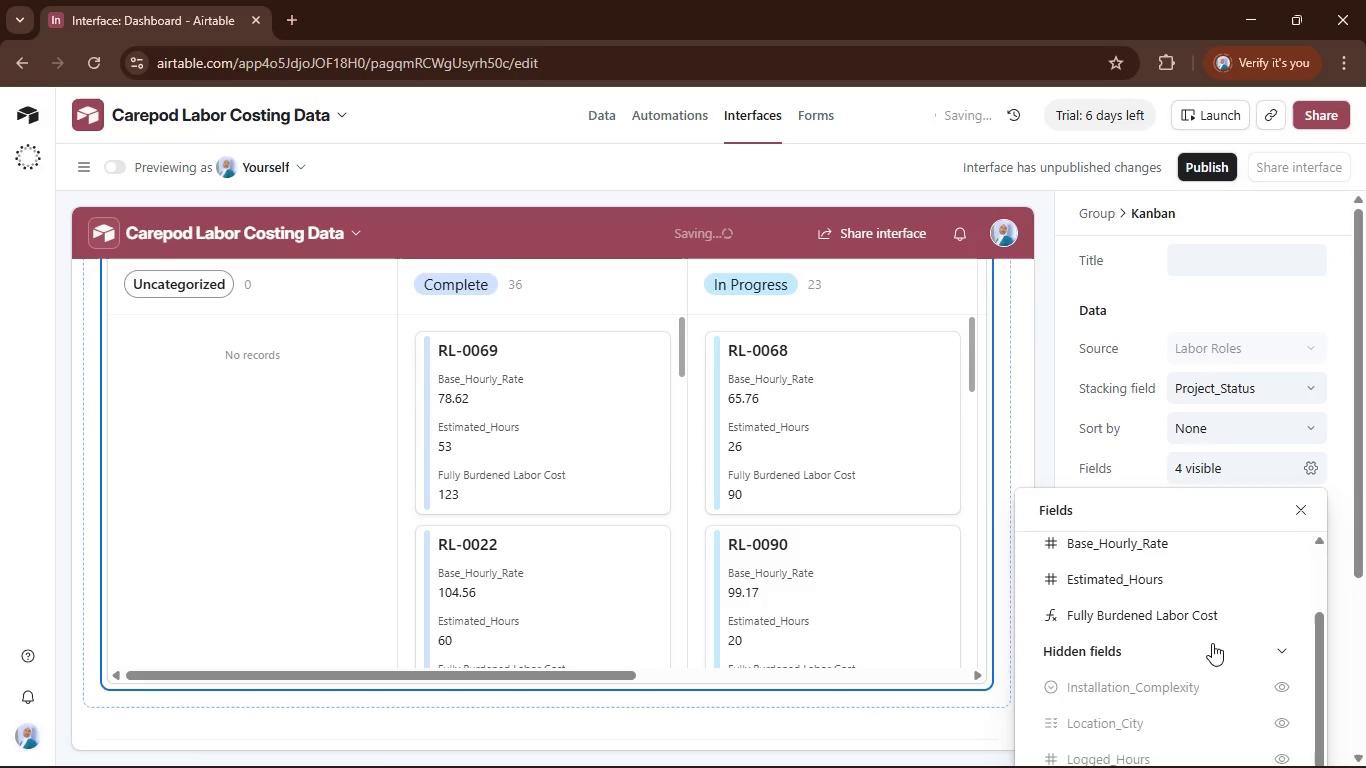 
scroll: coordinate [1202, 629], scroll_direction: down, amount: 2.0
 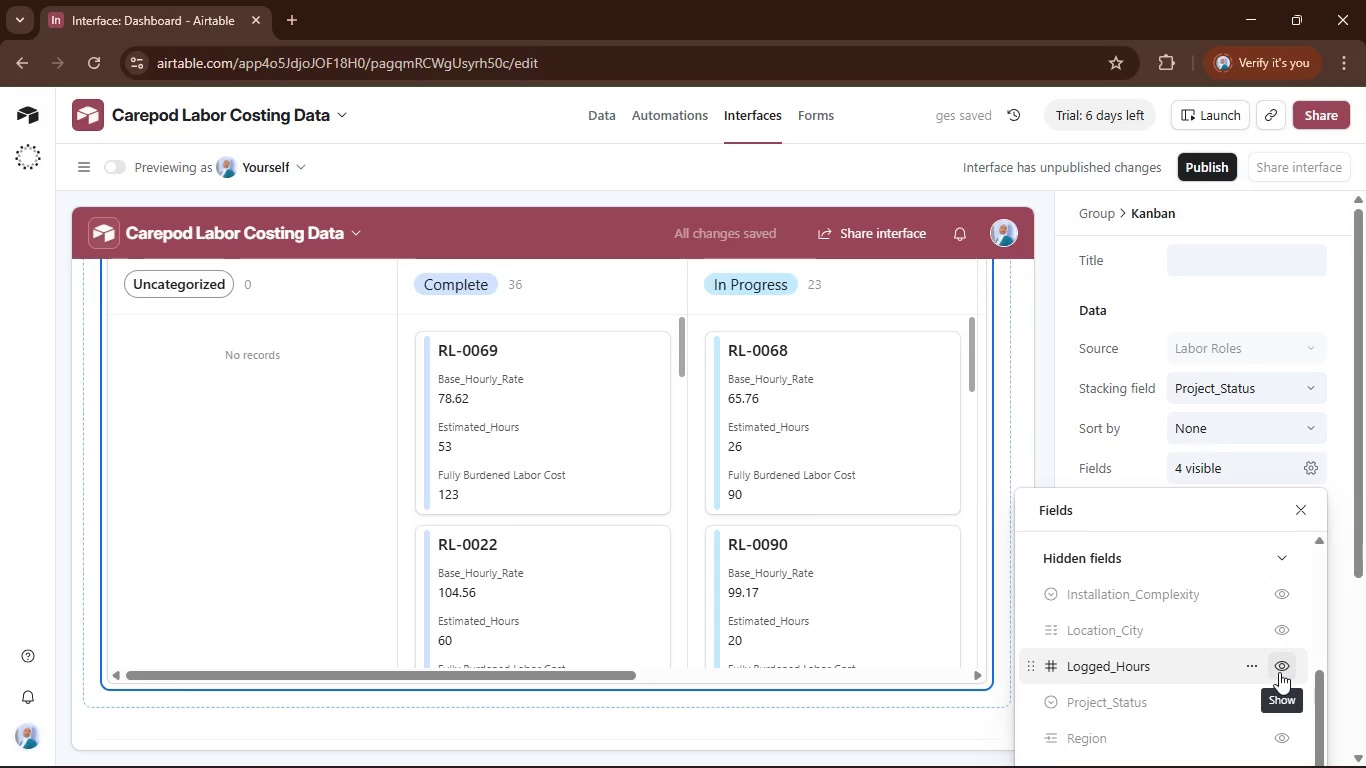 
left_click([1279, 672])
 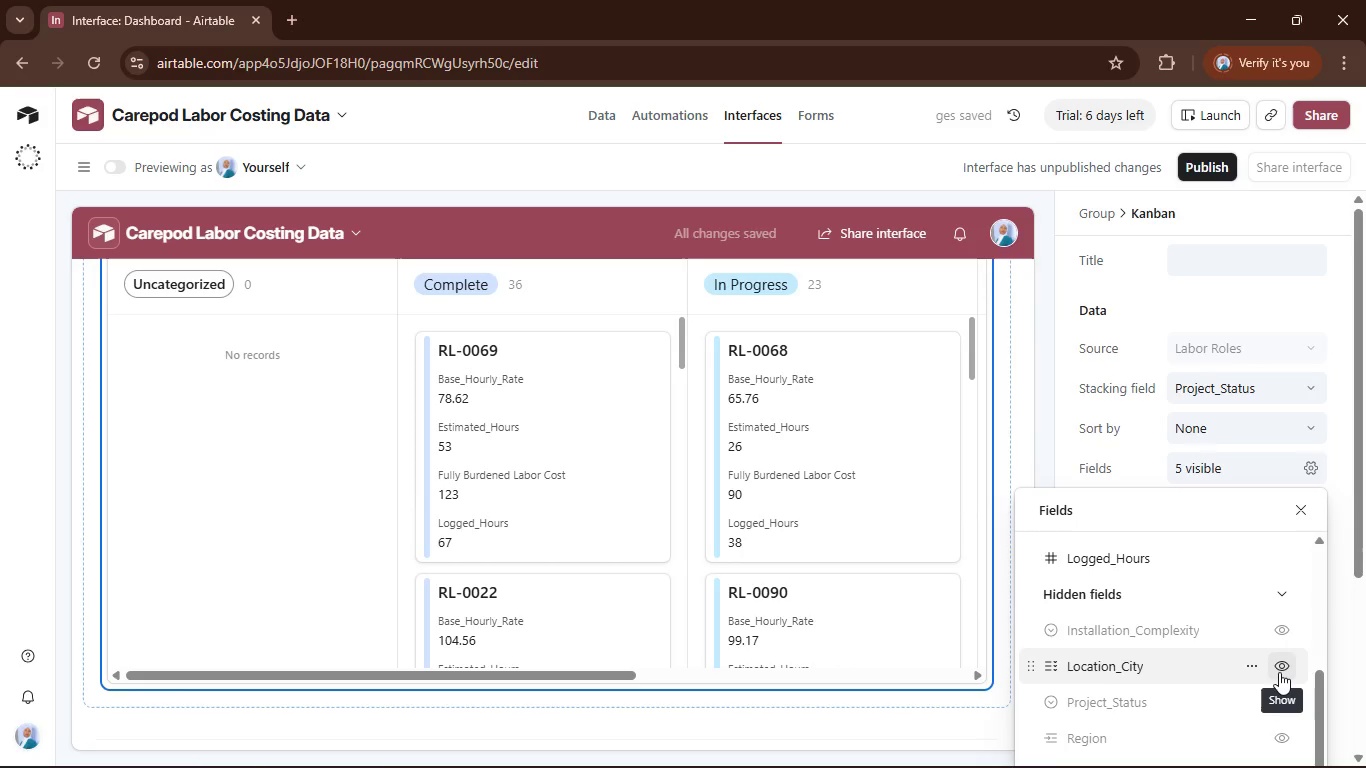 
wait(6.67)
 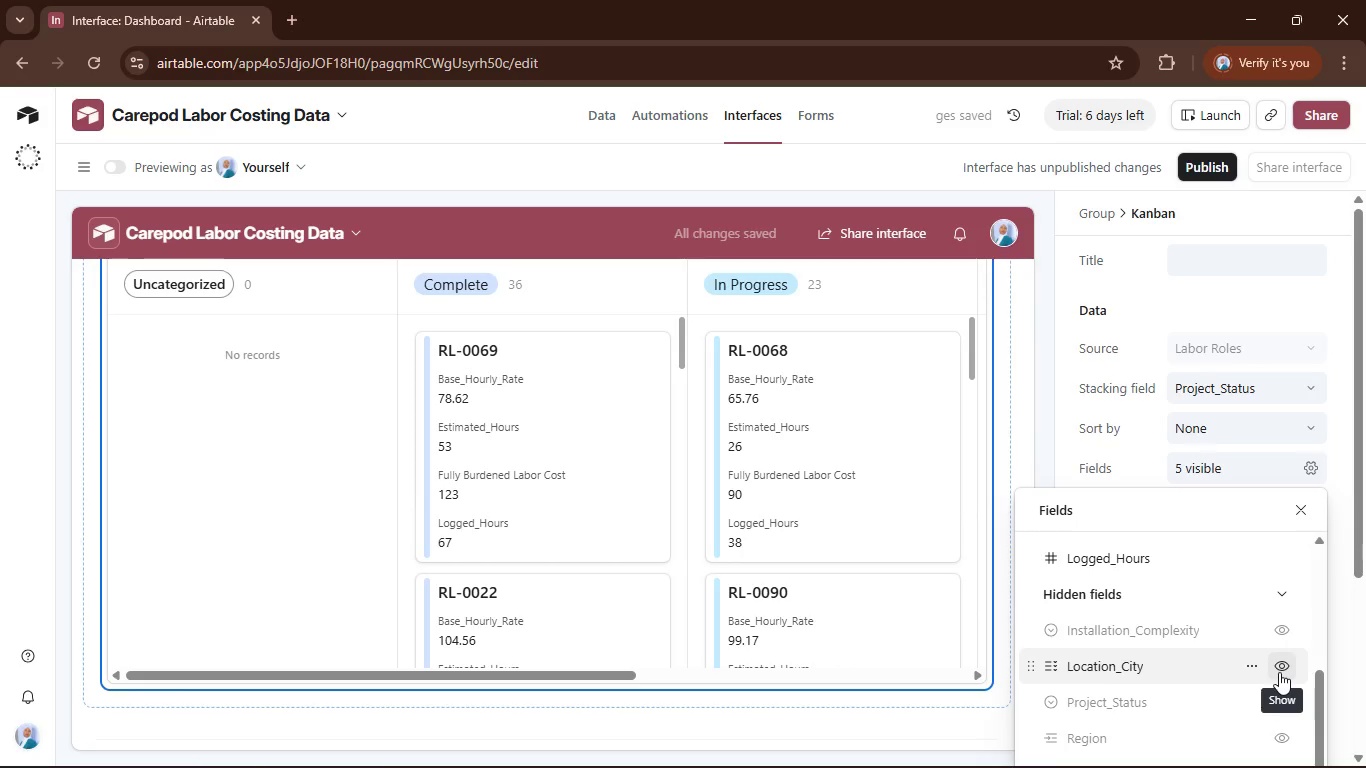 
scroll: coordinate [1252, 683], scroll_direction: down, amount: 1.0
 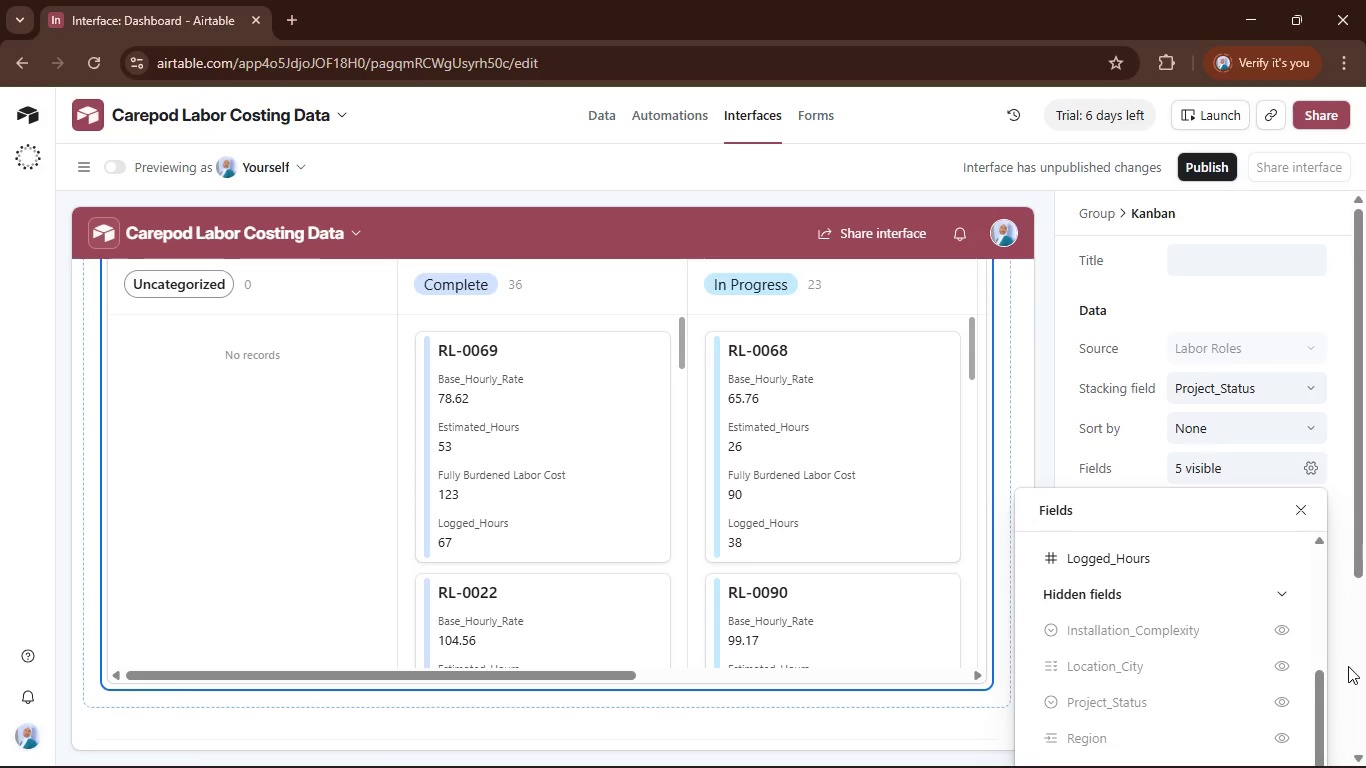 
left_click([1345, 664])
 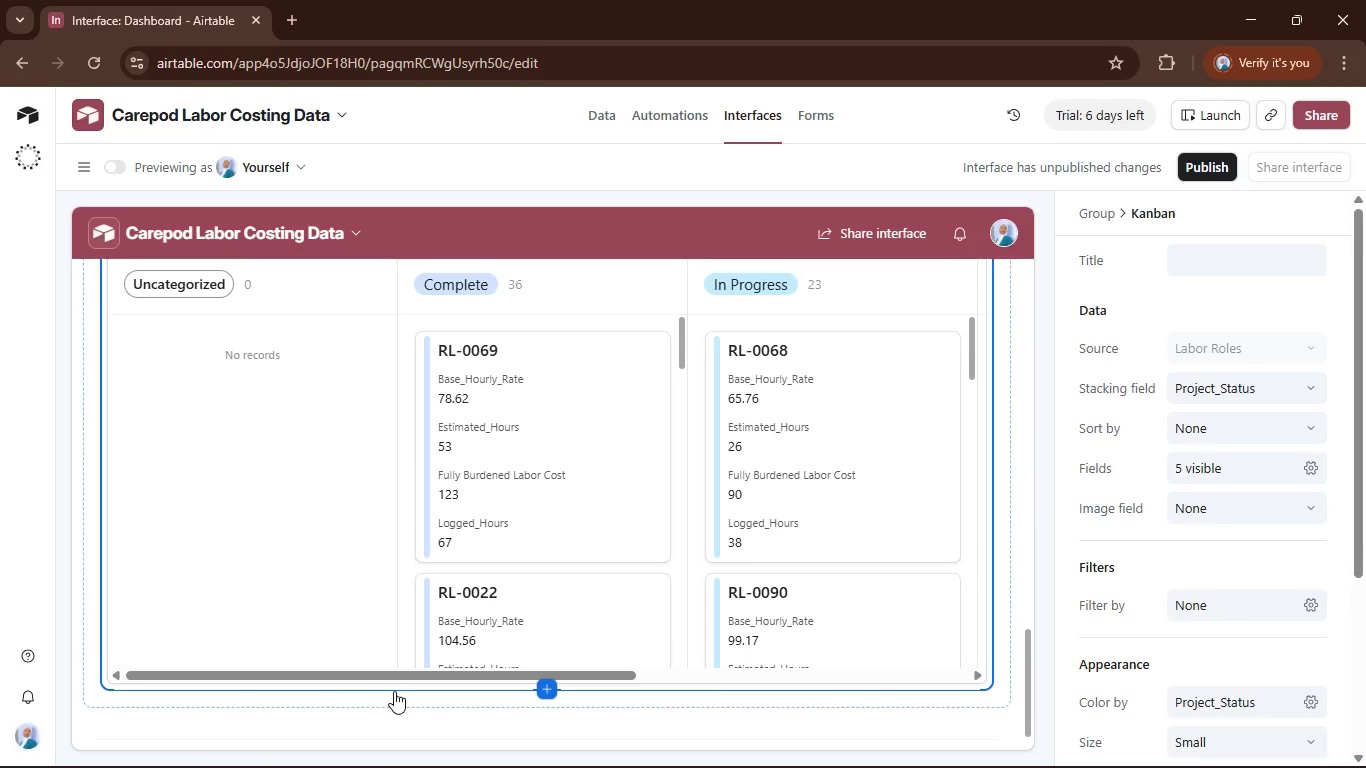 
scroll: coordinate [345, 577], scroll_direction: up, amount: 2.0
 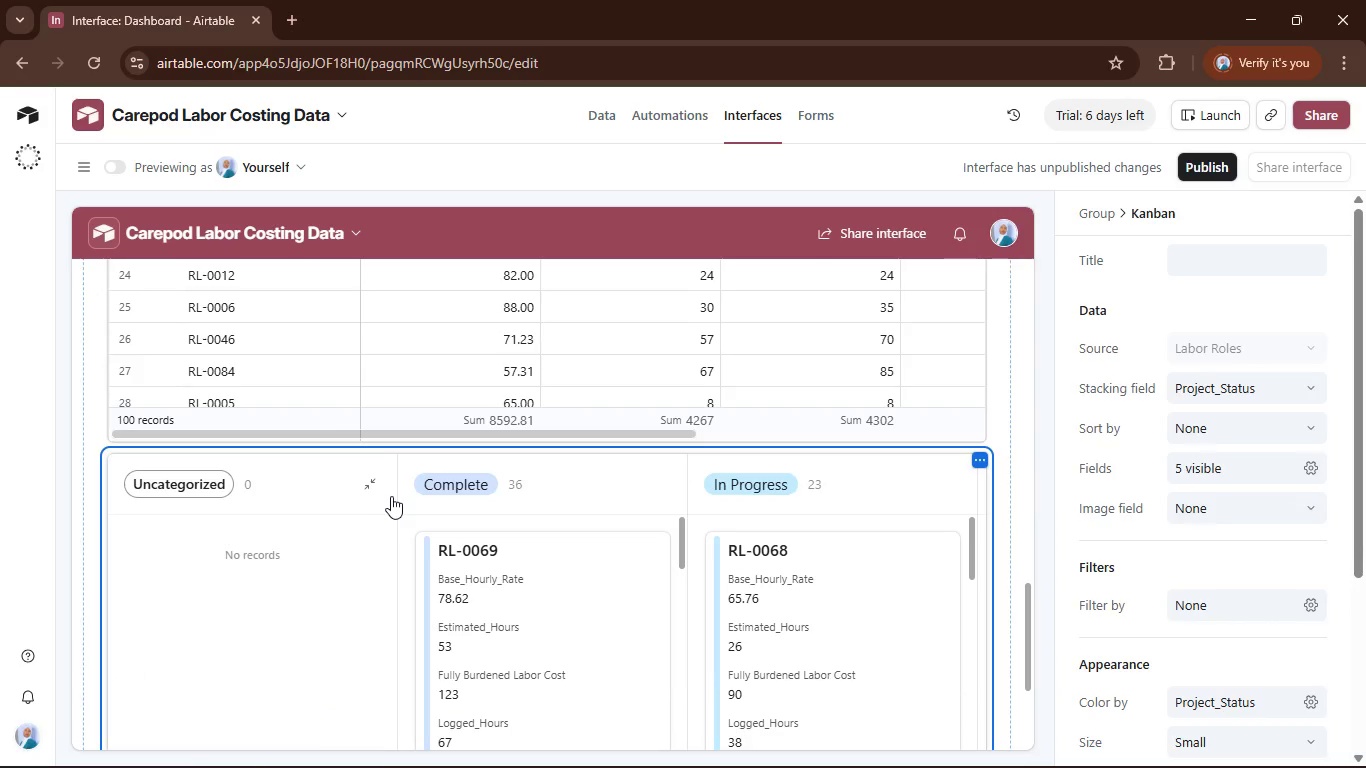 
left_click([373, 482])
 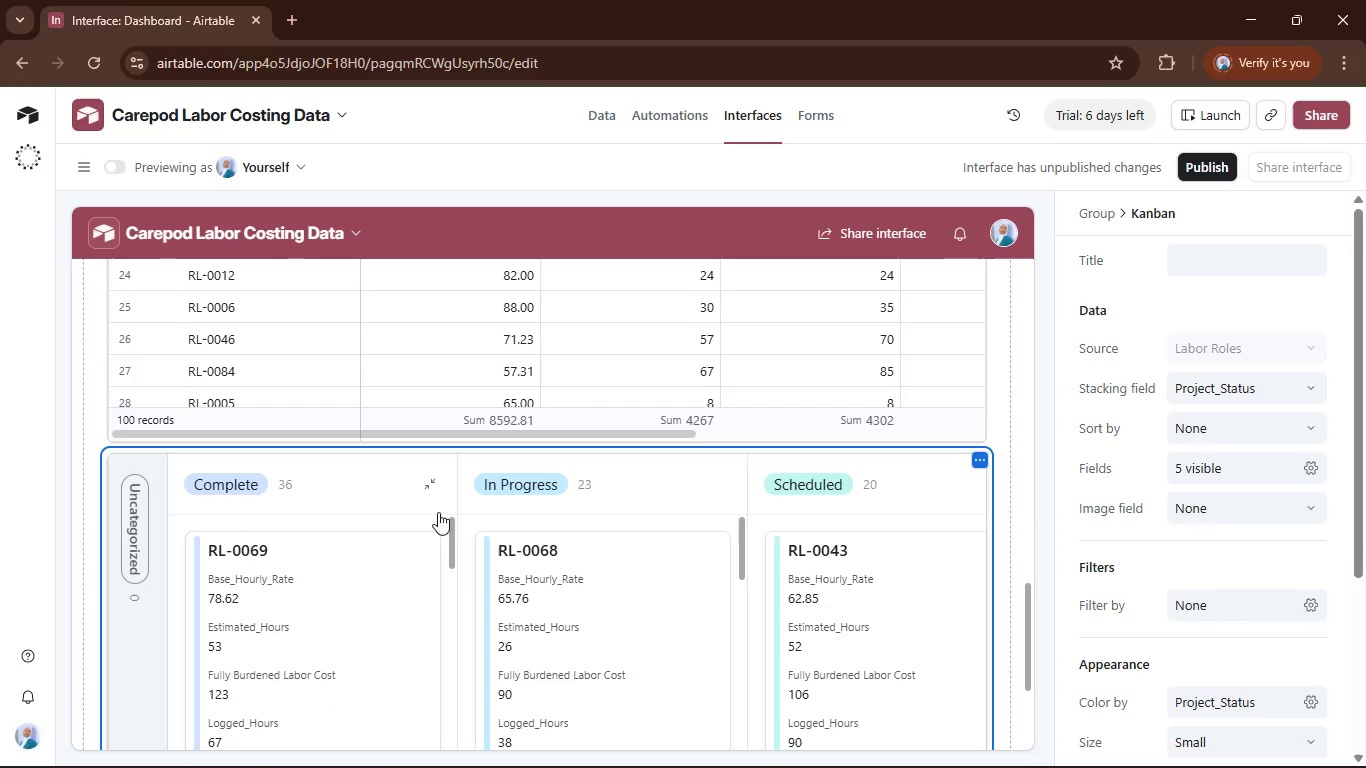 
scroll: coordinate [510, 523], scroll_direction: down, amount: 1.0
 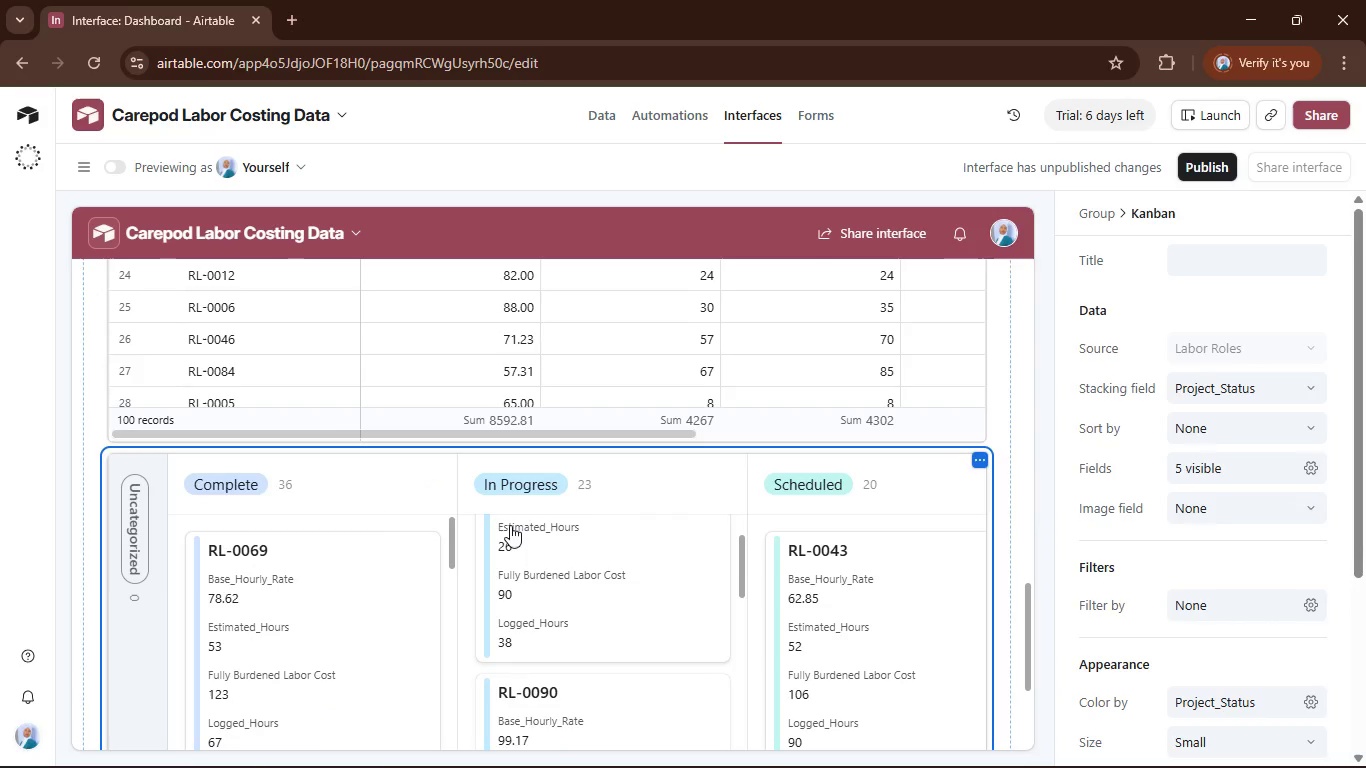 
scroll: coordinate [510, 525], scroll_direction: up, amount: 2.0
 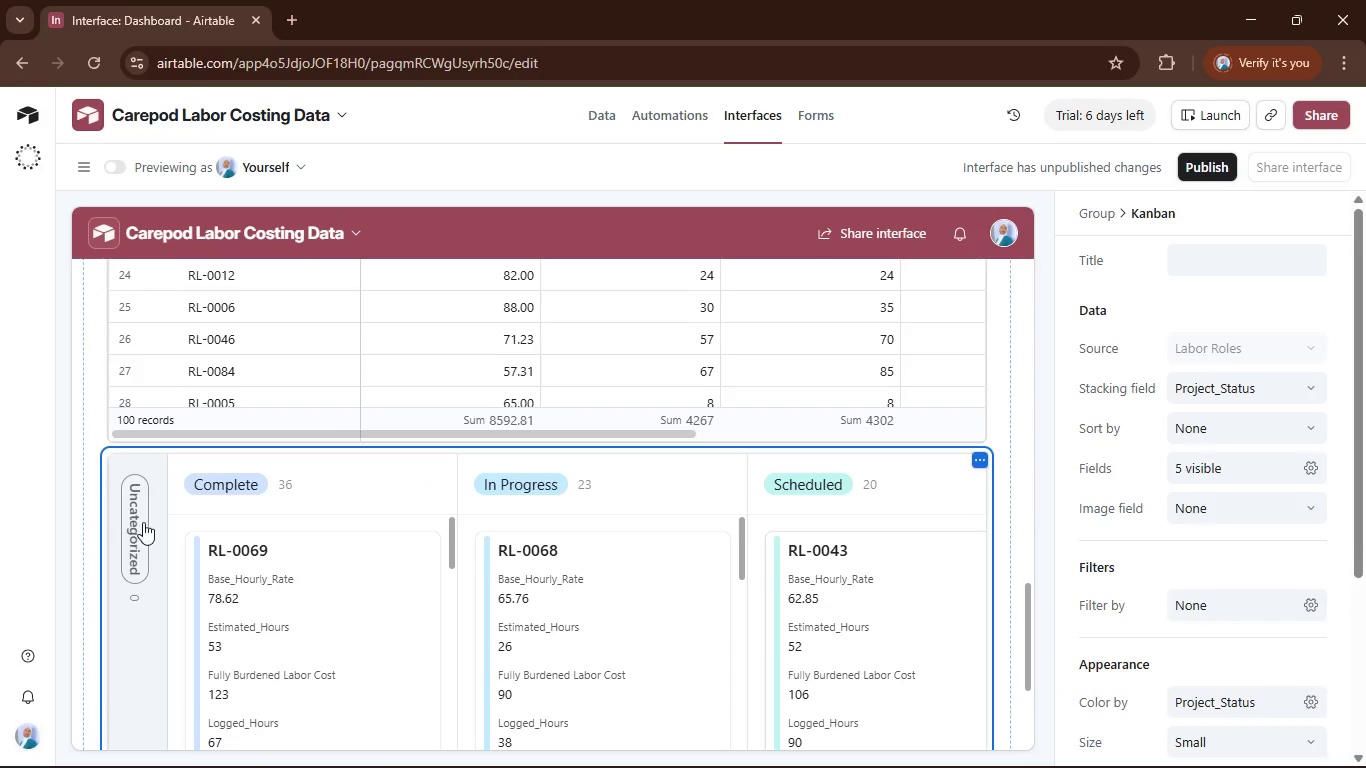 
left_click([142, 522])
 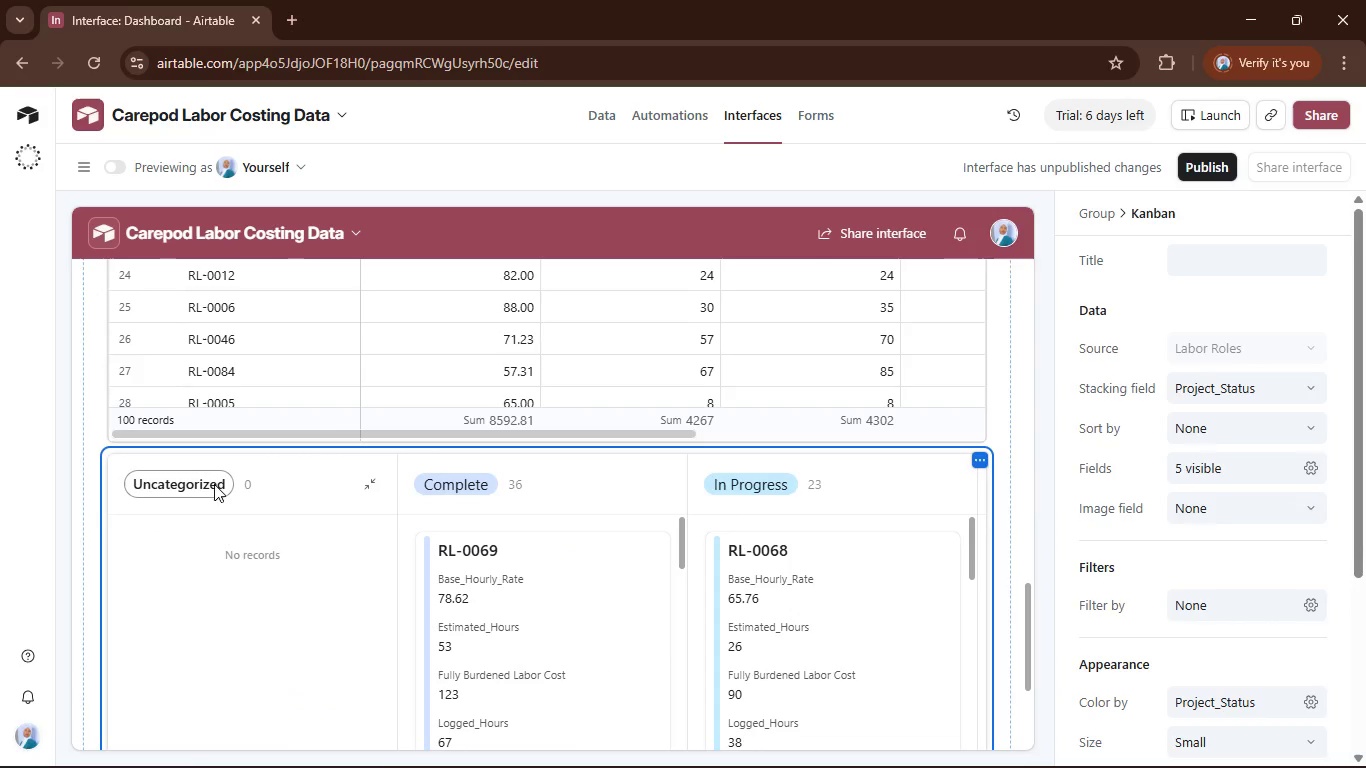 
left_click([214, 482])
 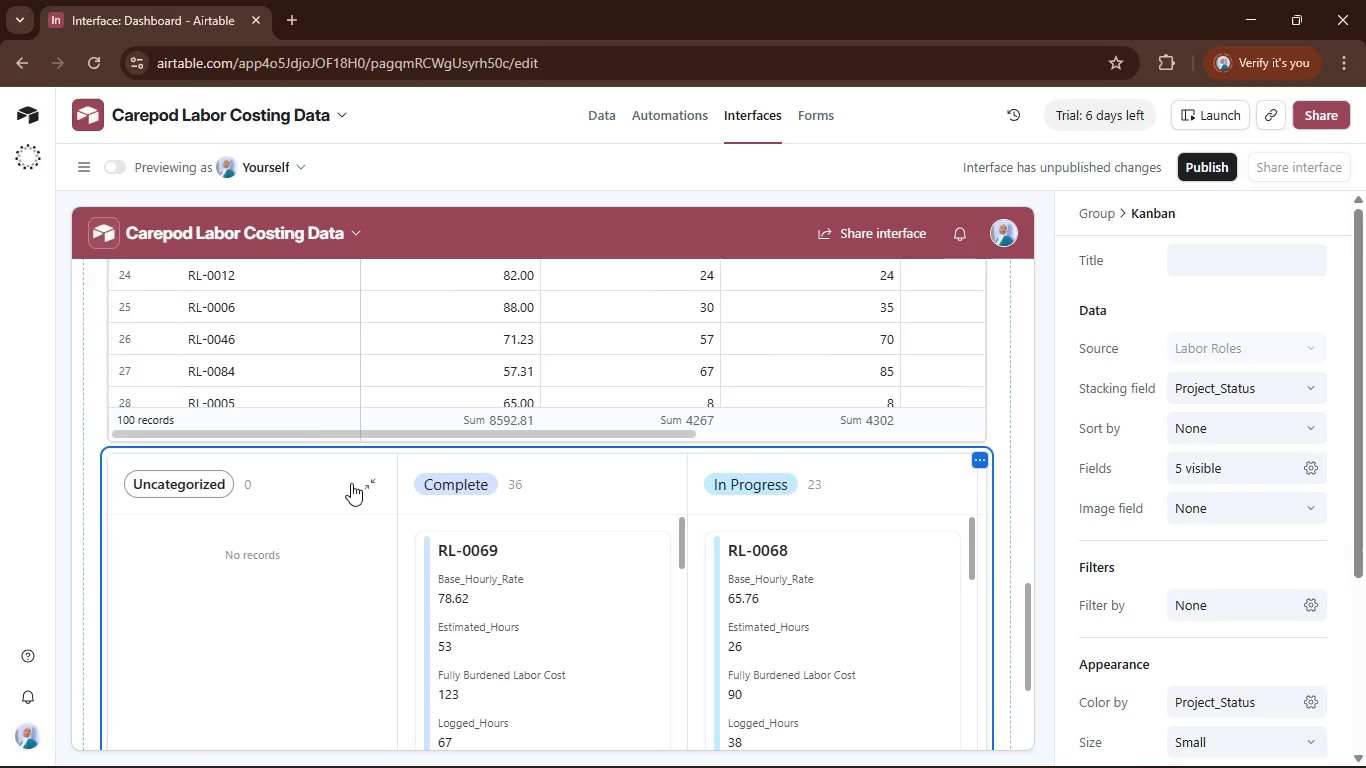 
left_click([356, 486])
 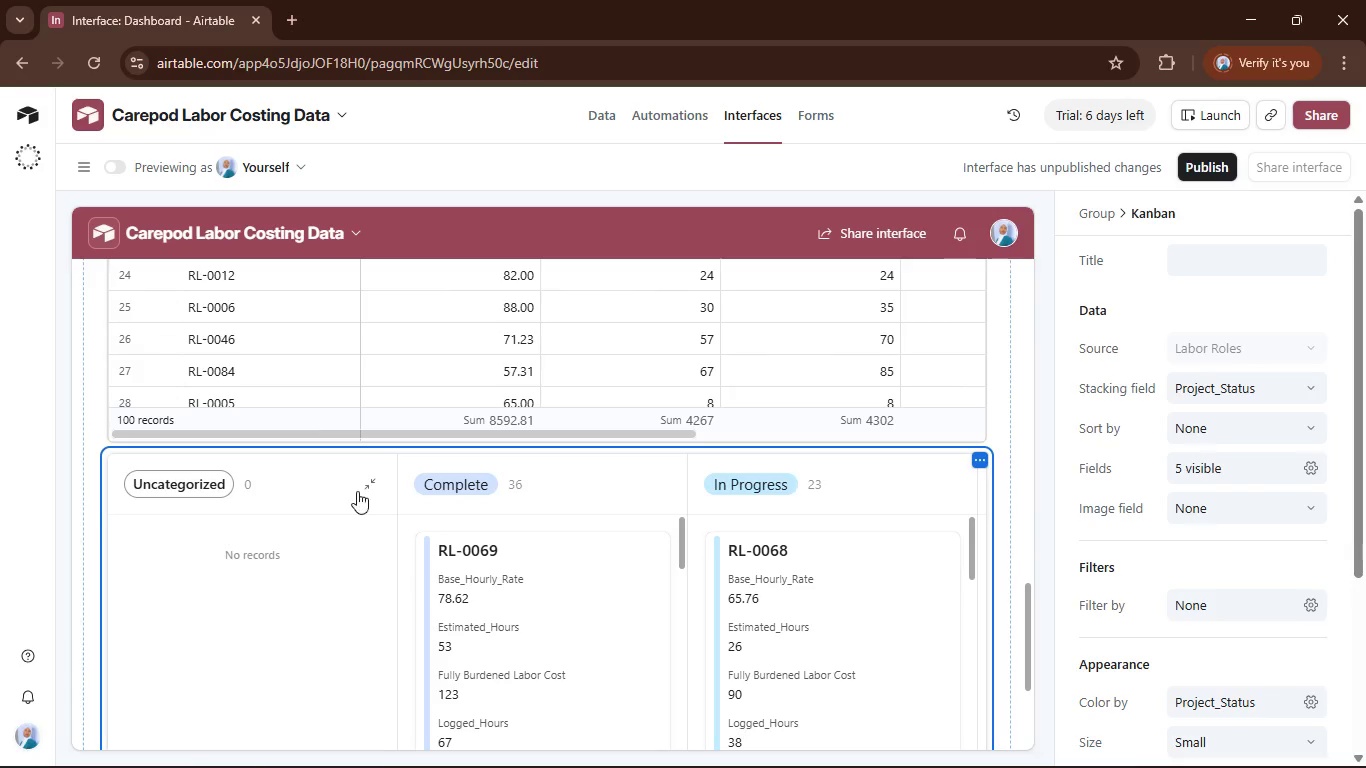 
left_click([379, 484])
 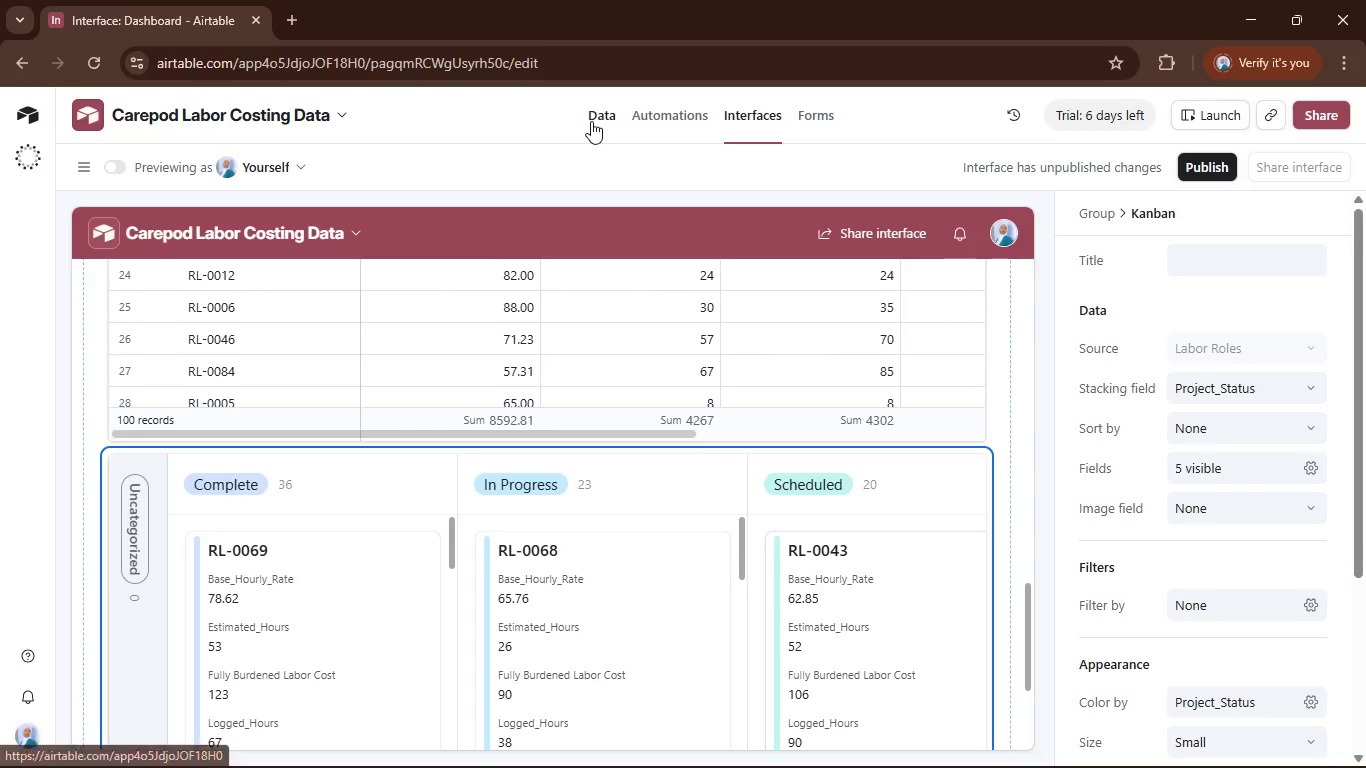 
left_click([591, 121])
 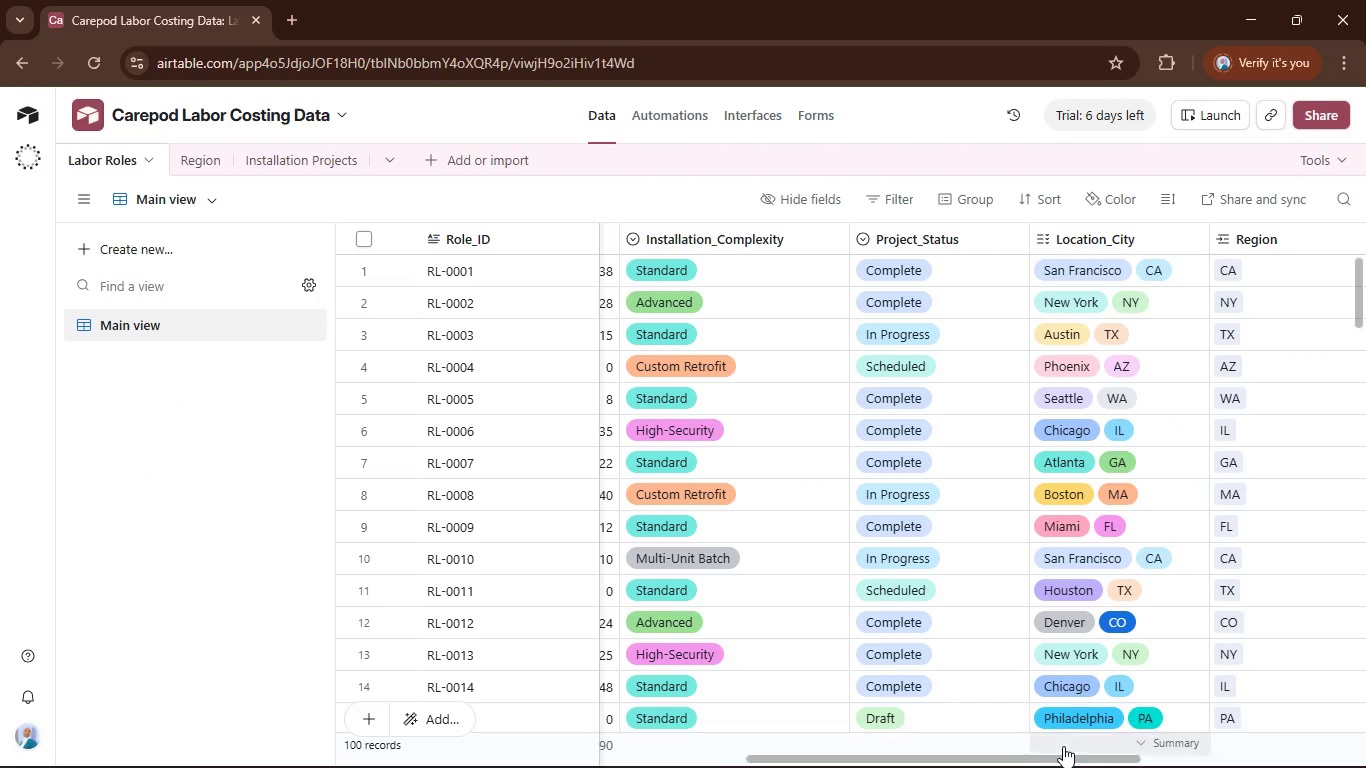 
left_click_drag(start_coordinate=[1072, 759], to_coordinate=[1062, 764])
 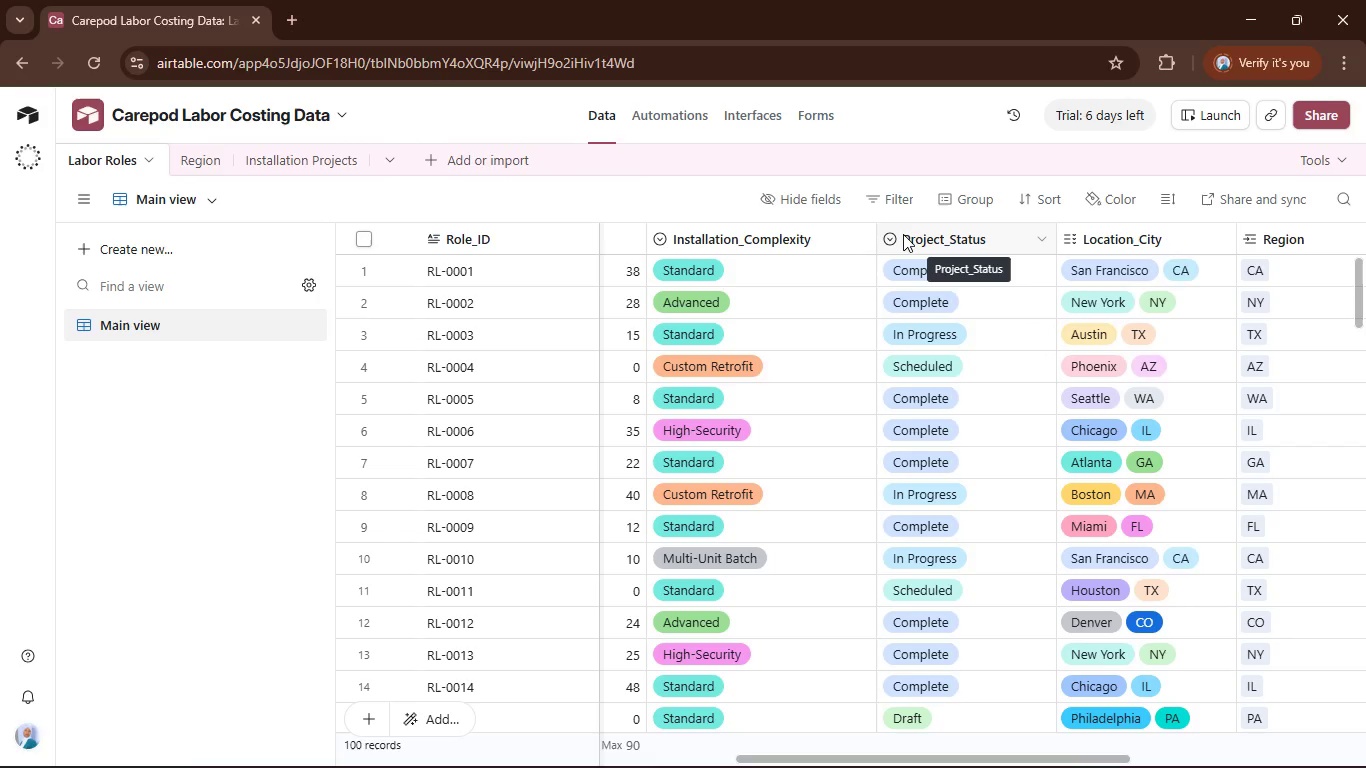 
double_click([903, 234])
 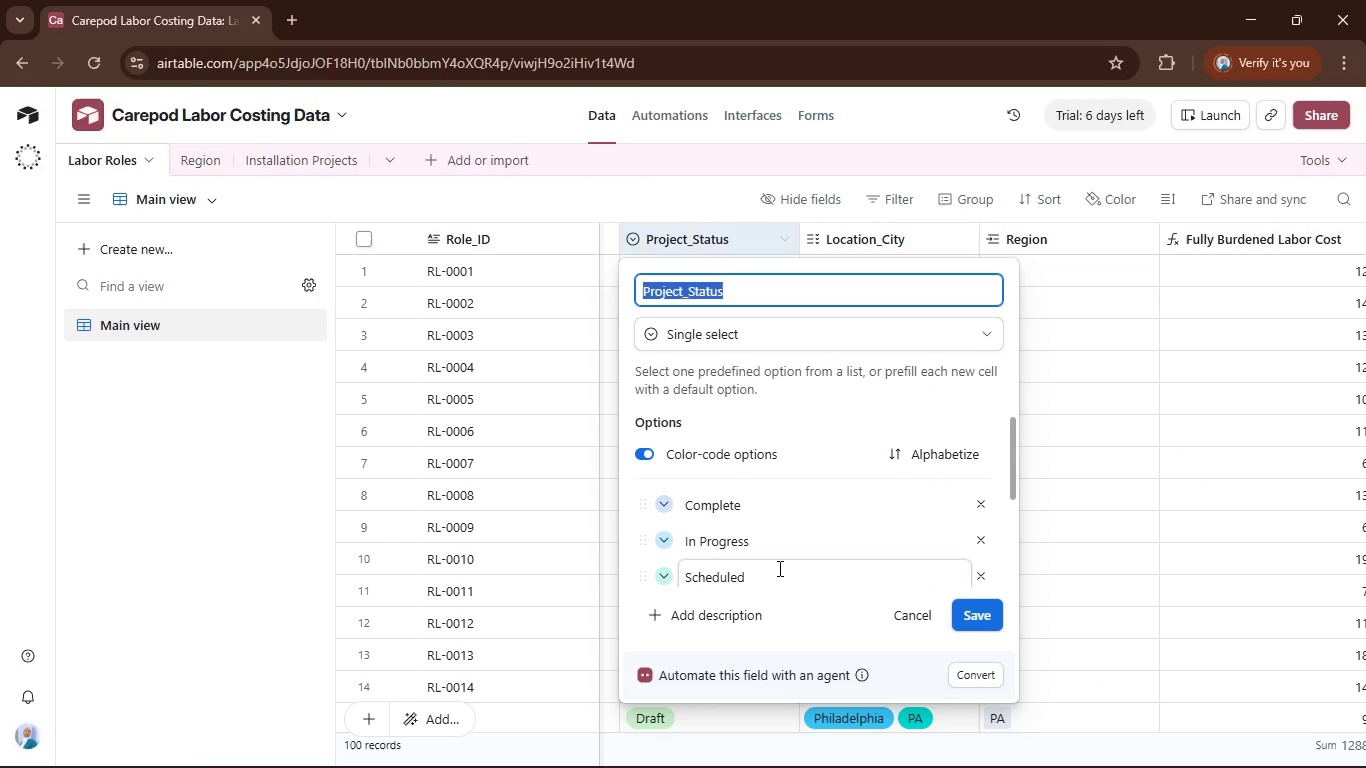 
scroll: coordinate [778, 568], scroll_direction: down, amount: 1.0
 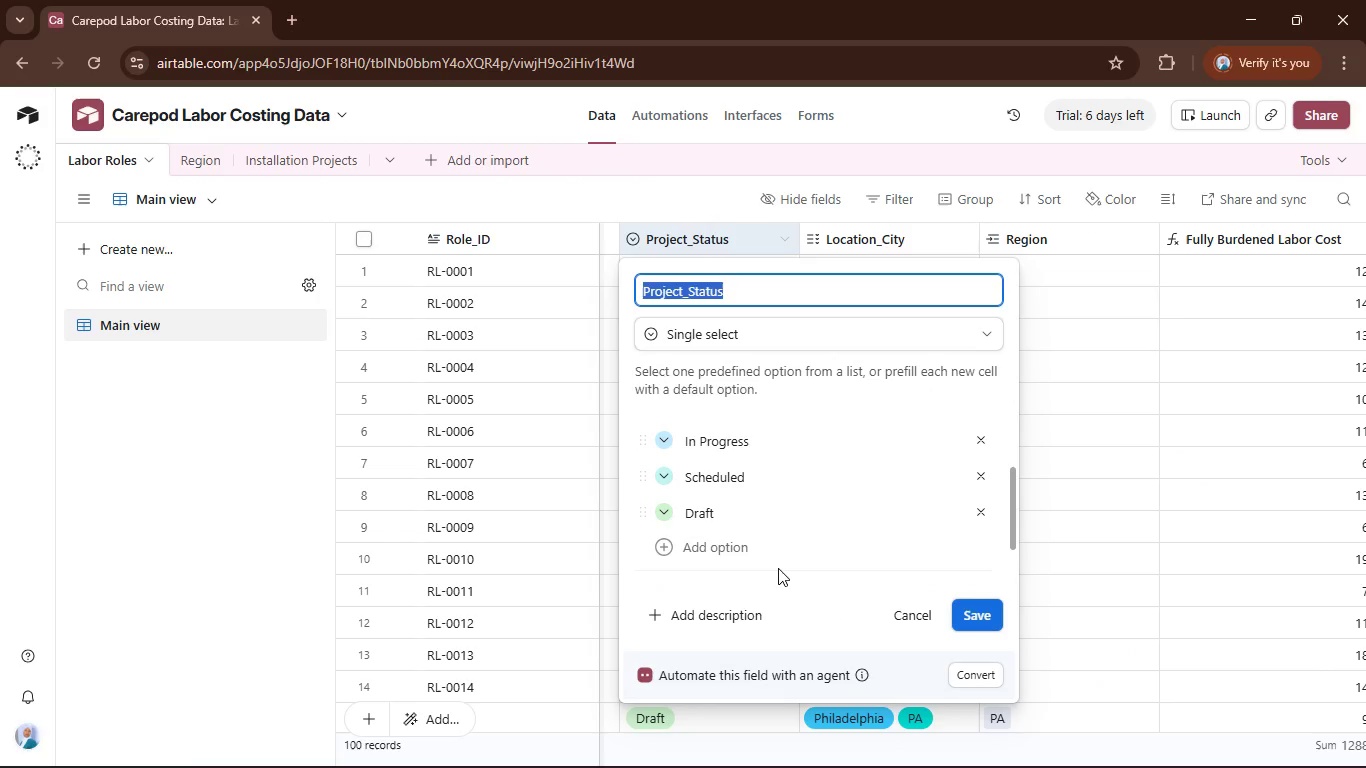 
scroll: coordinate [778, 568], scroll_direction: up, amount: 1.0
 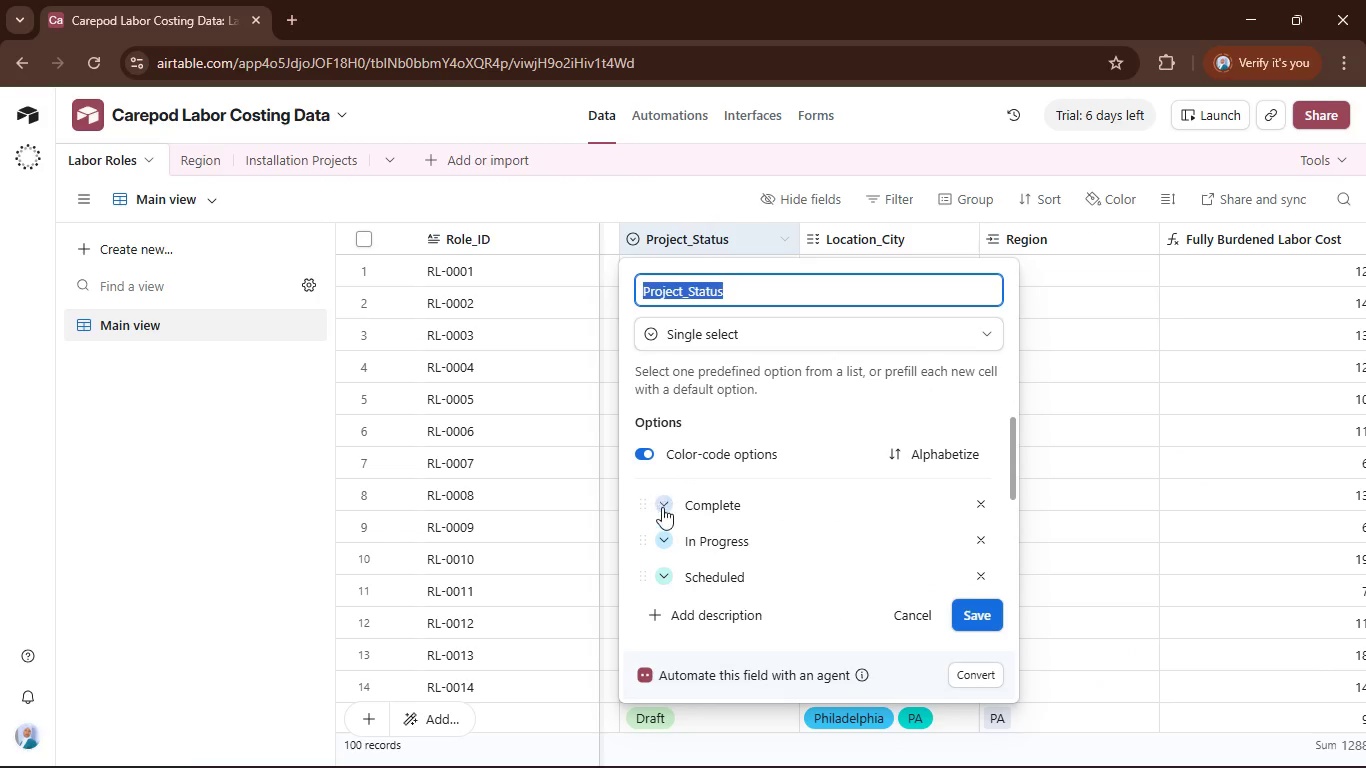 
left_click([668, 507])
 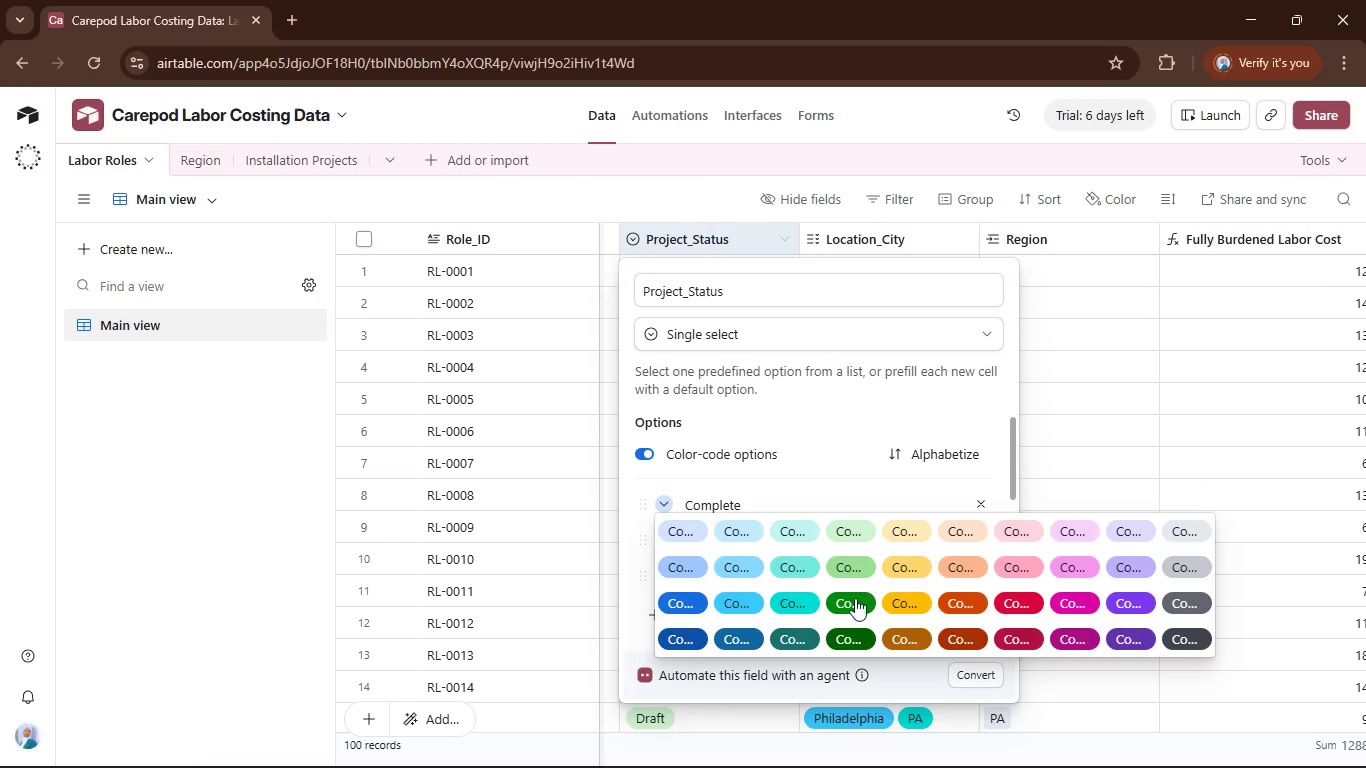 
left_click([852, 603])
 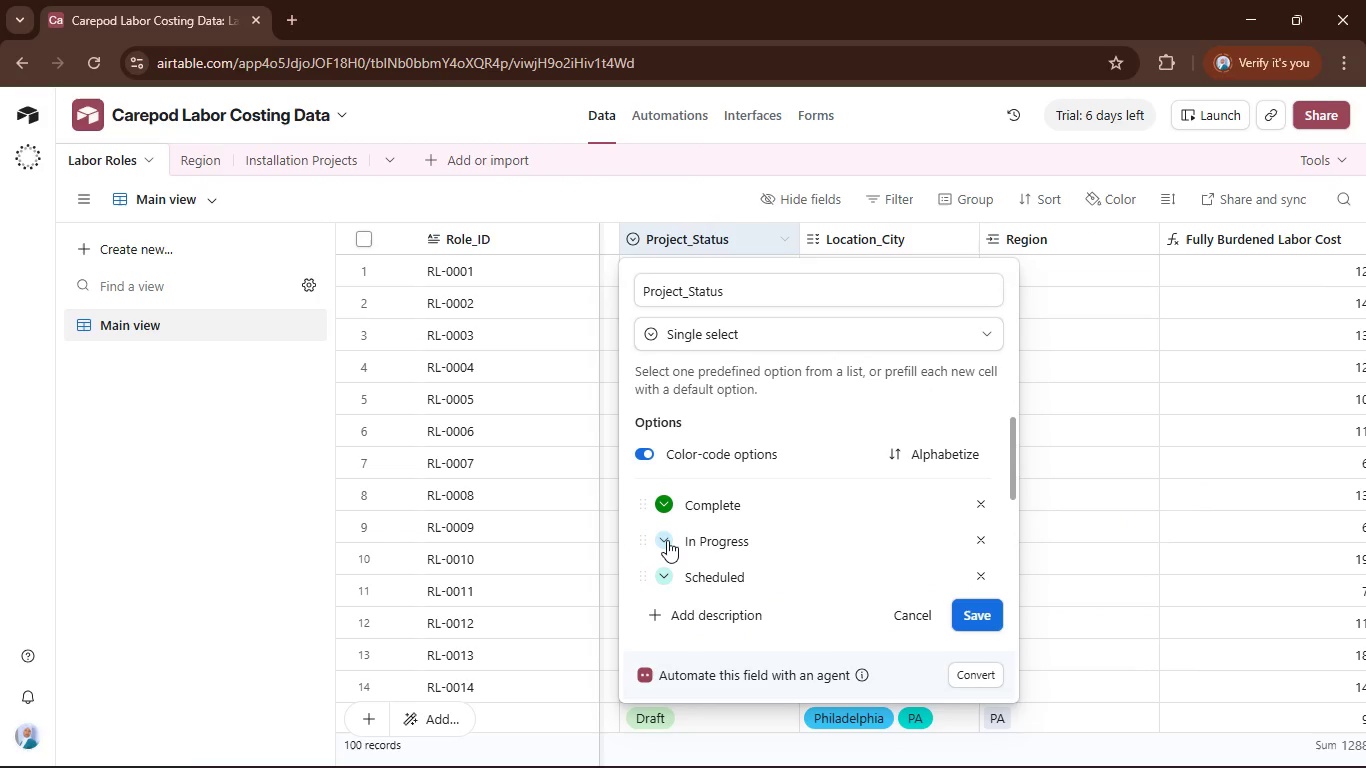 
left_click([665, 539])
 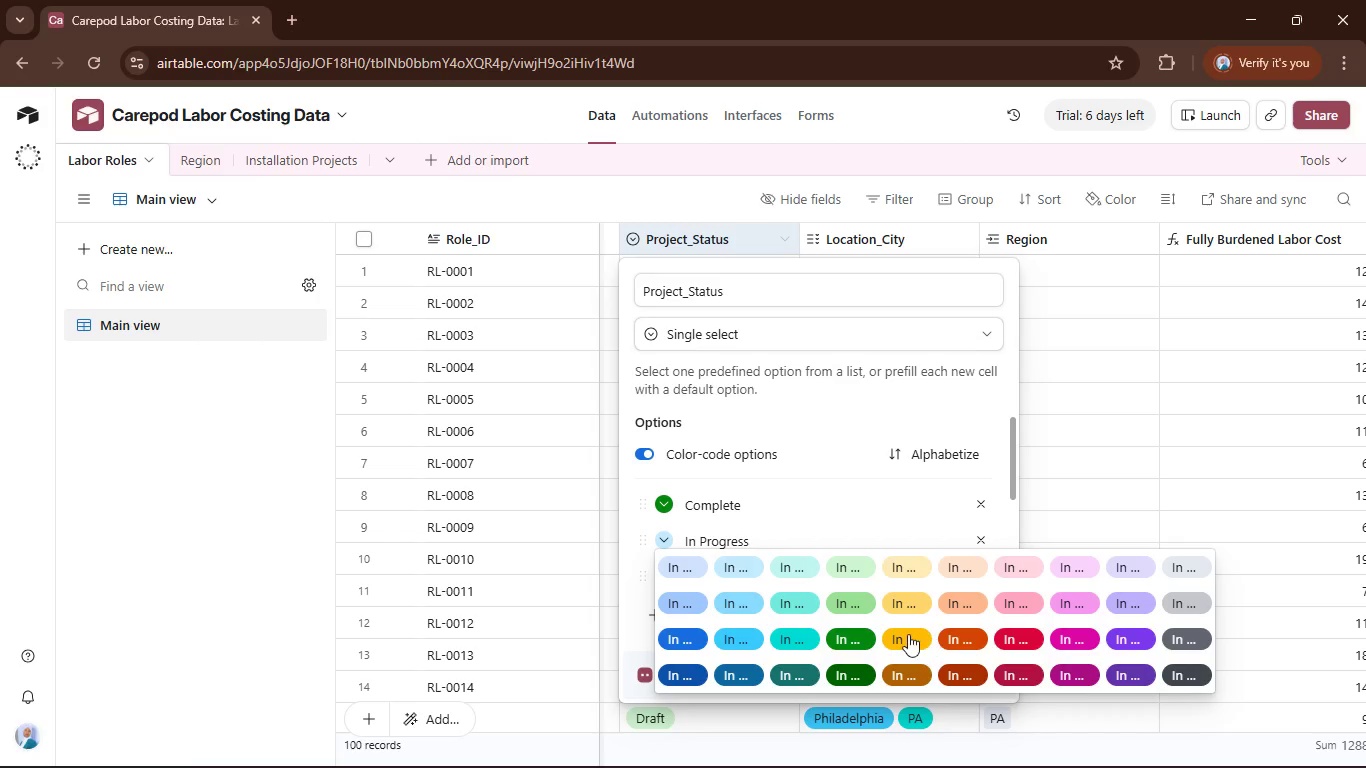 
left_click([907, 634])
 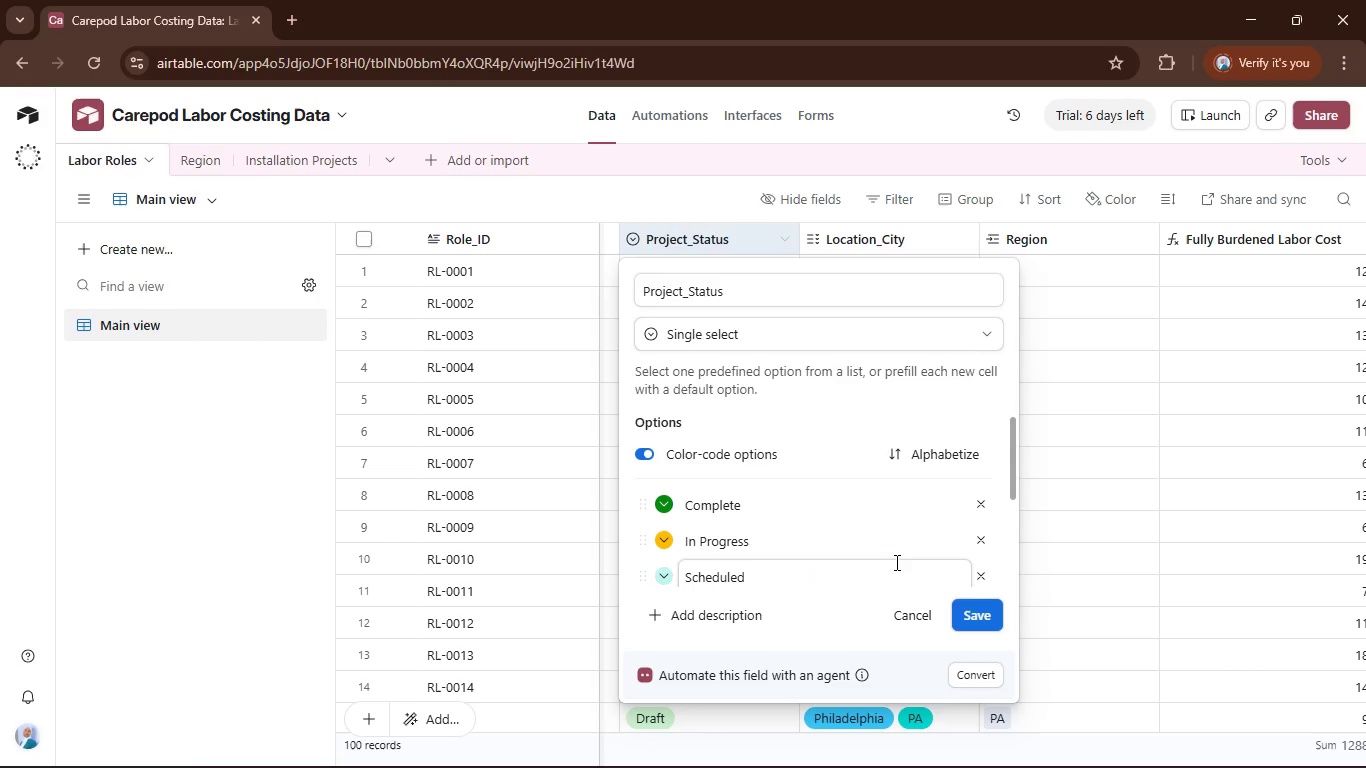 
scroll: coordinate [893, 562], scroll_direction: down, amount: 1.0
 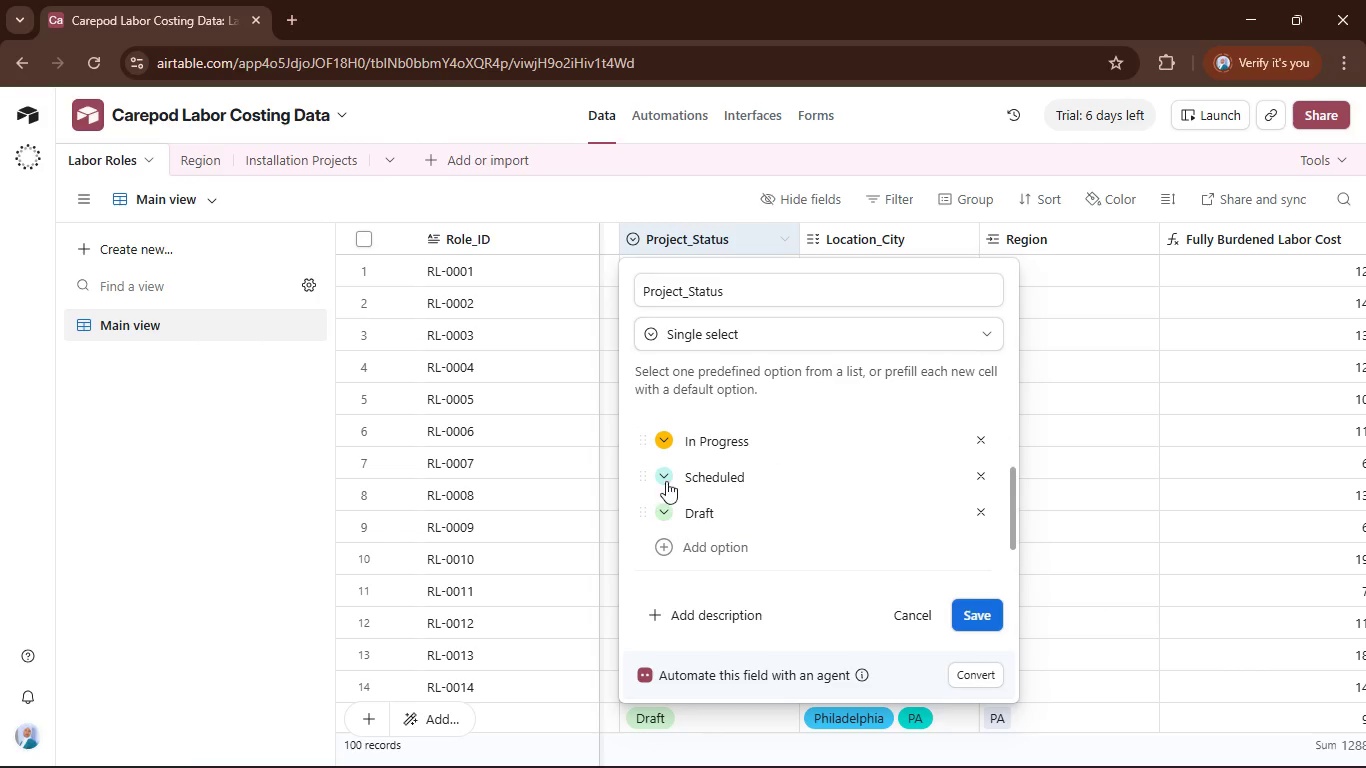 
left_click([666, 475])
 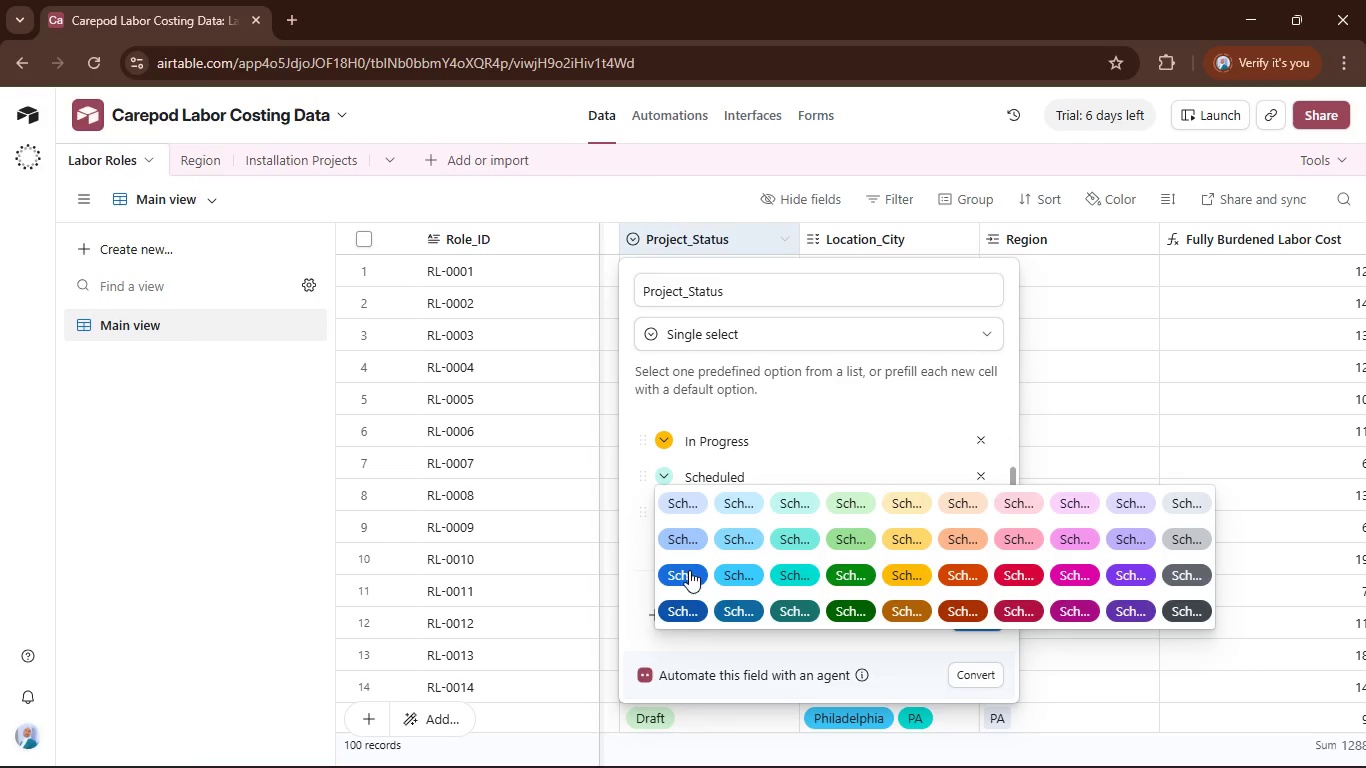 
left_click([688, 570])
 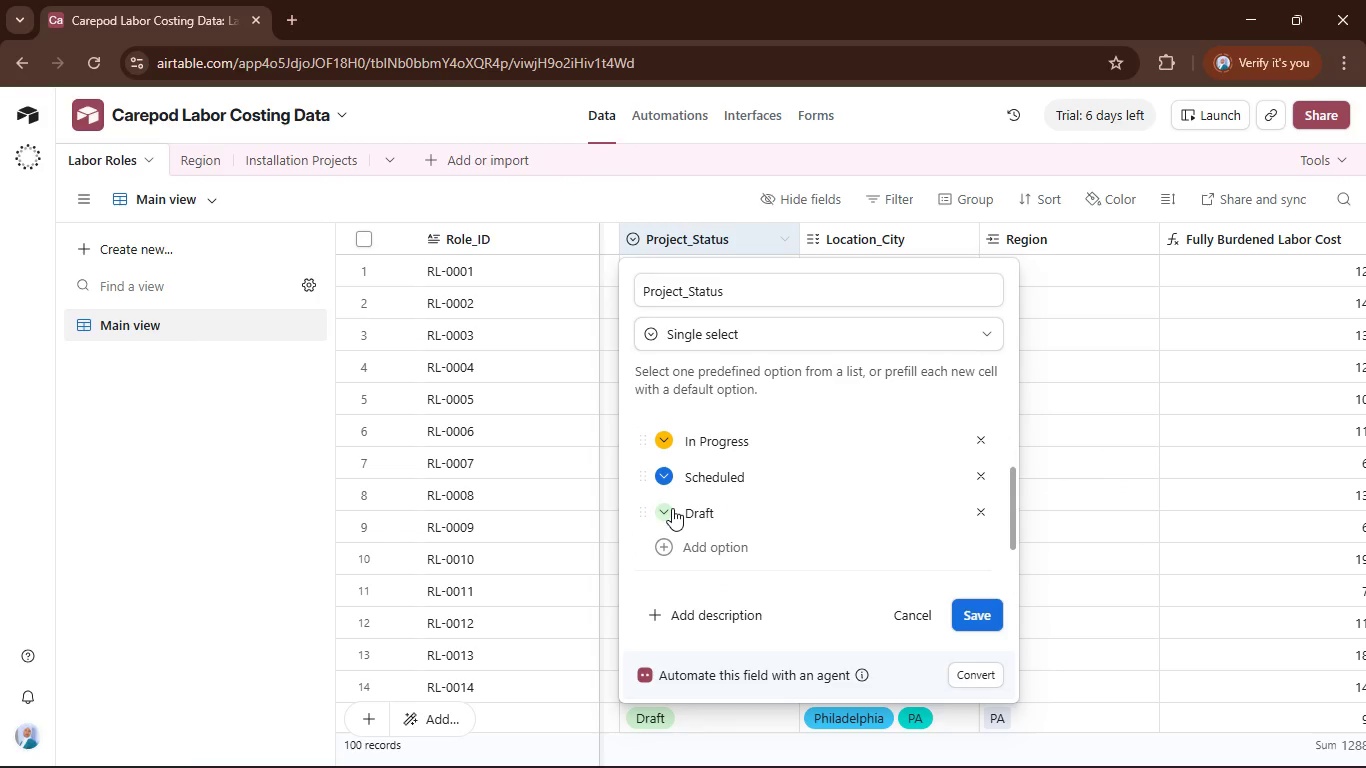 
left_click([667, 510])
 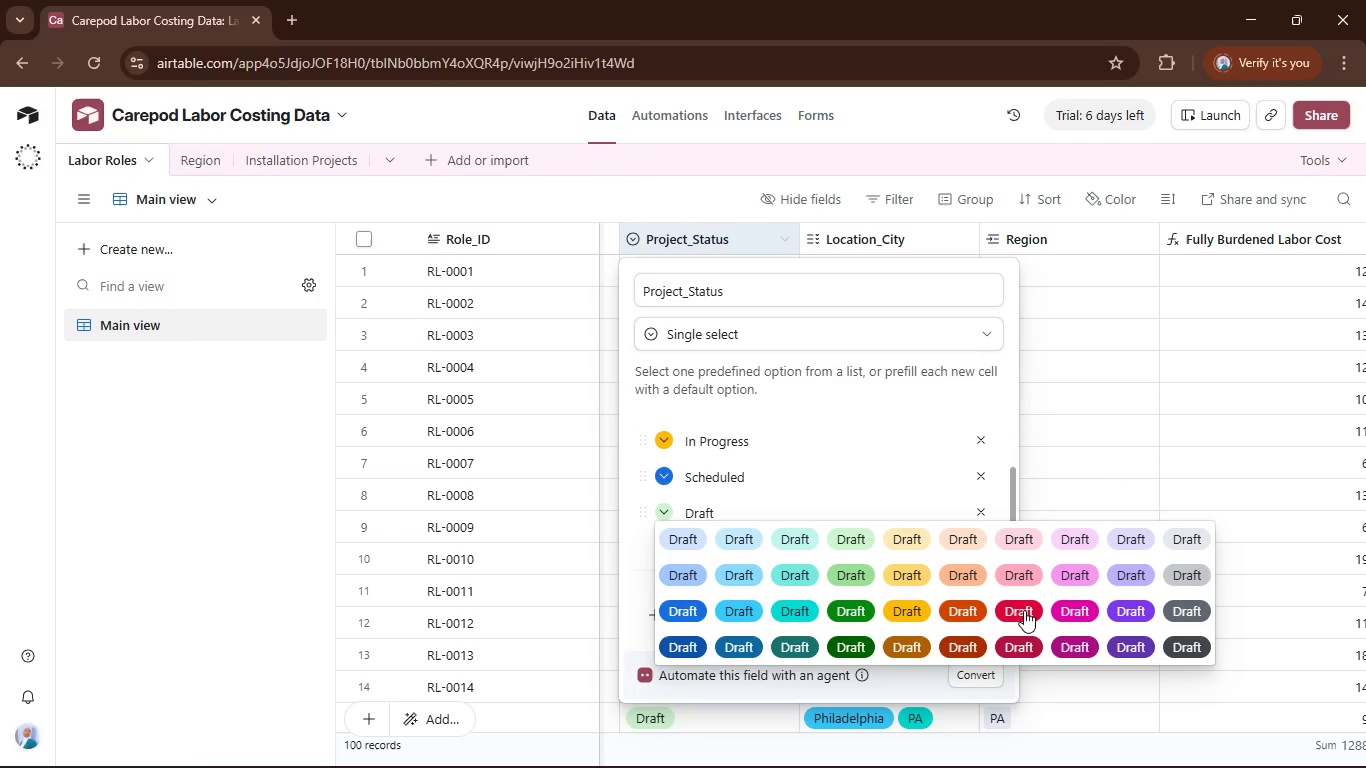 
left_click([1023, 610])
 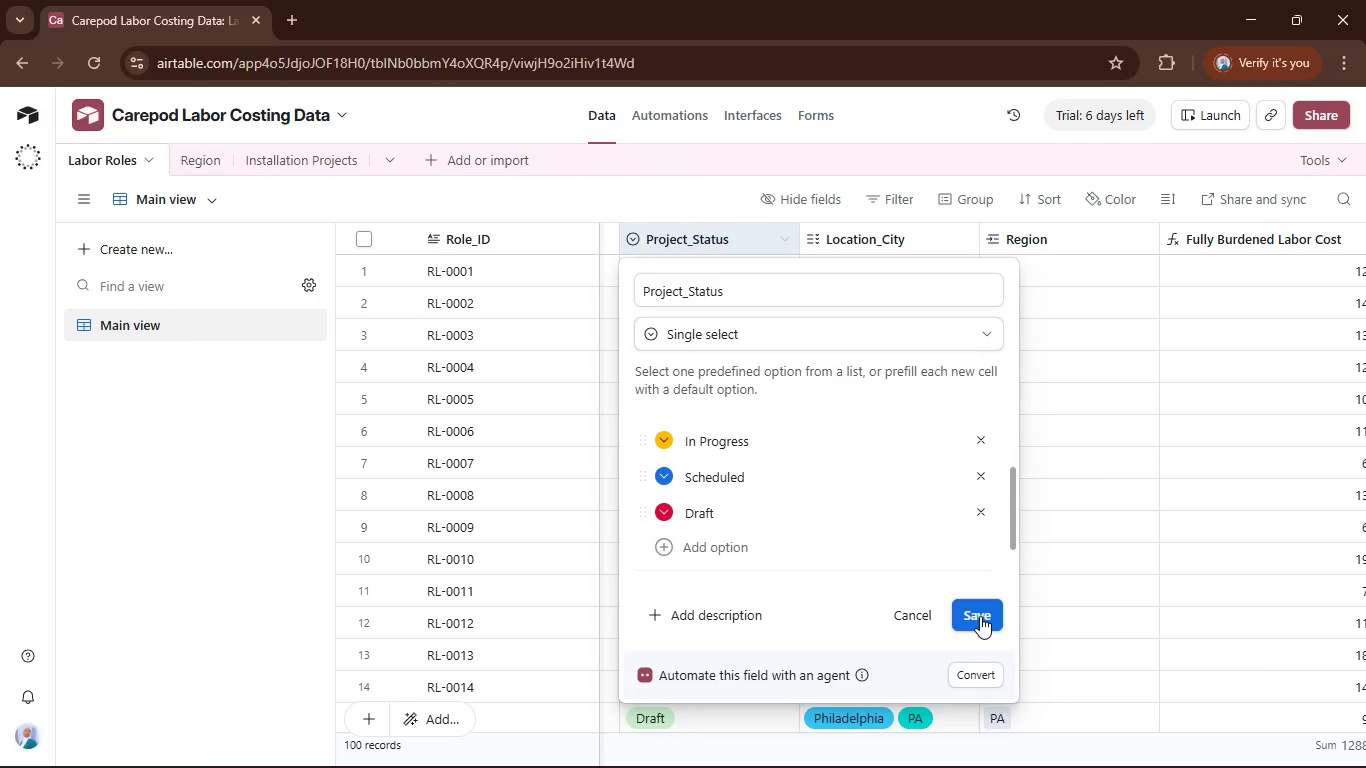 
left_click([980, 616])
 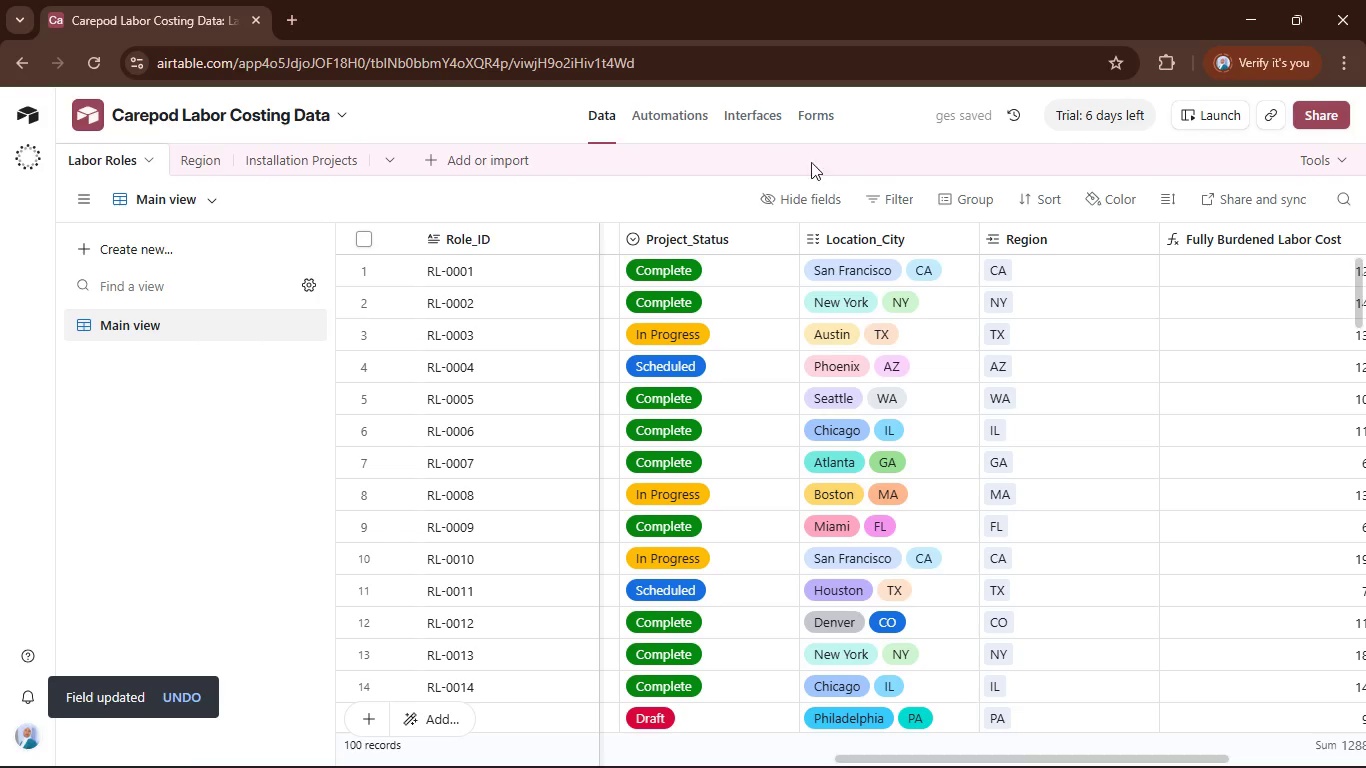 
left_click([747, 114])
 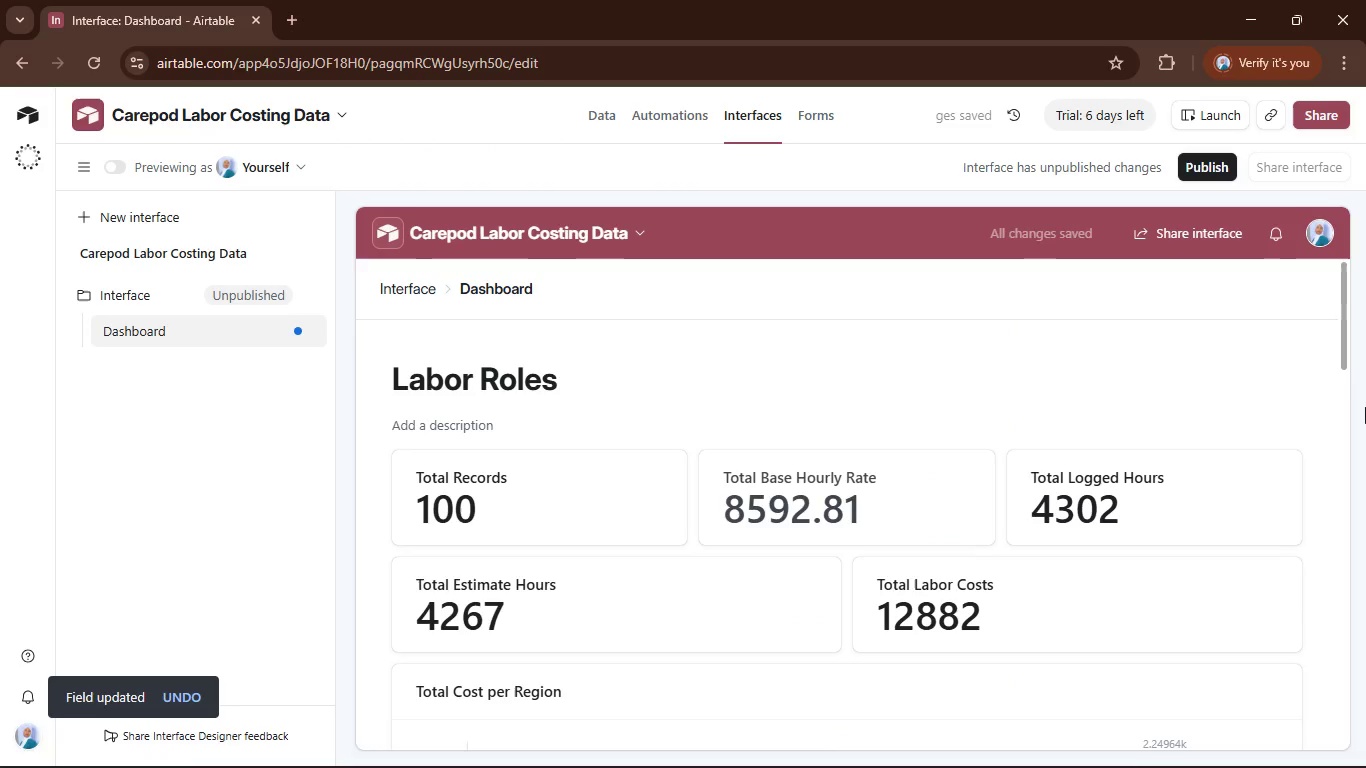 
wait(8.56)
 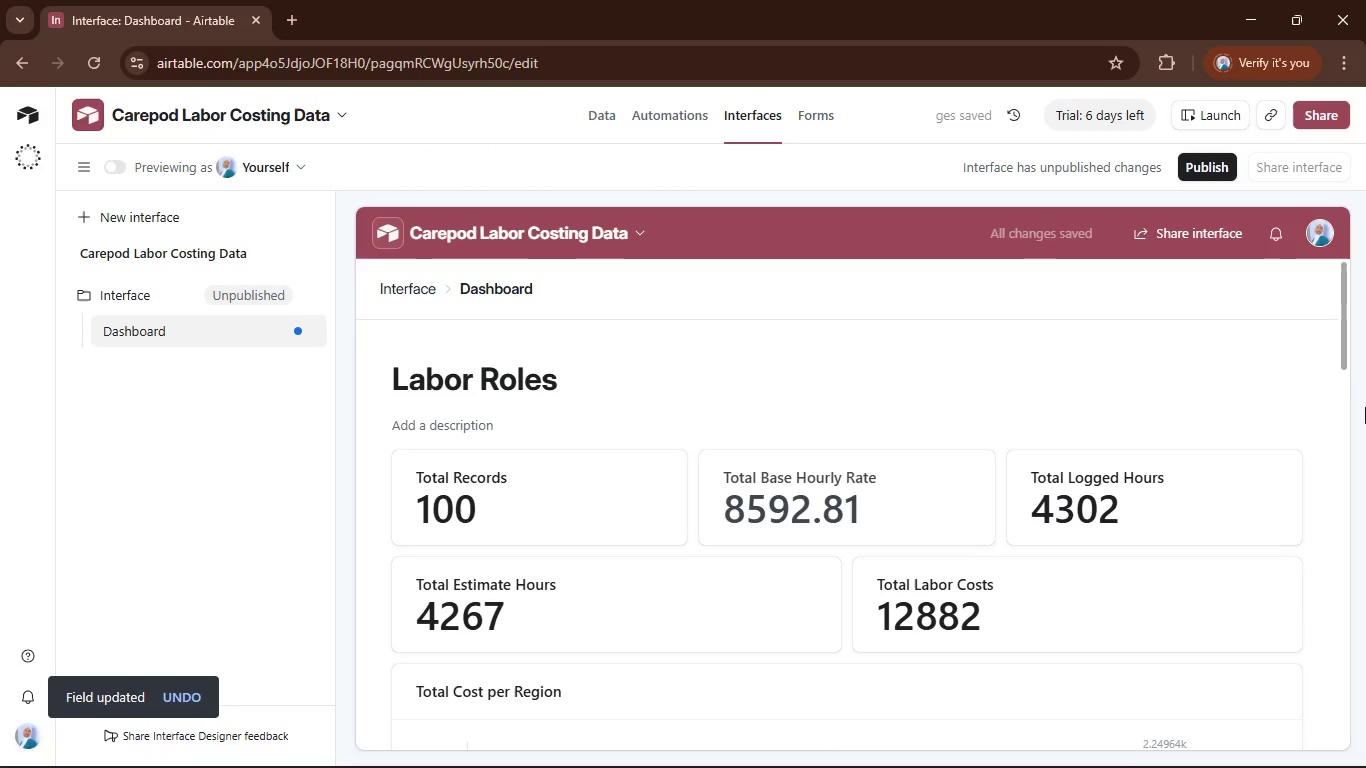 
scroll: coordinate [1320, 564], scroll_direction: down, amount: 11.0
 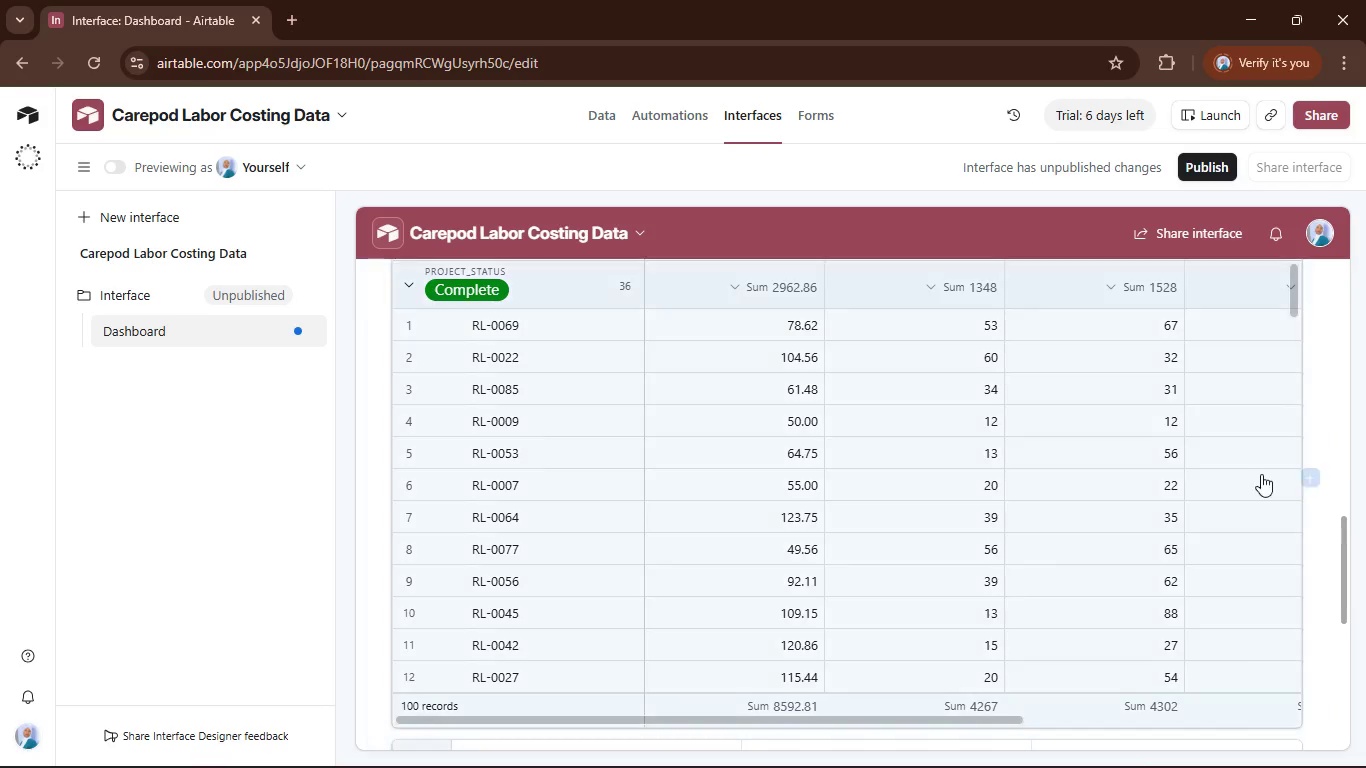 
scroll: coordinate [1261, 474], scroll_direction: up, amount: 2.0
 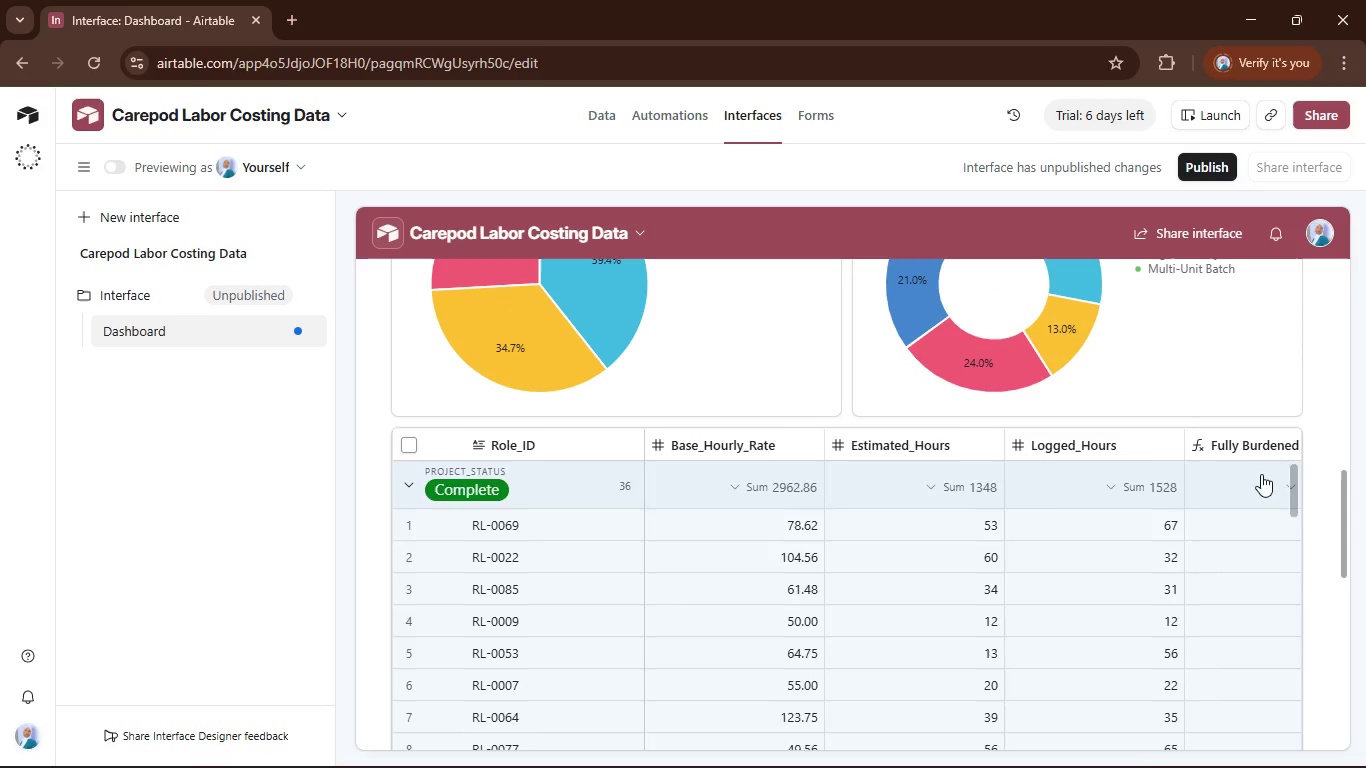 
scroll: coordinate [1304, 595], scroll_direction: down, amount: 11.0
 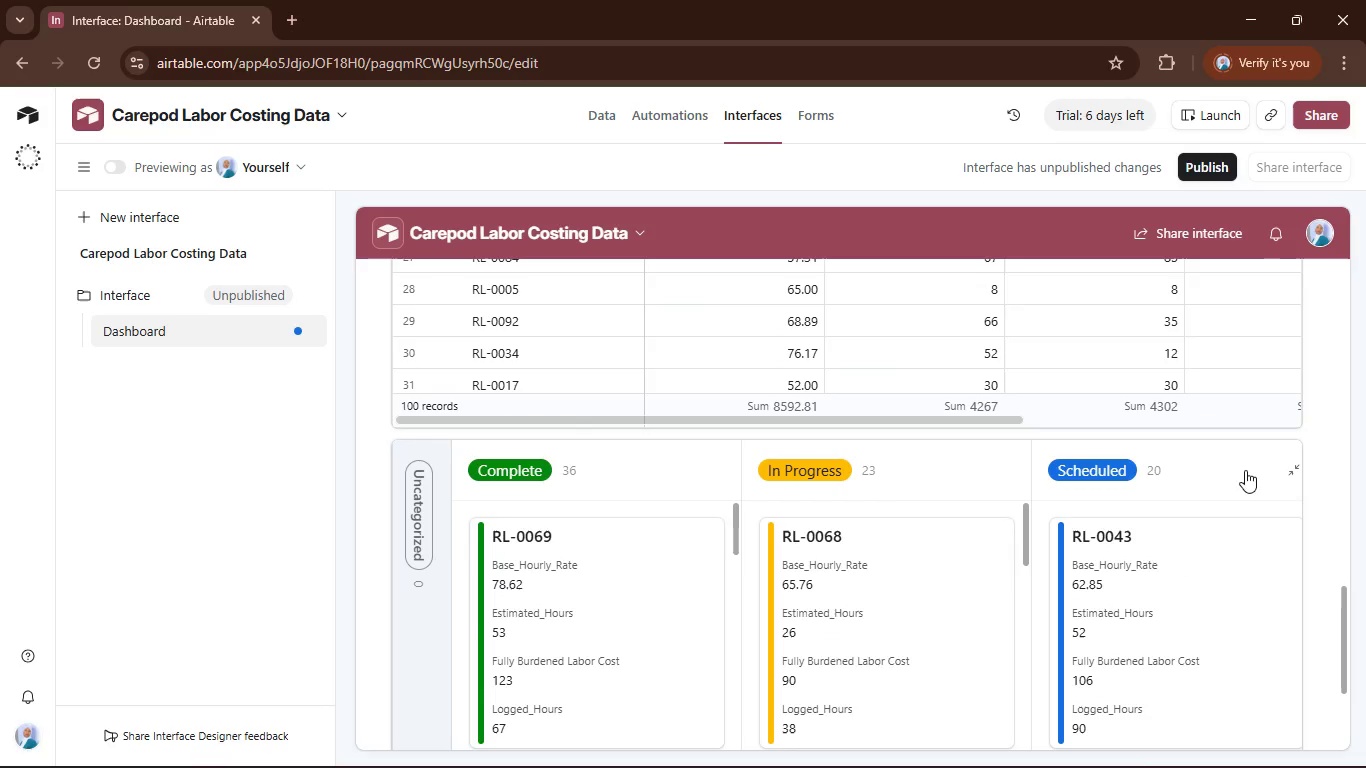 
left_click([1239, 465])
 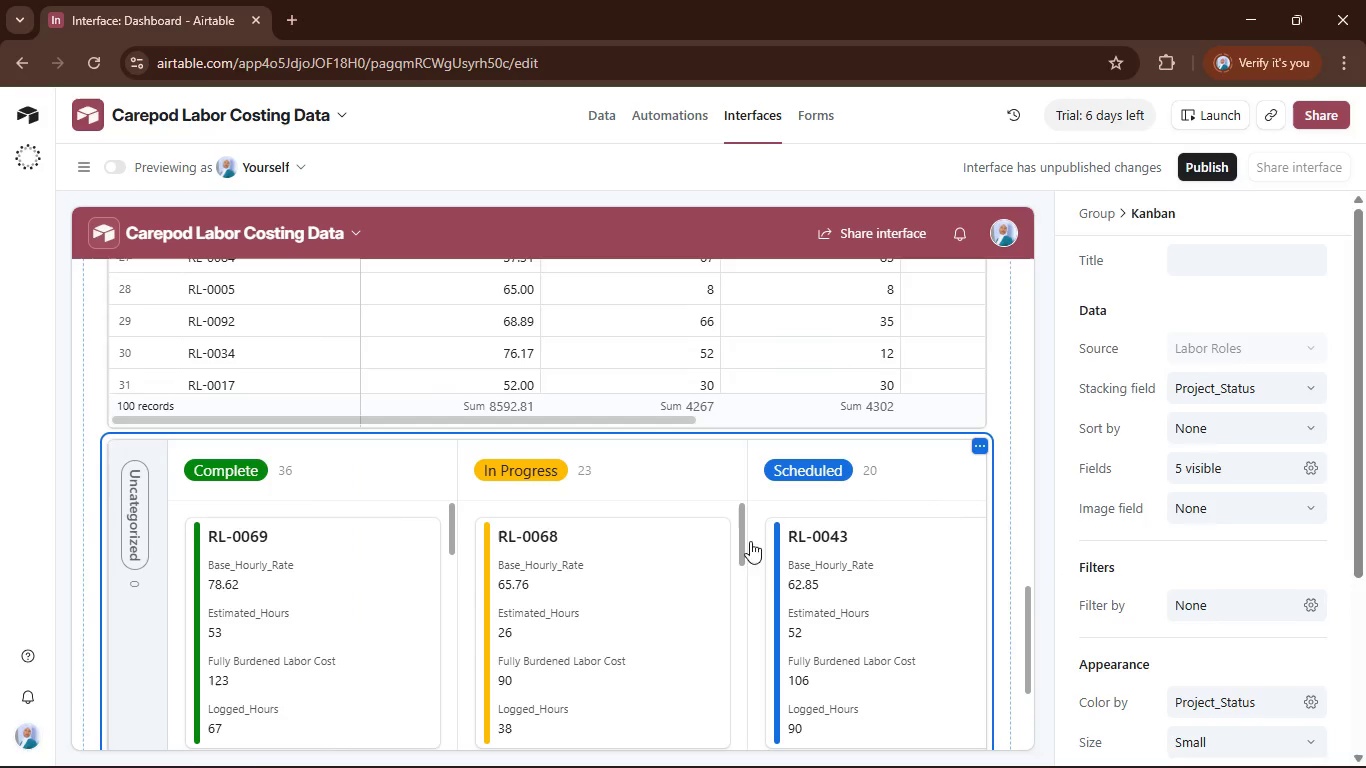 
scroll: coordinate [995, 515], scroll_direction: up, amount: 4.0
 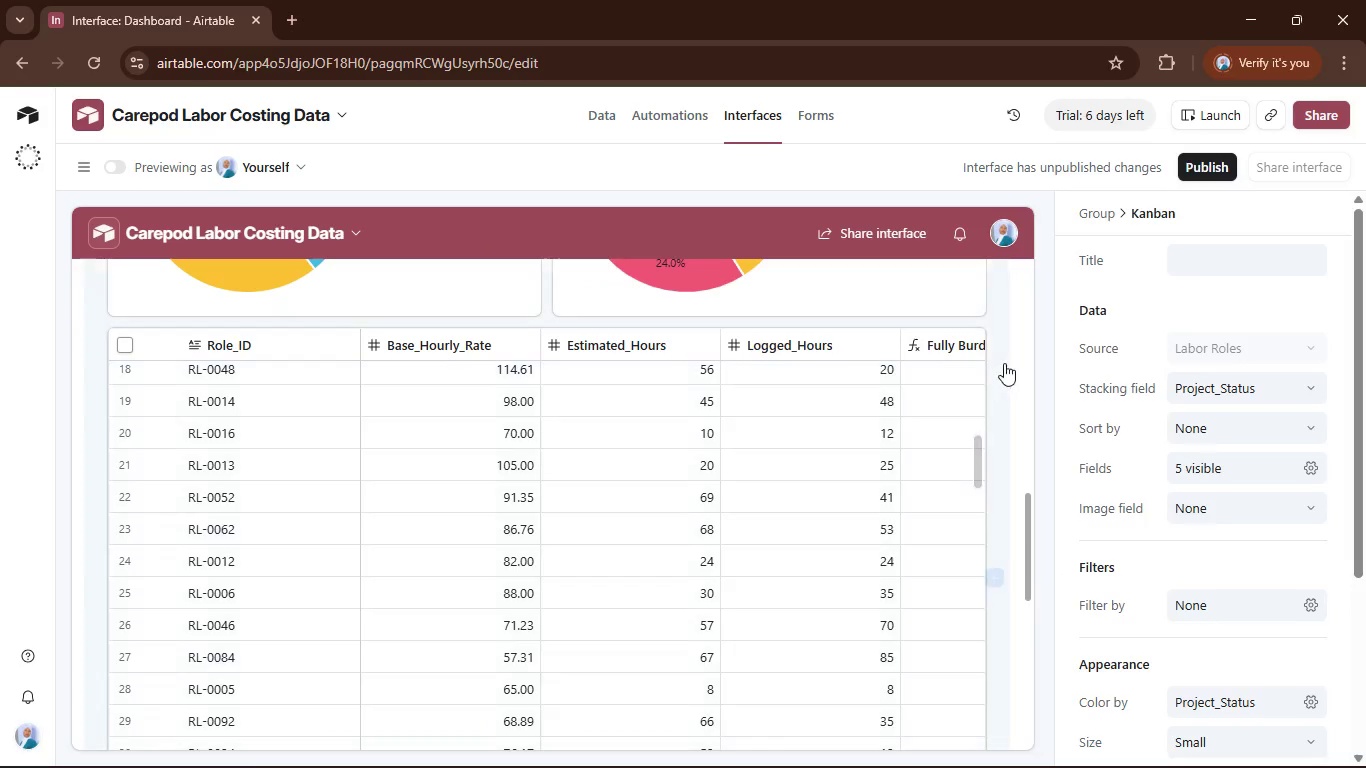 
mouse_move([993, 697])
 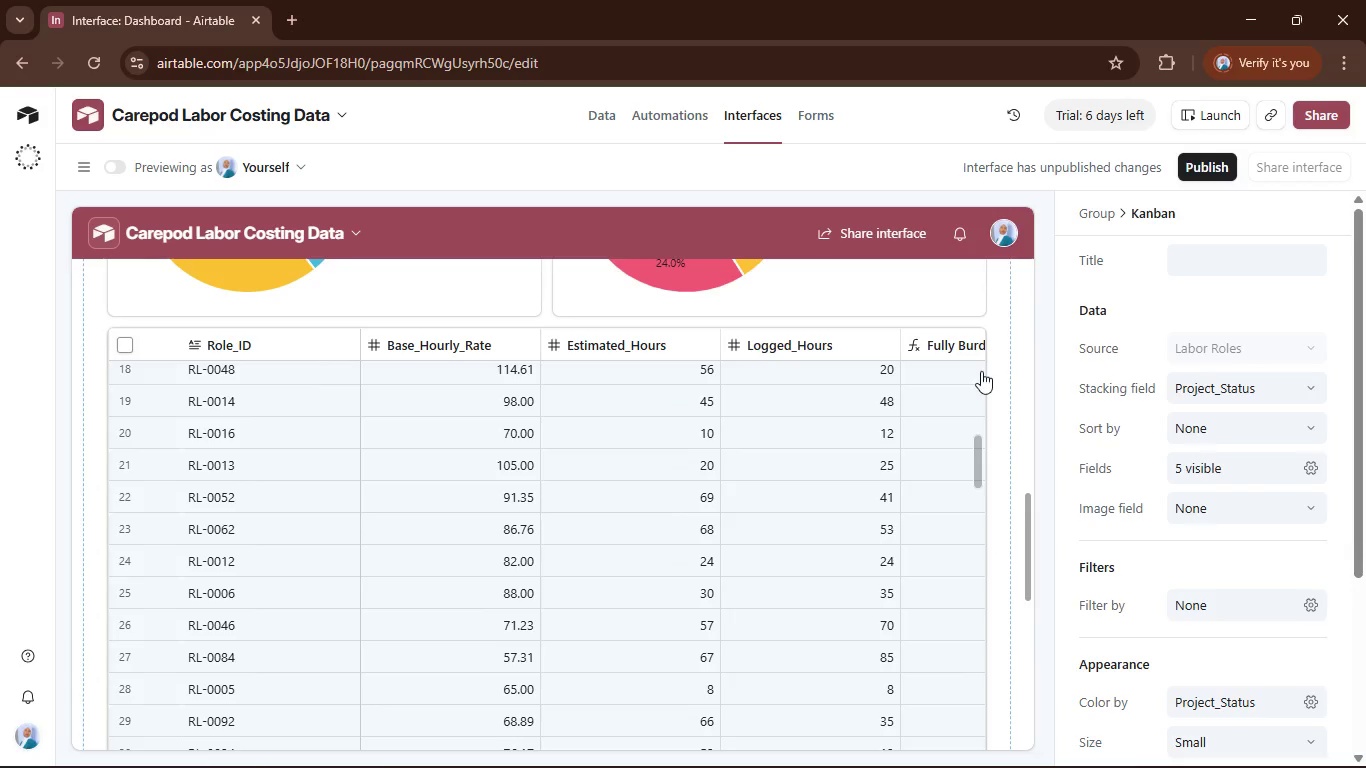 
left_click([982, 372])
 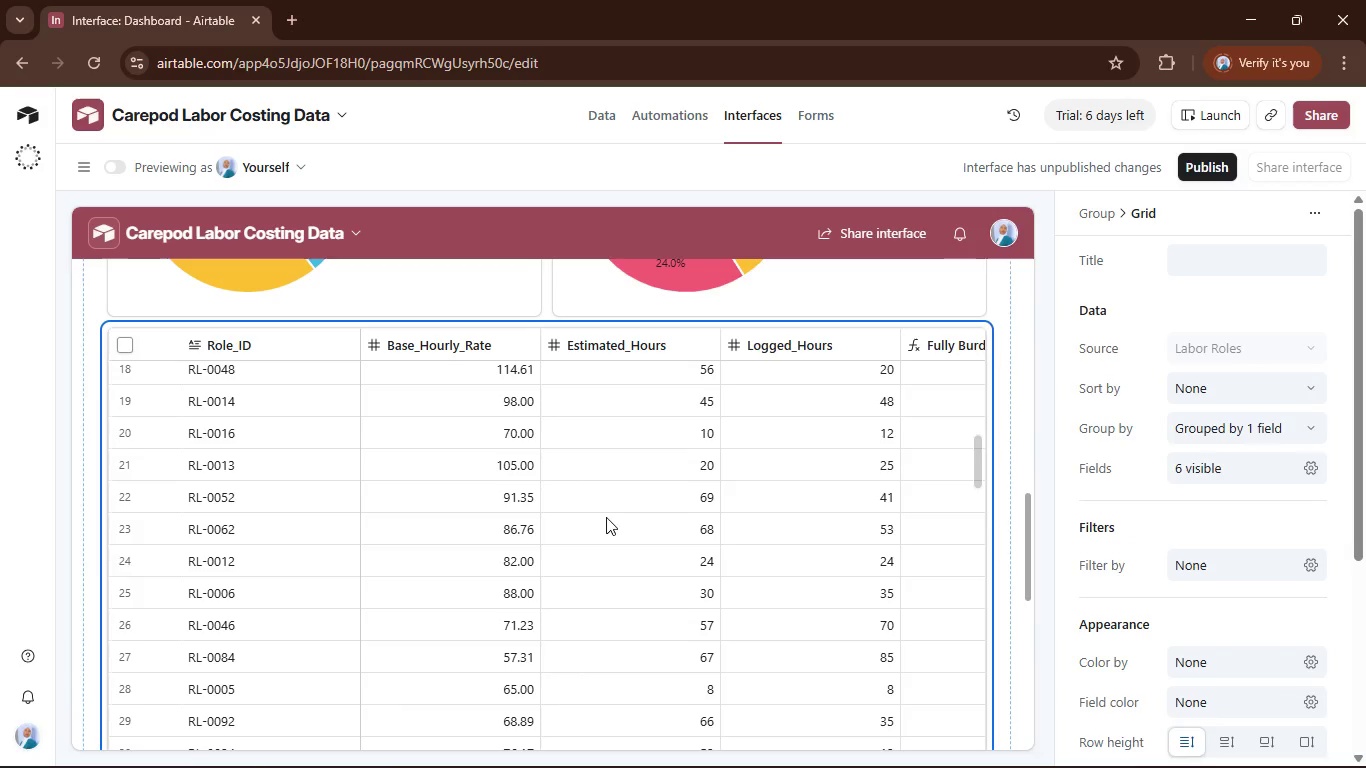 
left_click([599, 112])
 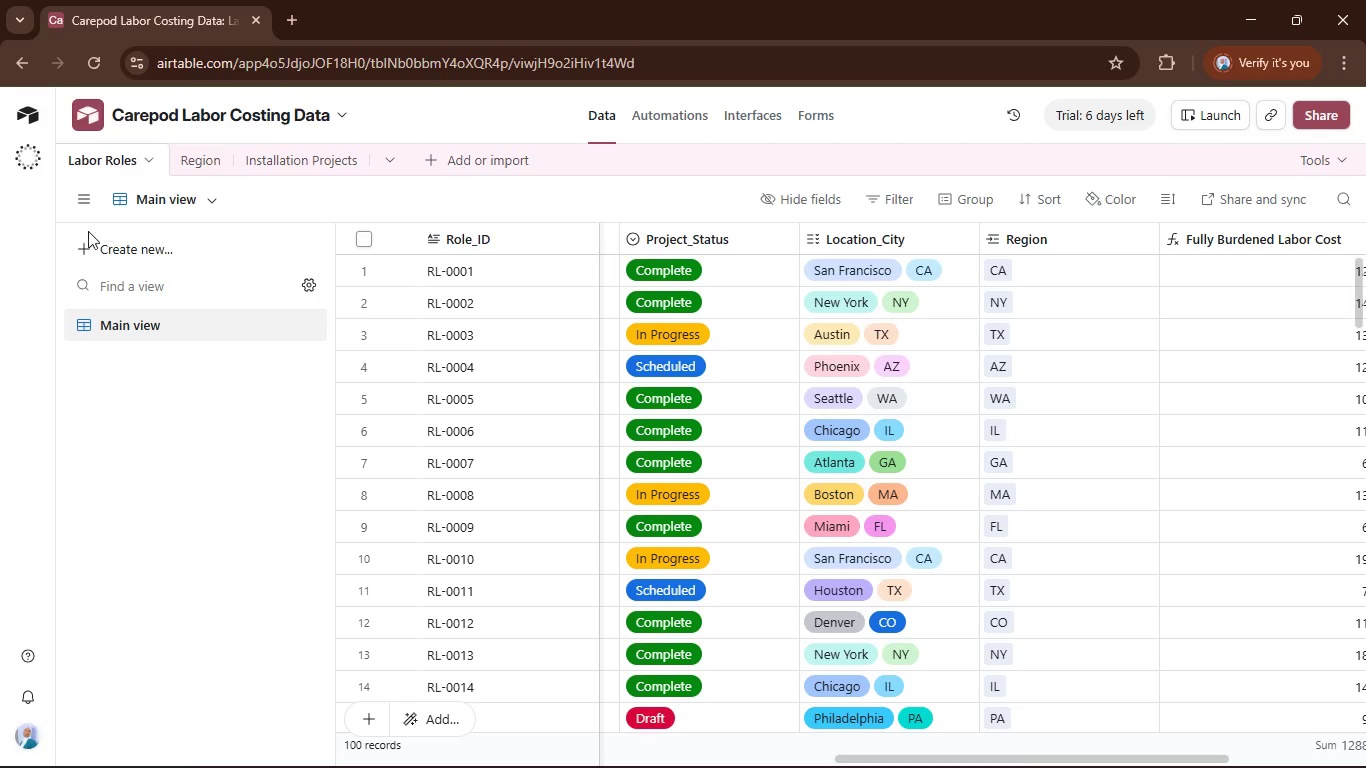 
left_click([80, 235])
 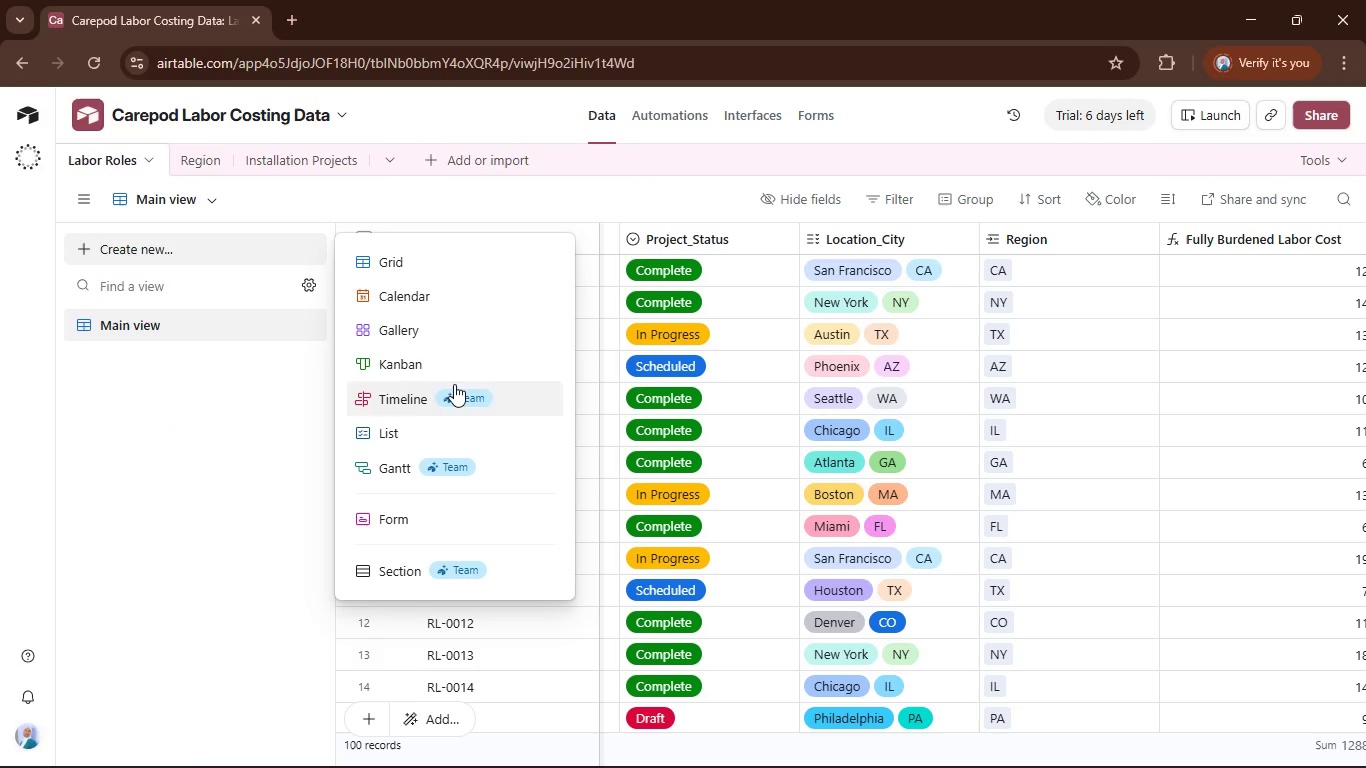 
left_click([457, 354])
 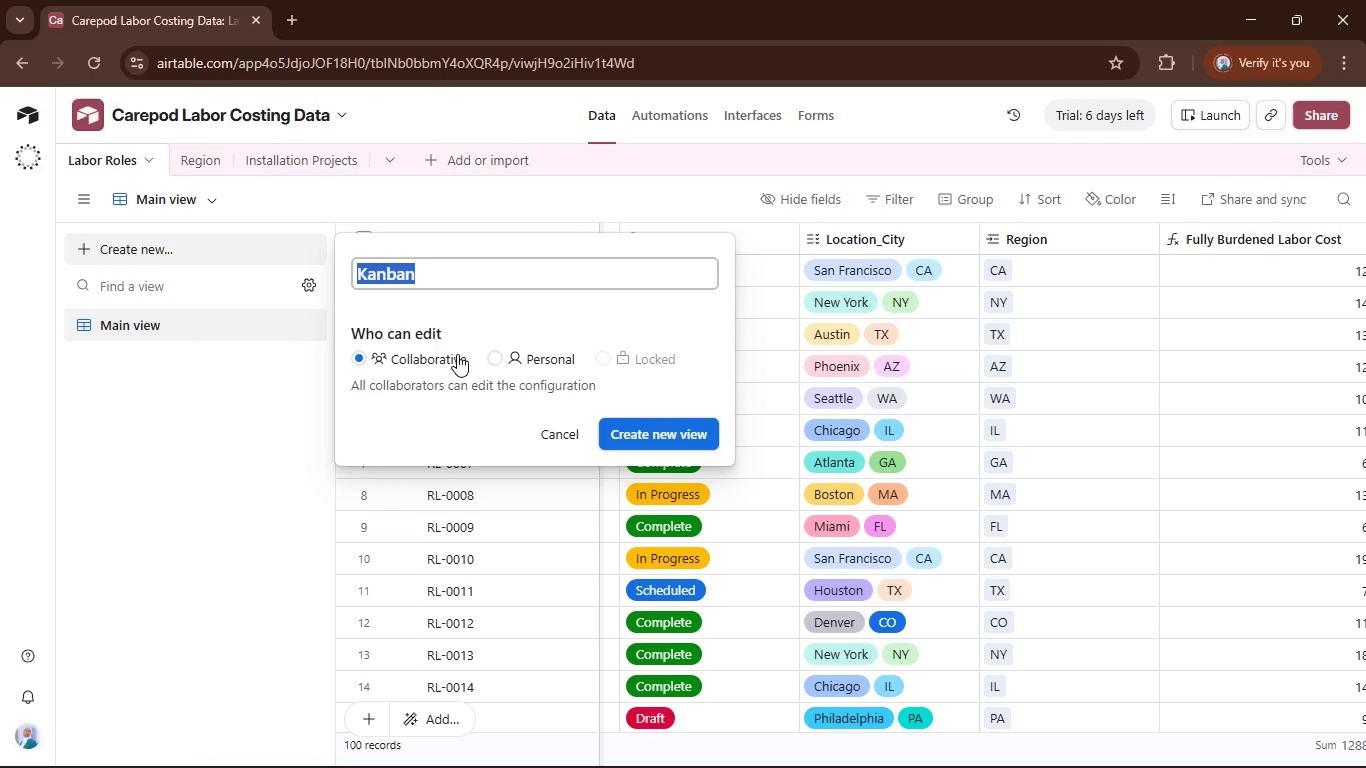 
type(Project Statusts)
key(Backspace)
key(Backspace)
 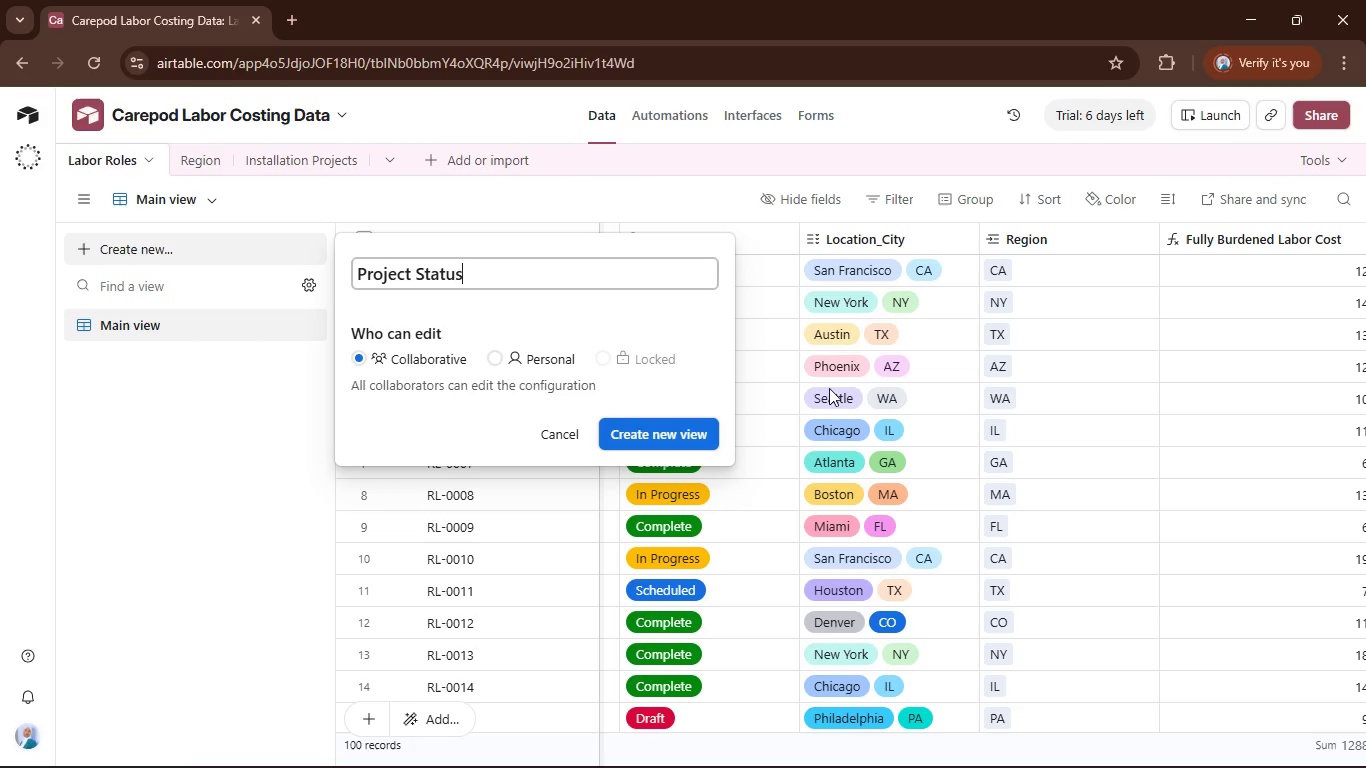 
left_click([678, 429])
 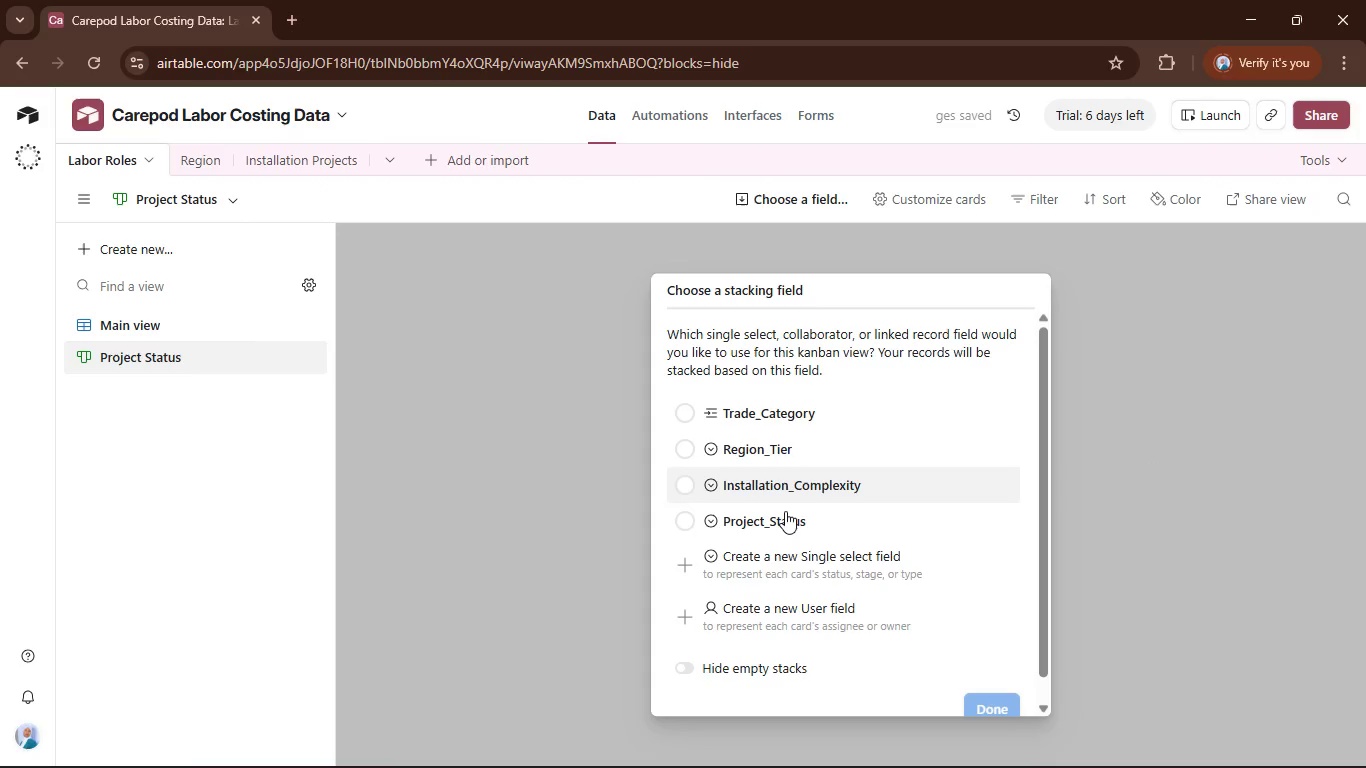 
left_click([682, 522])
 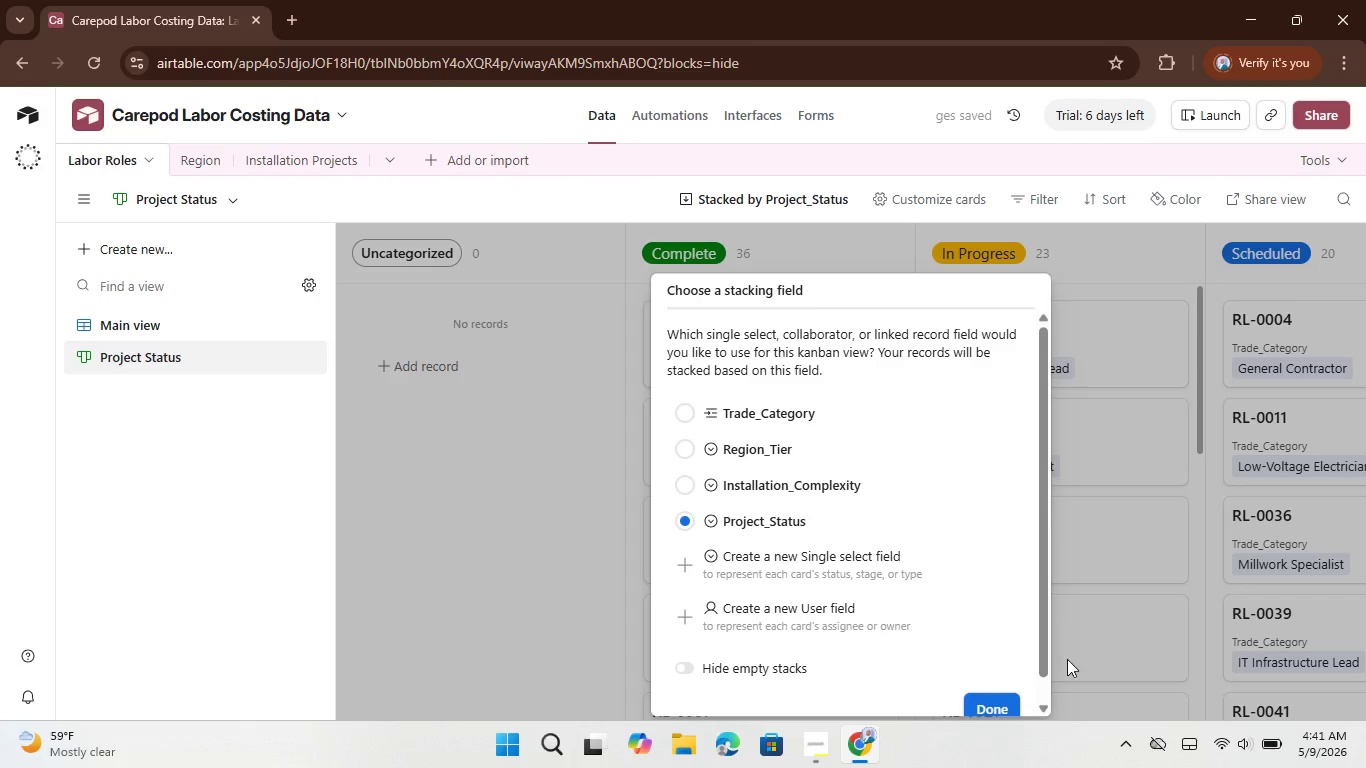 
scroll: coordinate [1031, 668], scroll_direction: down, amount: 3.0
 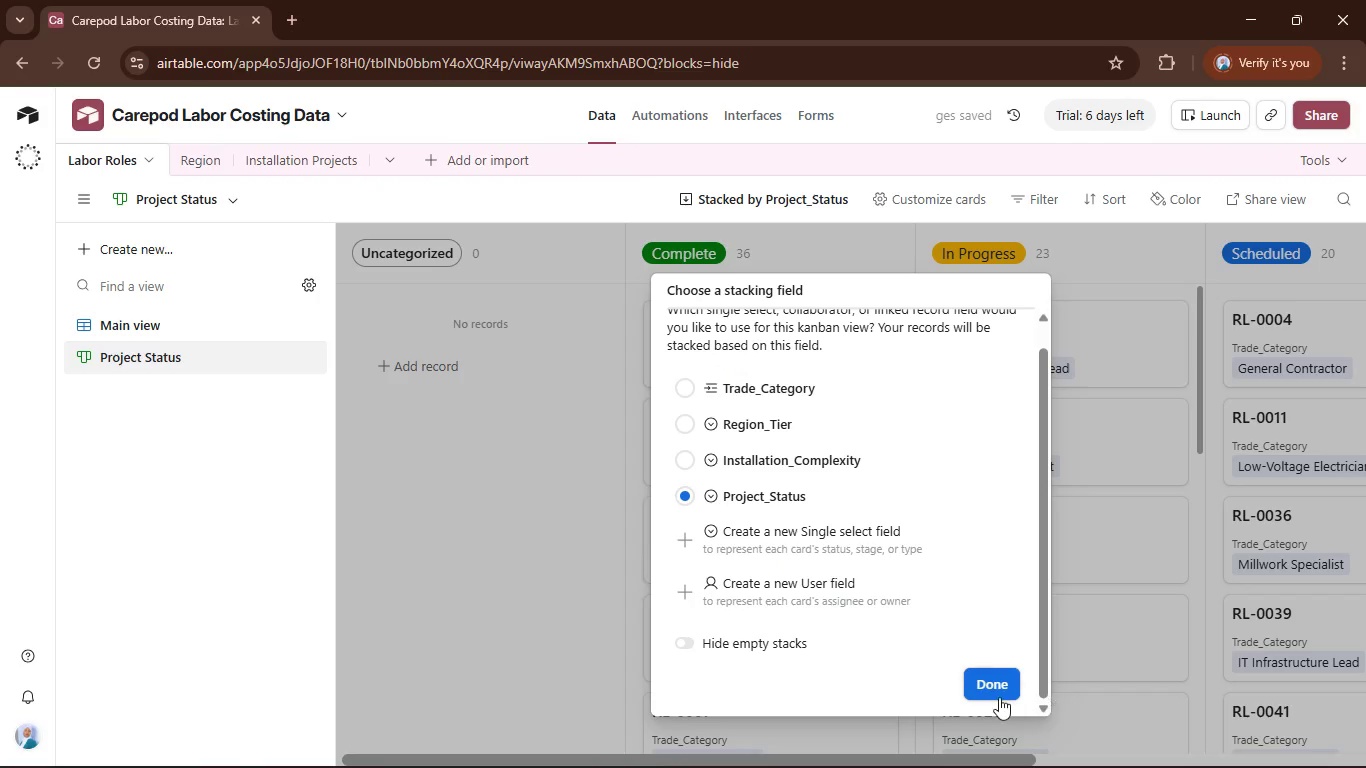 
left_click([992, 694])
 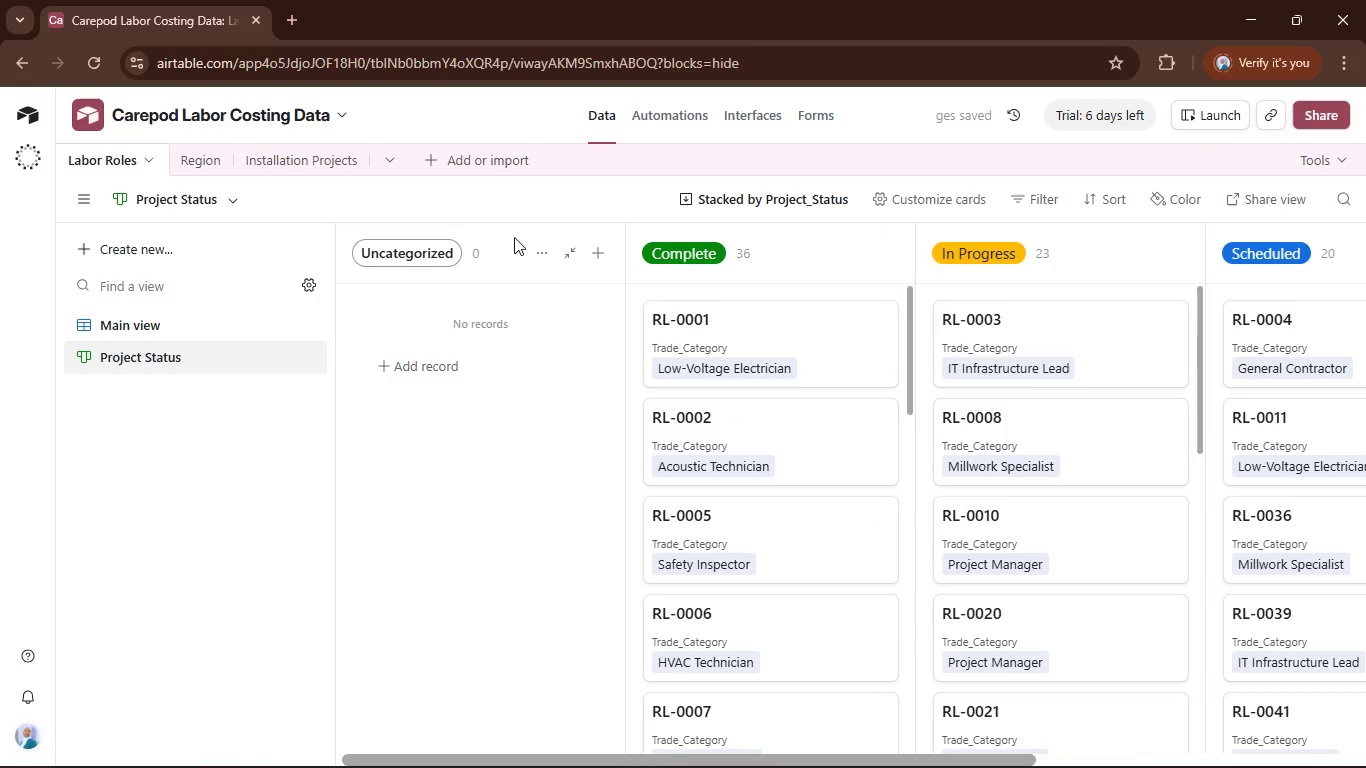 
left_click([567, 249])
 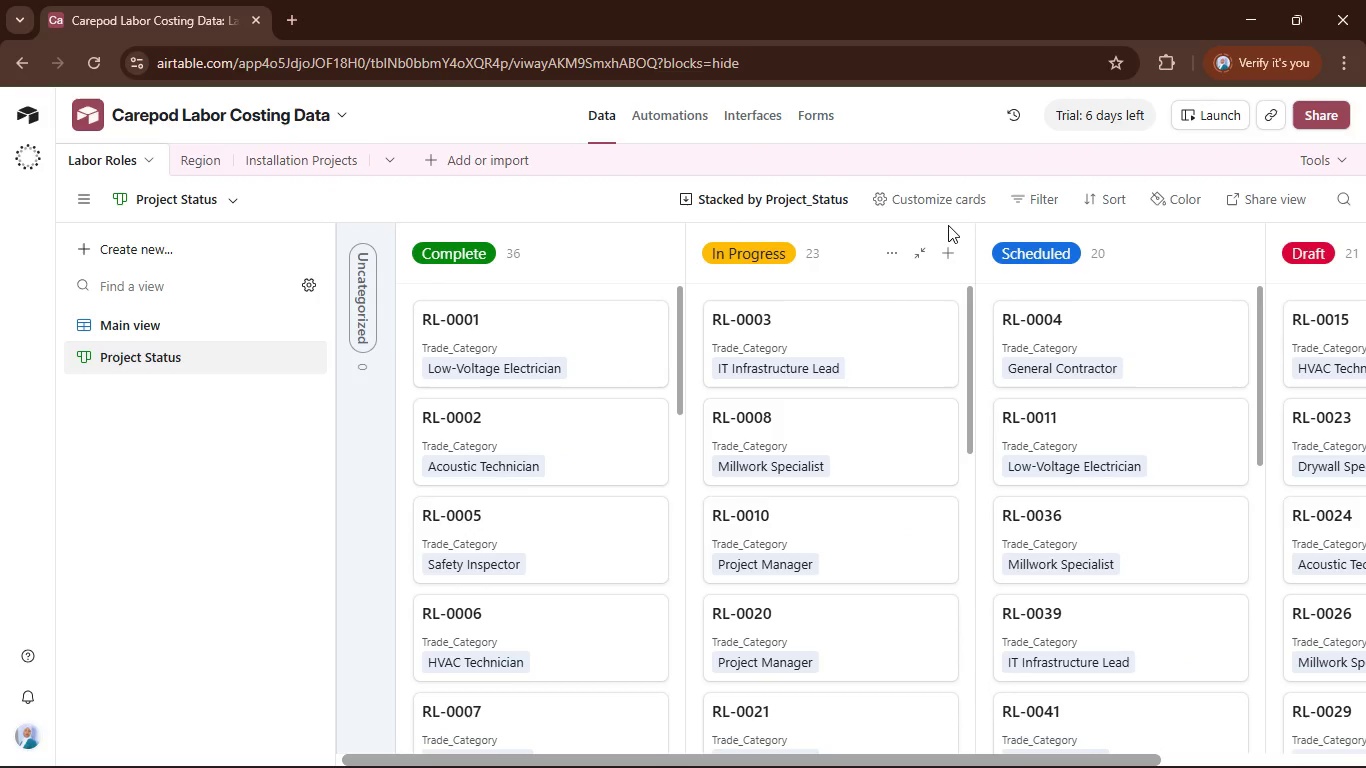 
left_click([941, 192])
 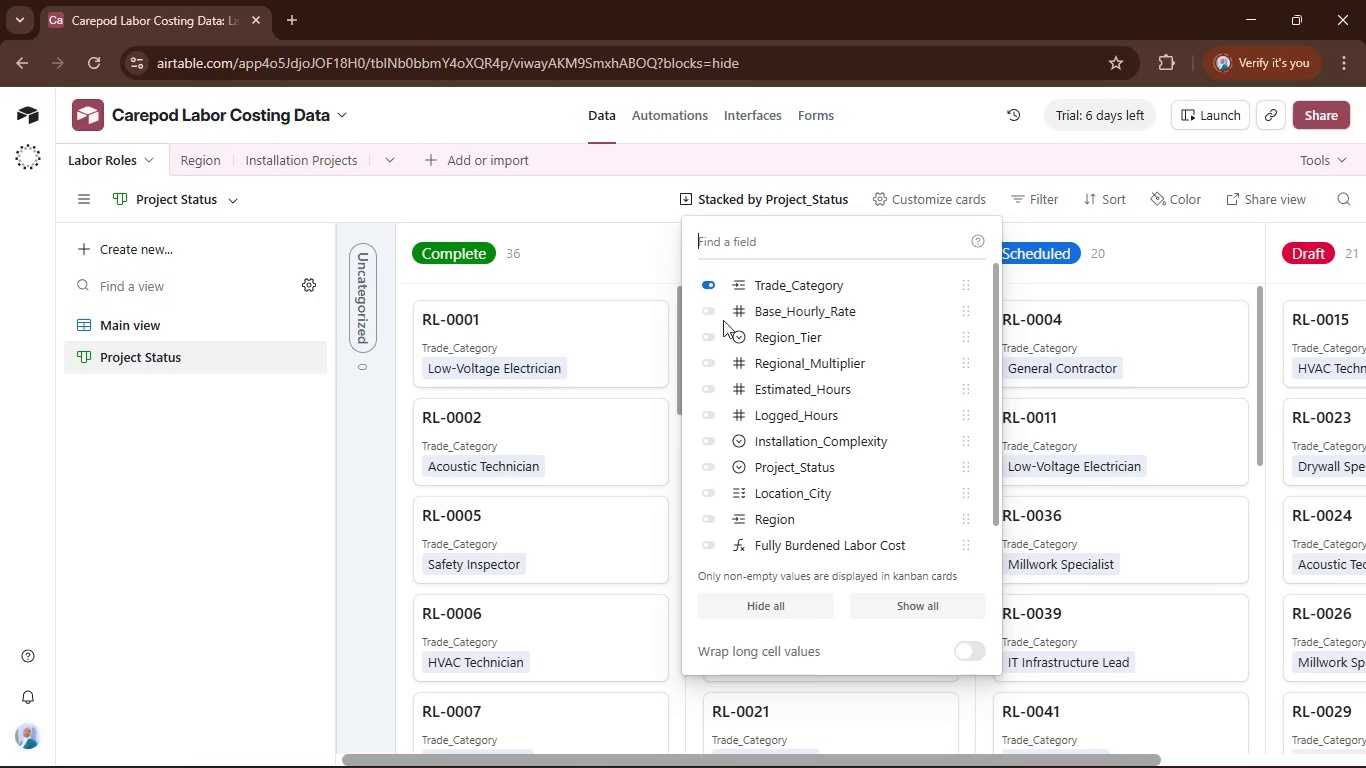 
left_click([707, 315])
 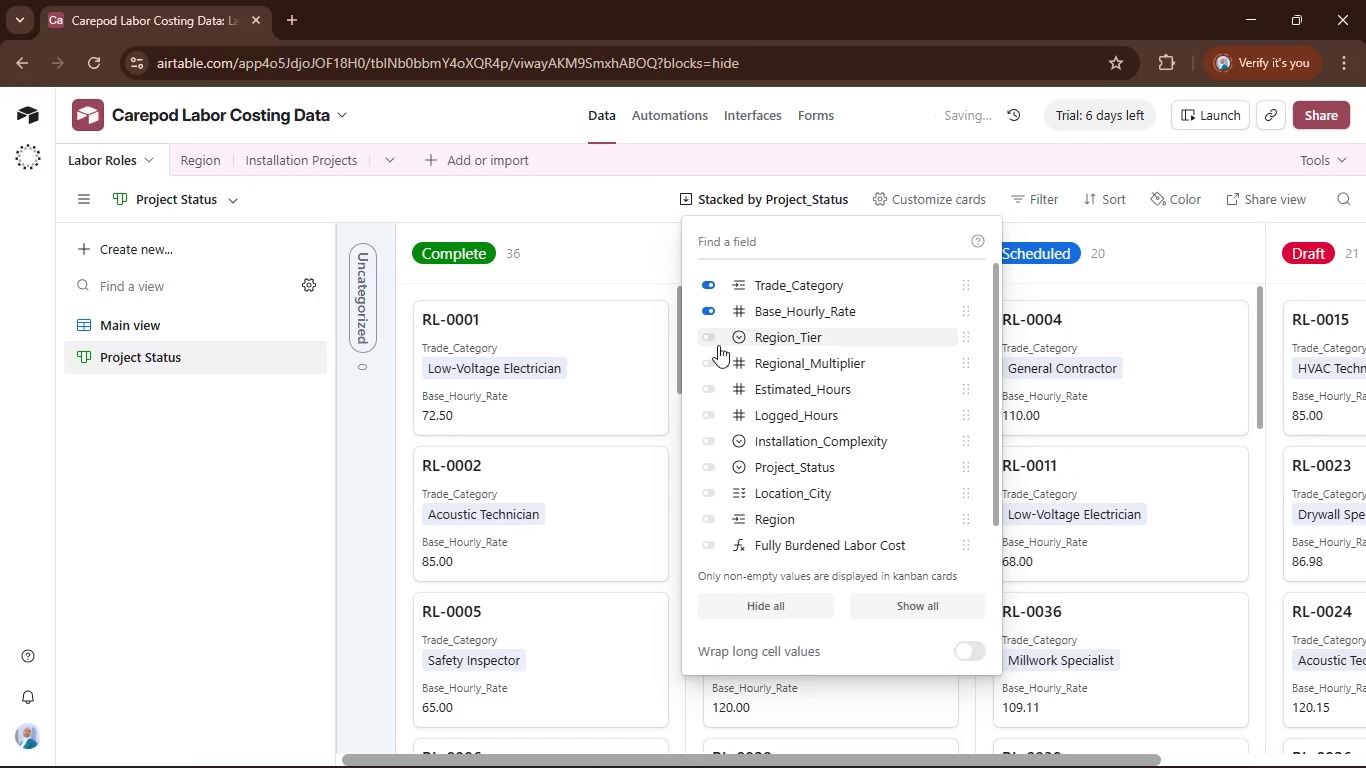 
mouse_move([705, 375])
 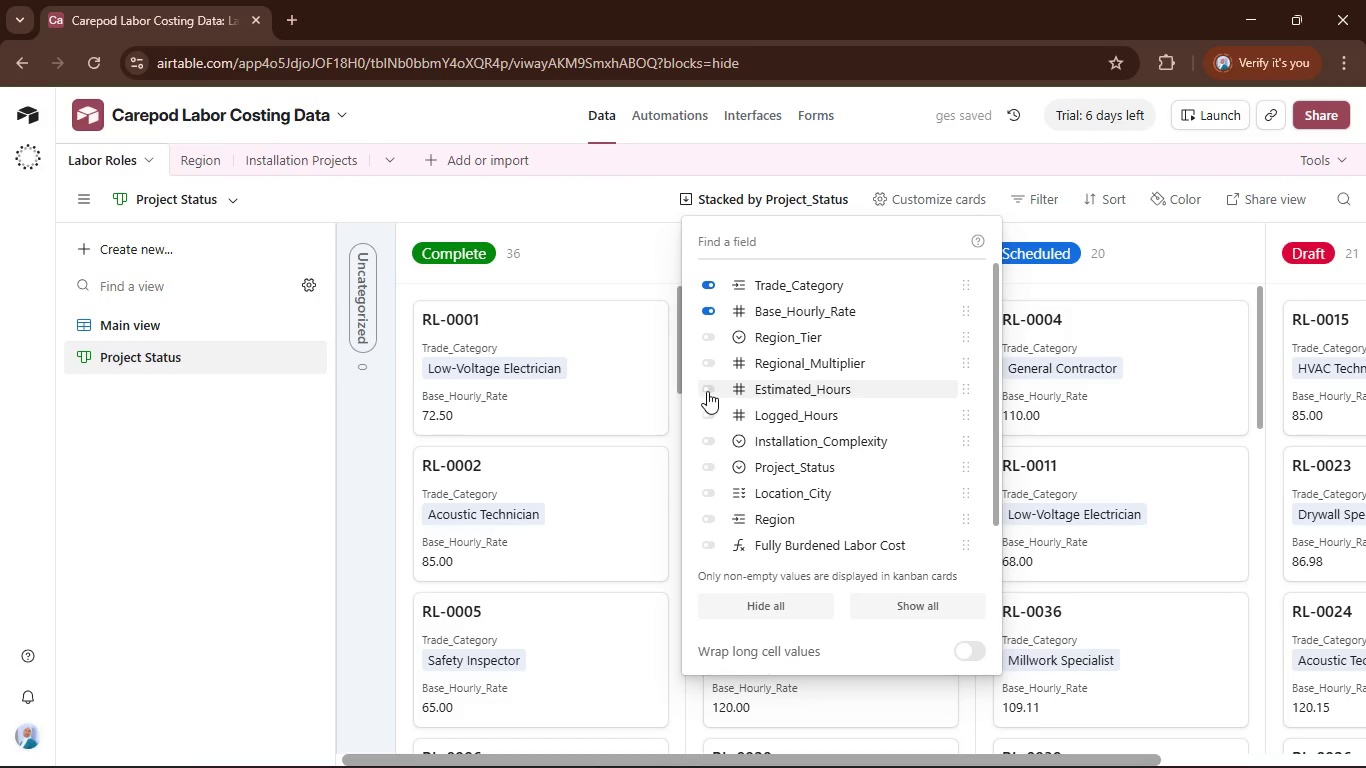 
left_click([707, 391])
 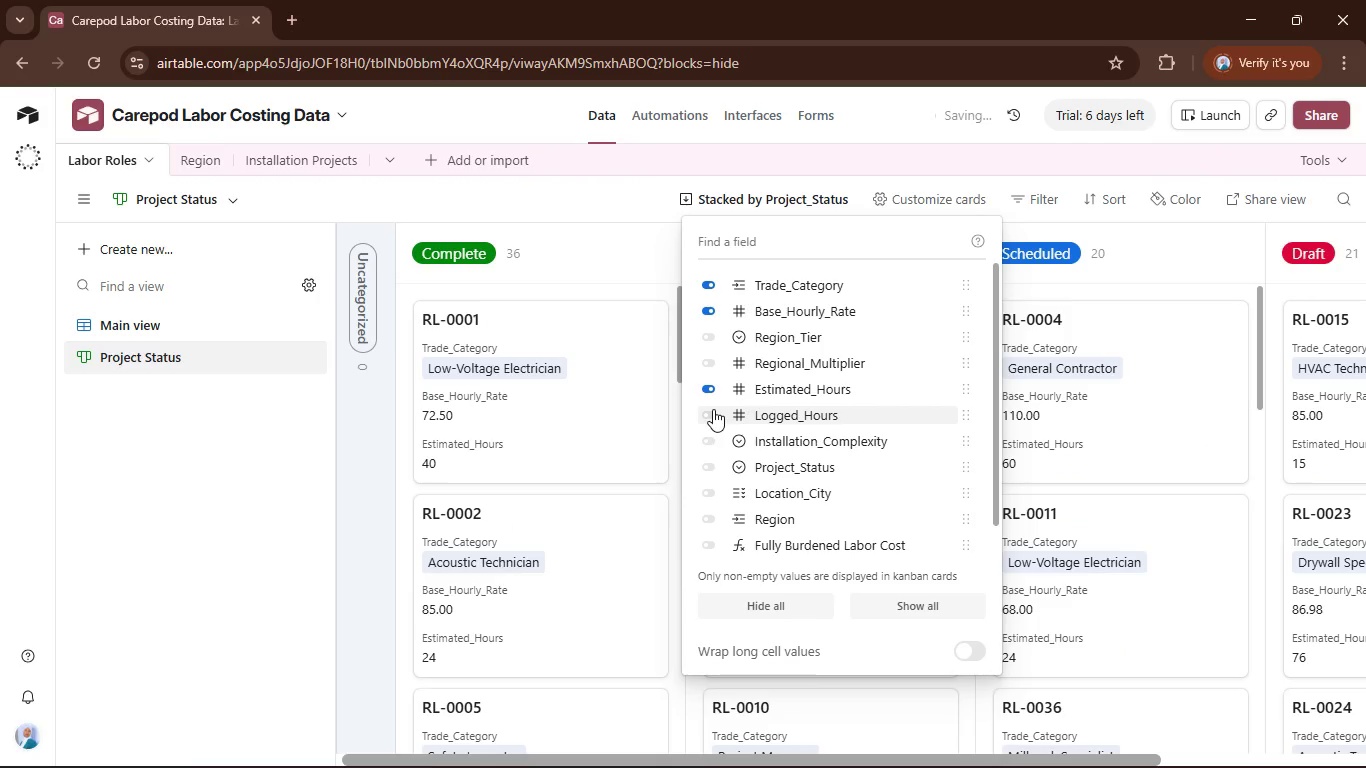 
left_click([713, 413])
 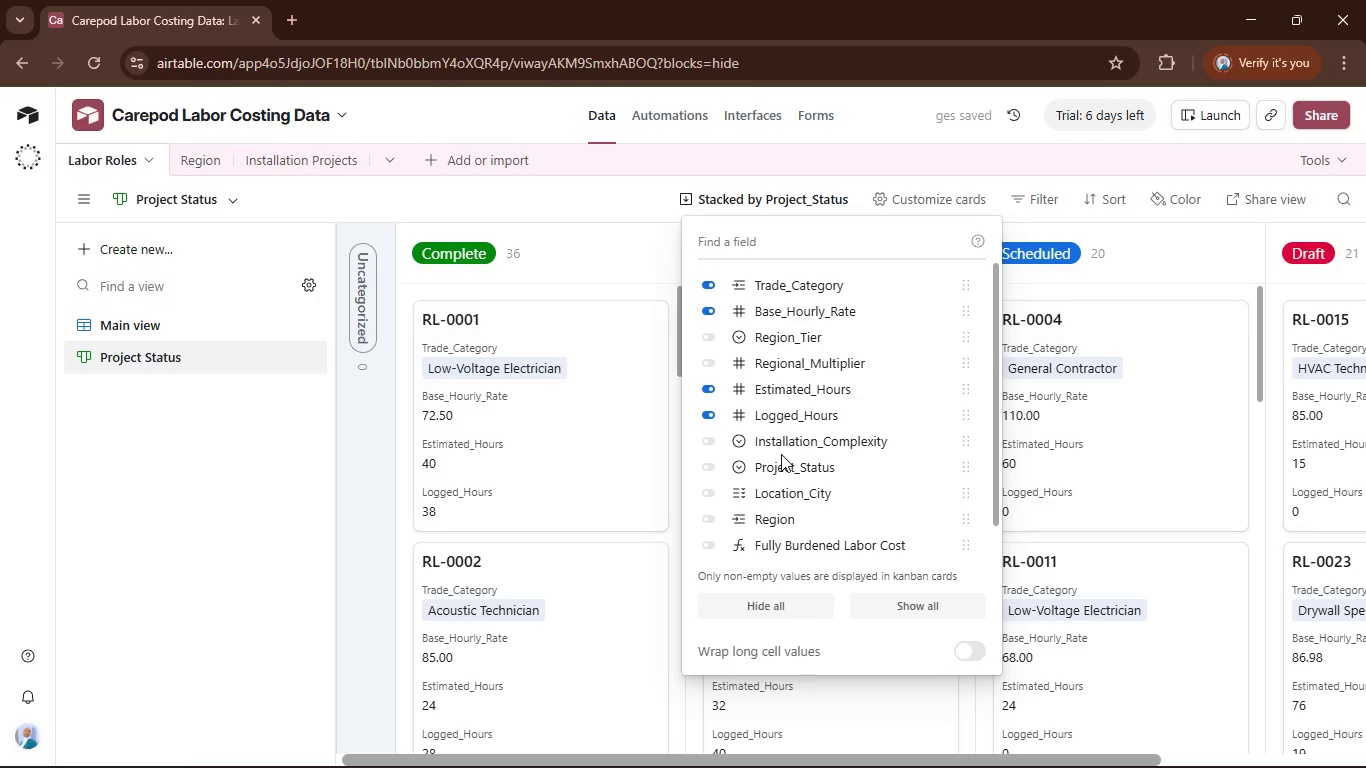 
wait(7.61)
 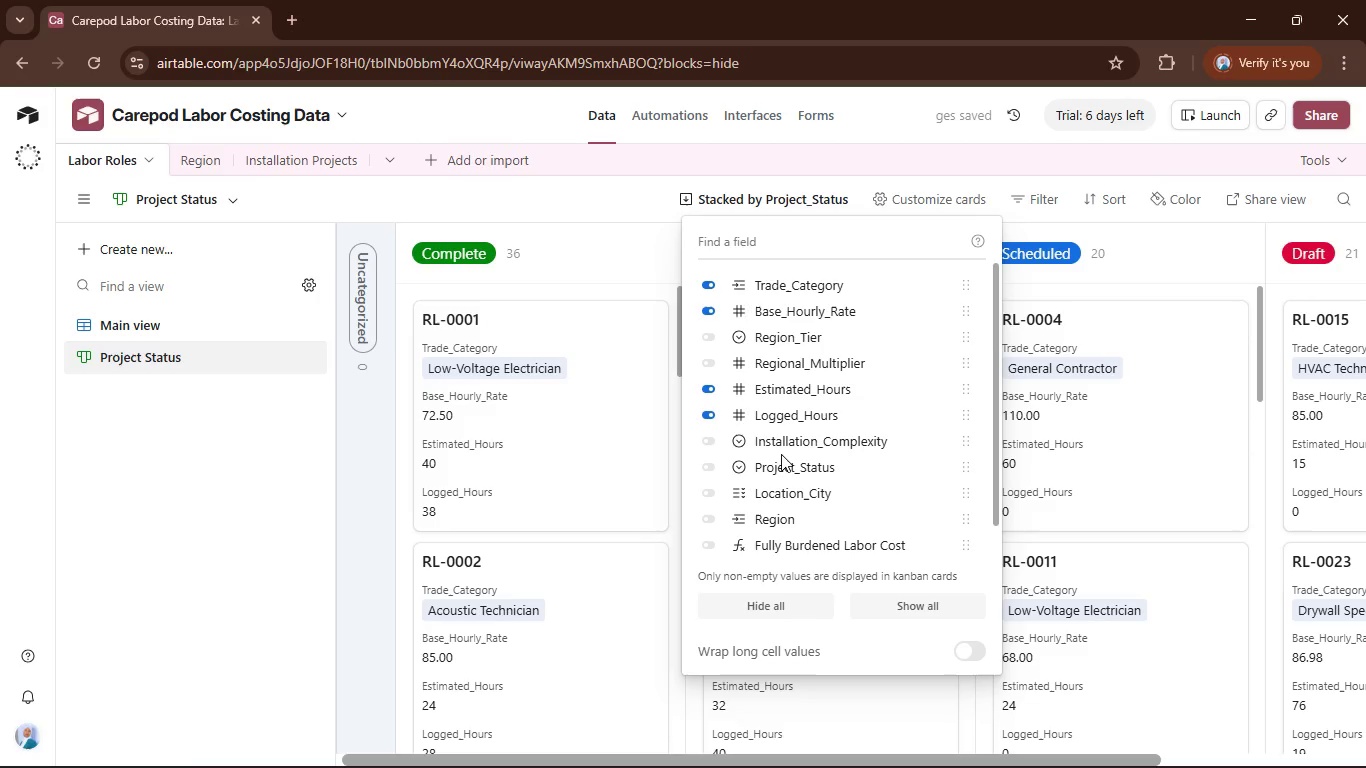 
left_click([710, 549])
 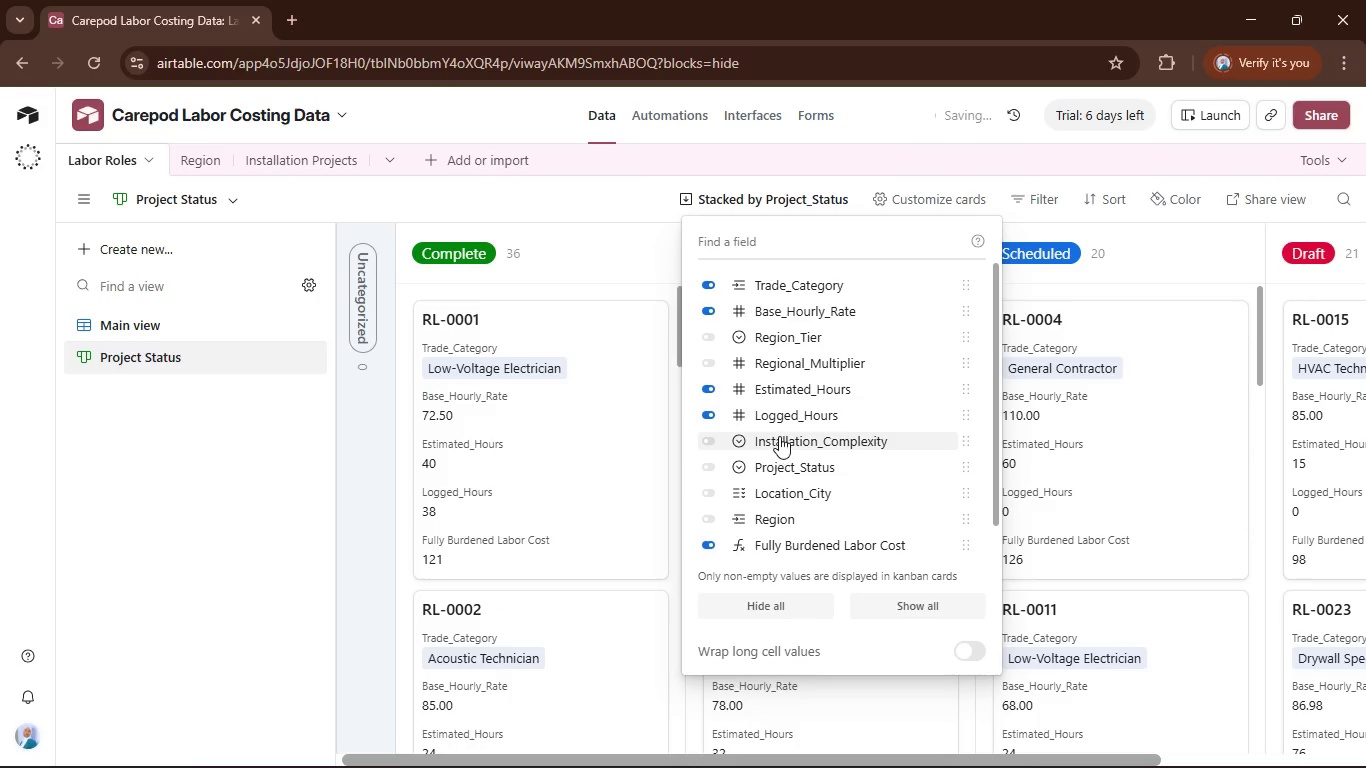 
scroll: coordinate [779, 436], scroll_direction: none, amount: 0.0
 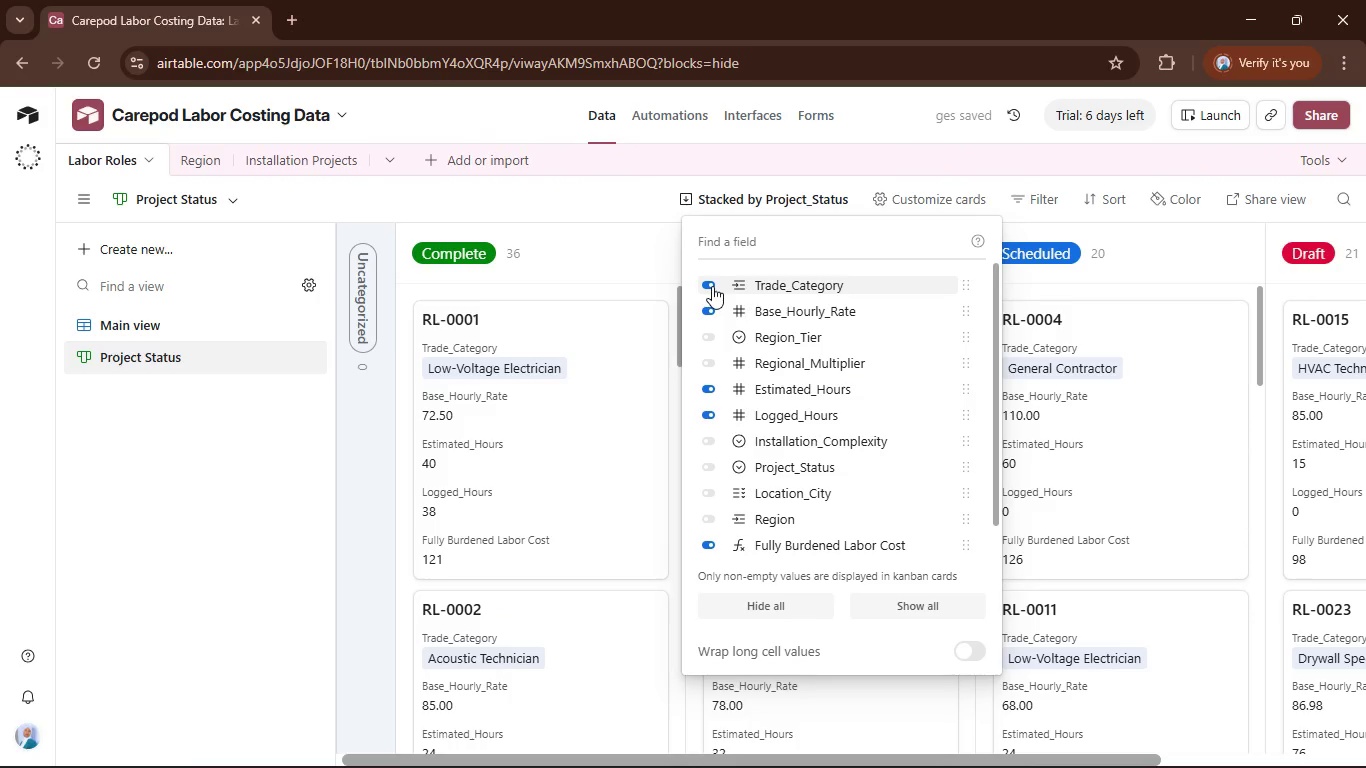 
left_click([712, 286])
 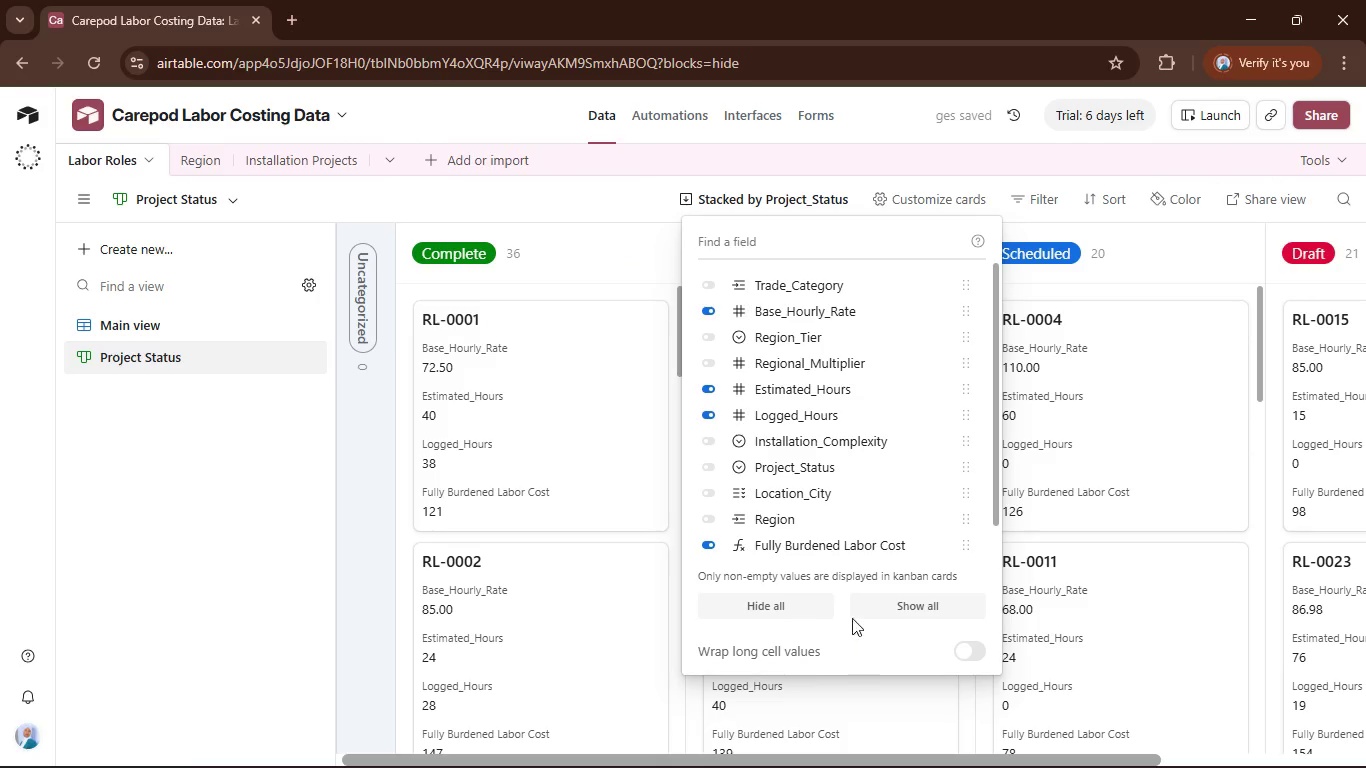 
wait(5.25)
 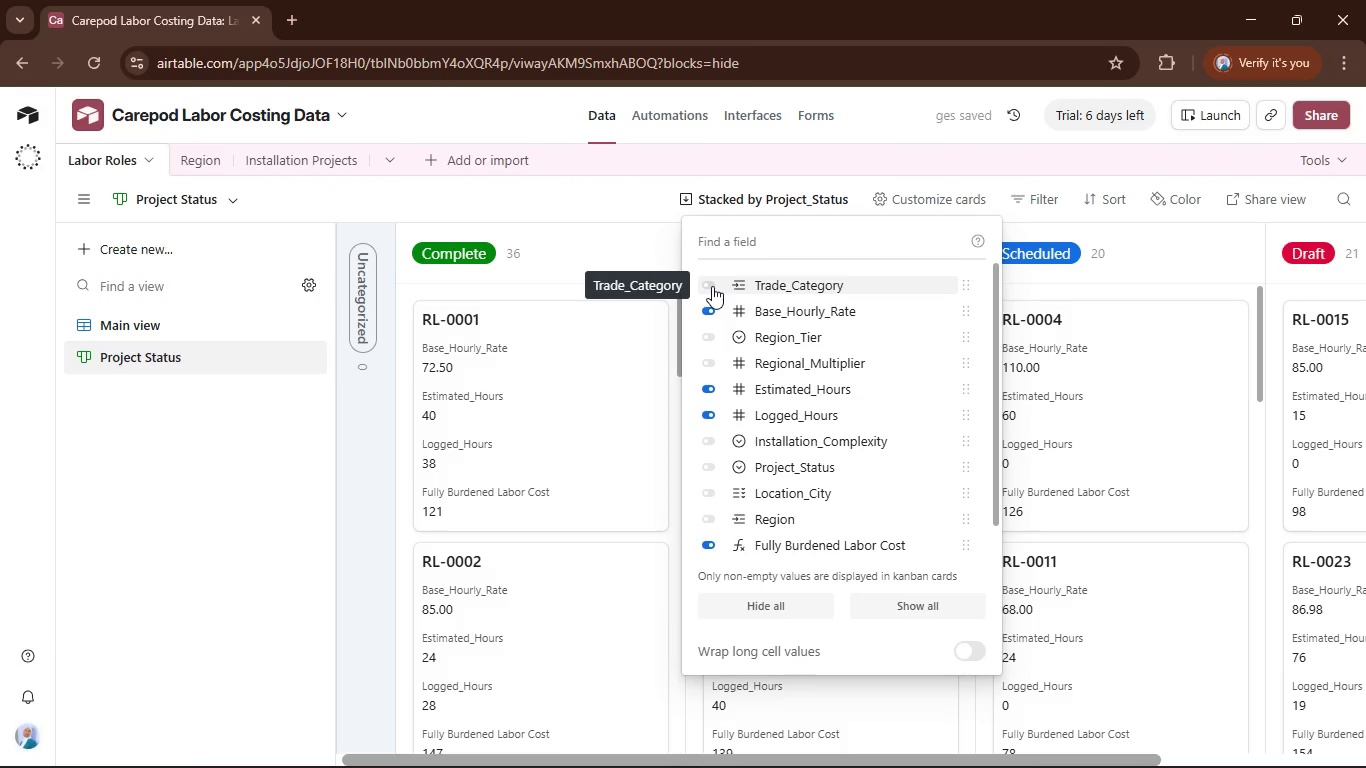 
left_click([701, 284])
 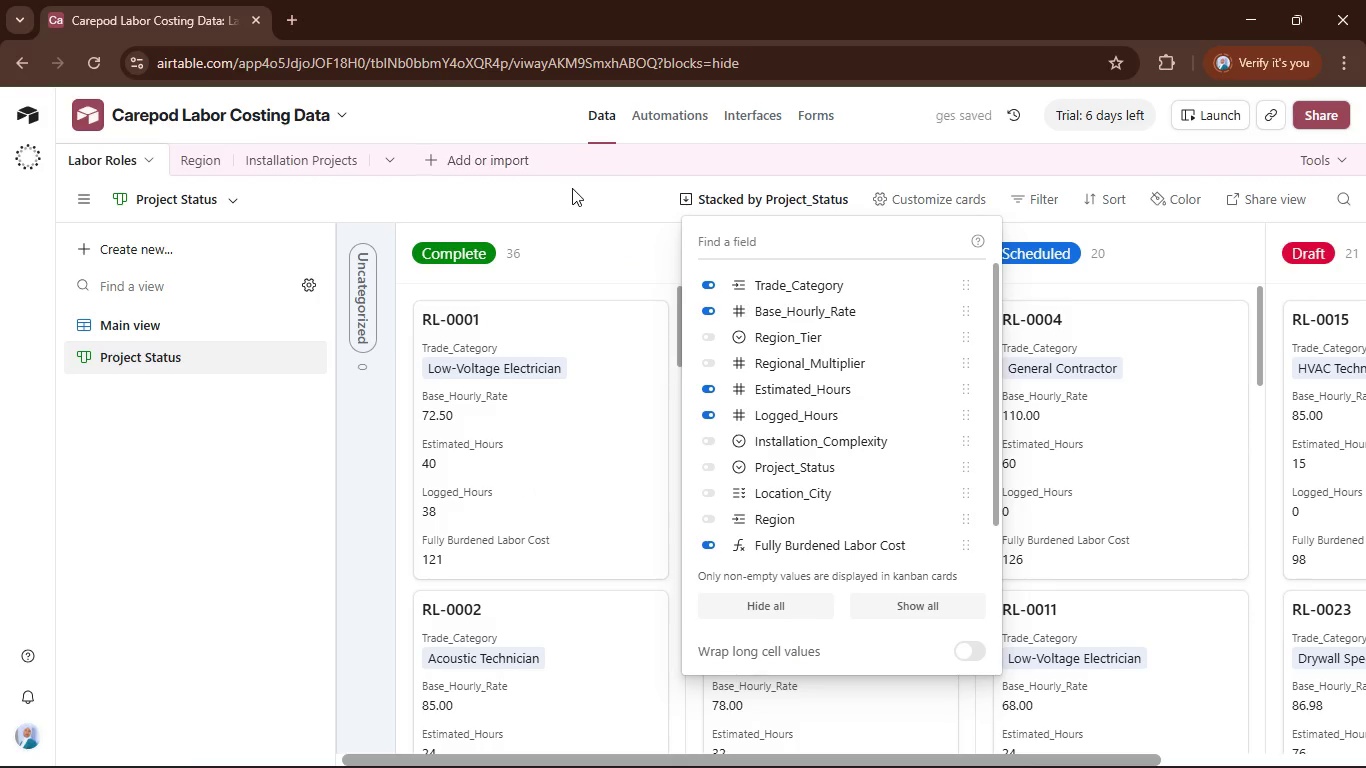 
left_click([582, 192])
 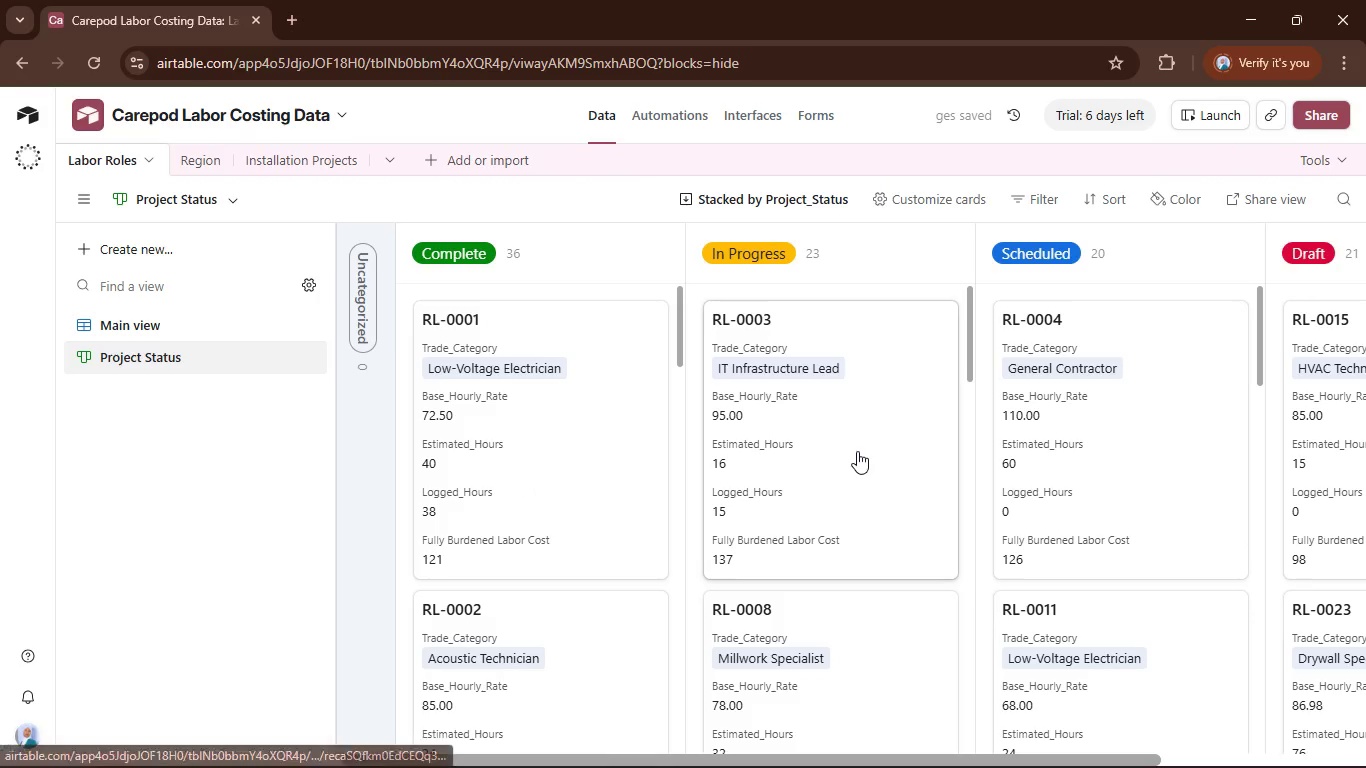 
scroll: coordinate [857, 451], scroll_direction: down, amount: 1.0
 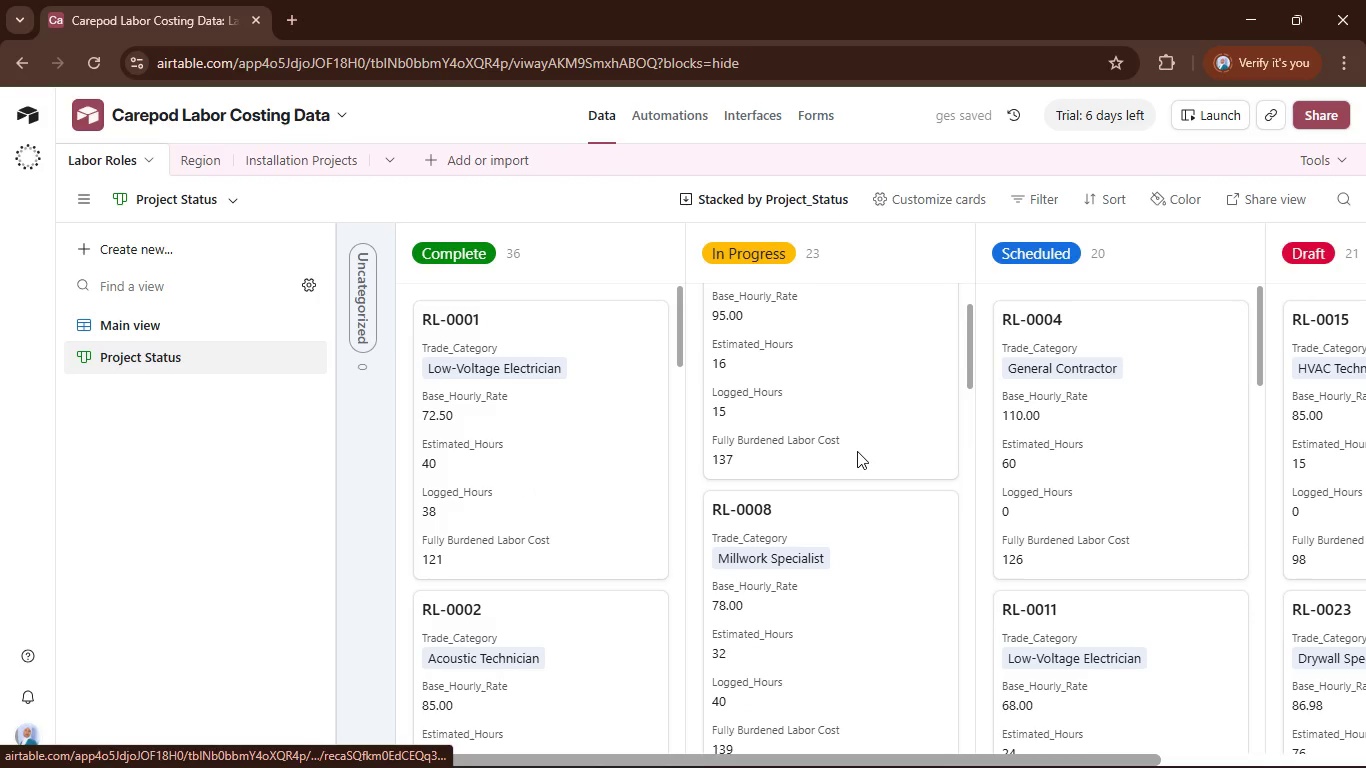 
scroll: coordinate [857, 451], scroll_direction: up, amount: 2.0
 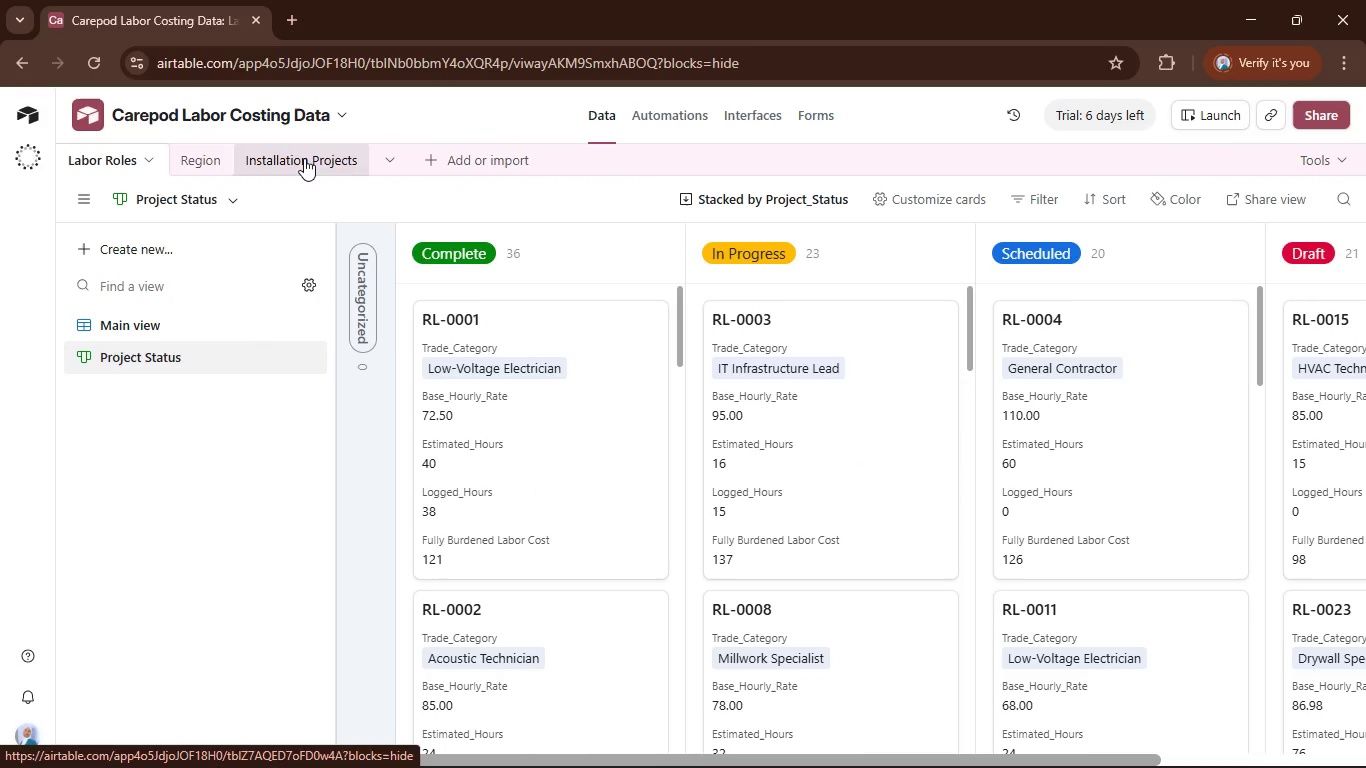 
left_click([749, 124])
 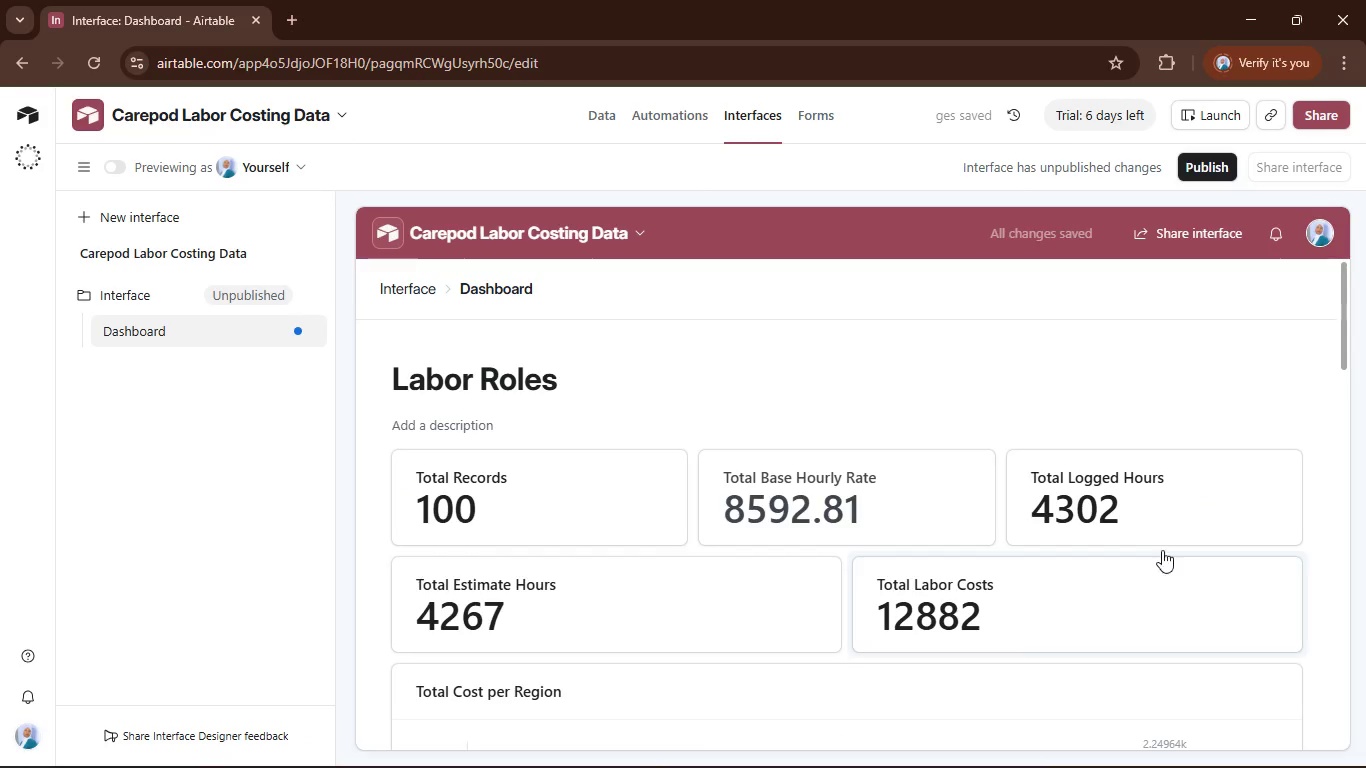 
scroll: coordinate [1158, 549], scroll_direction: down, amount: 16.0
 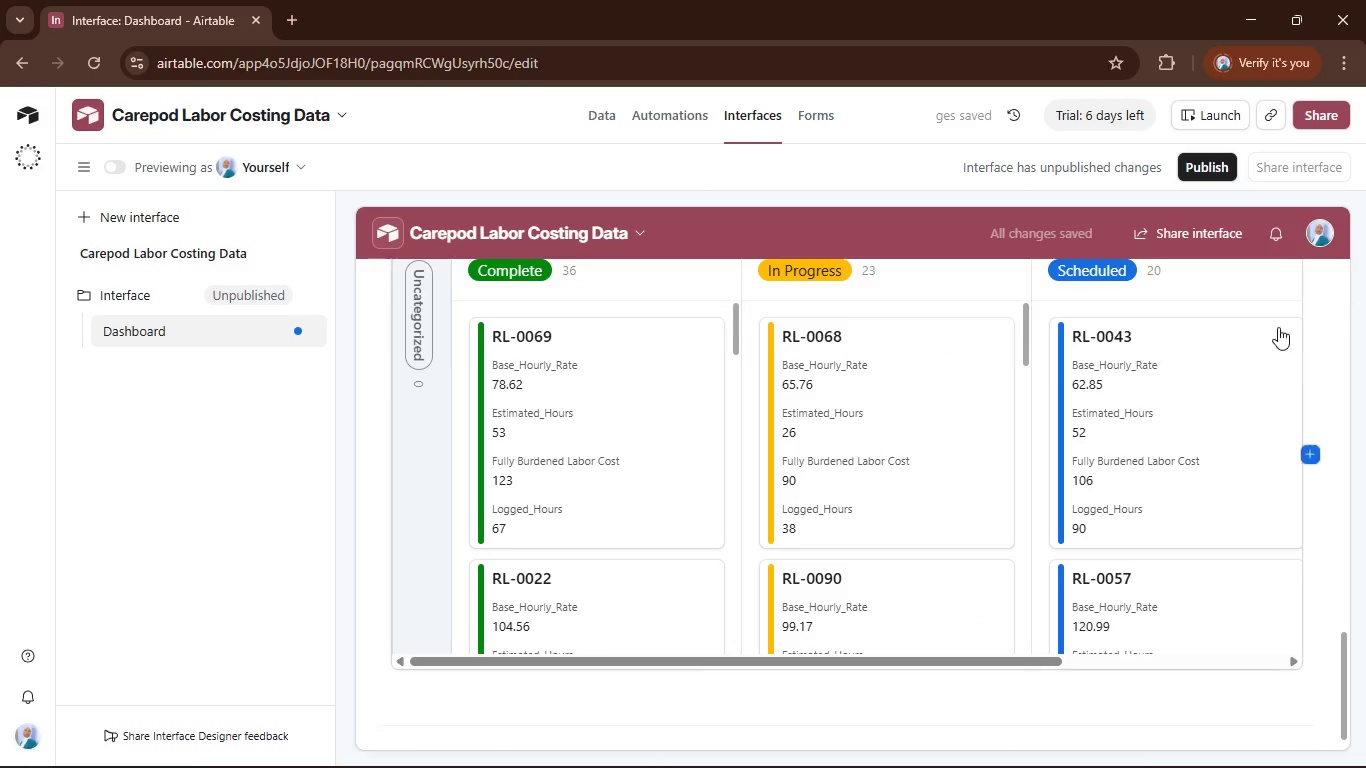 
scroll: coordinate [1275, 331], scroll_direction: up, amount: 1.0
 